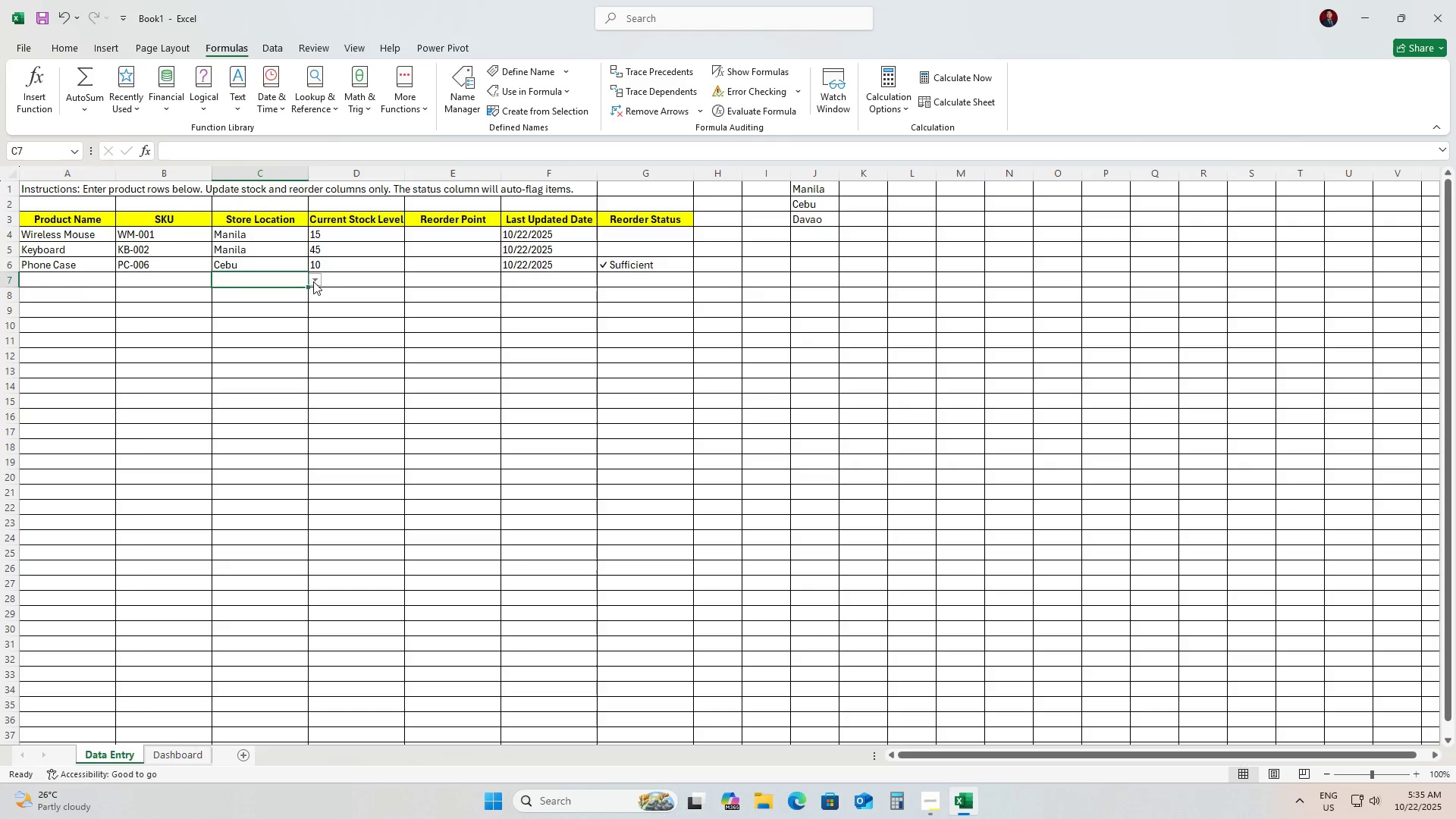 
left_click([313, 281])
 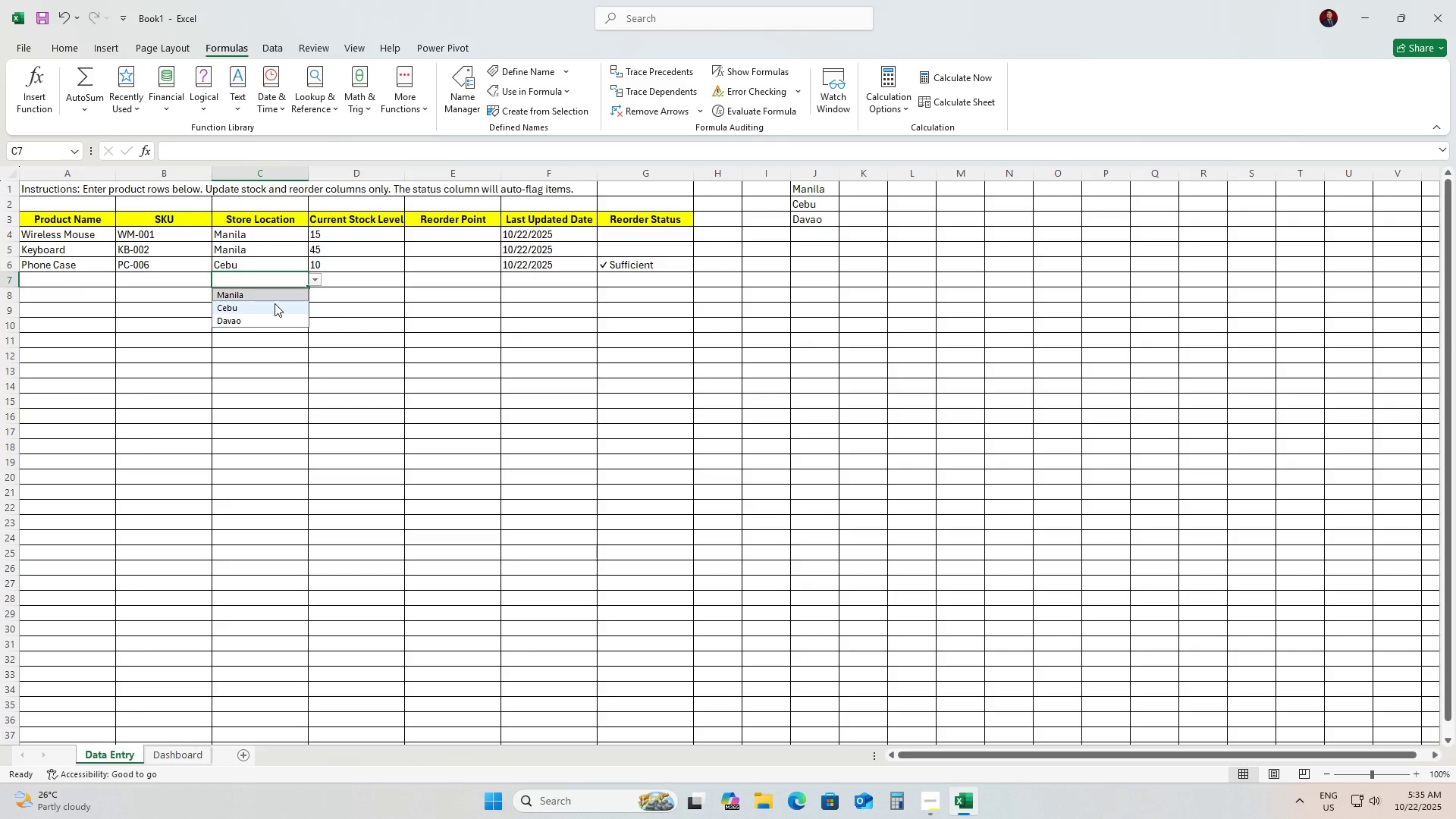 
left_click_drag(start_coordinate=[275, 303], to_coordinate=[274, 322])
 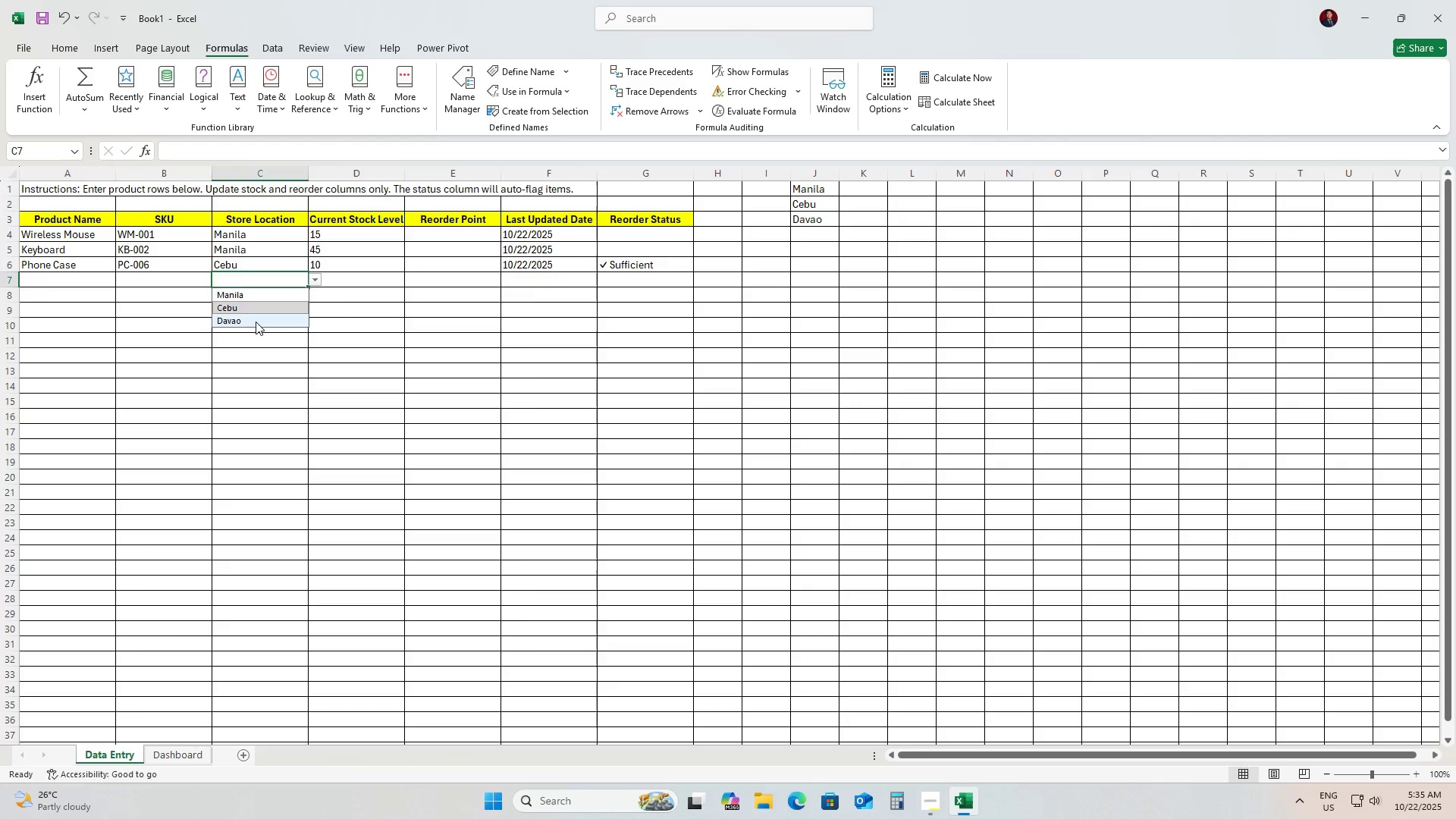 
left_click([256, 322])
 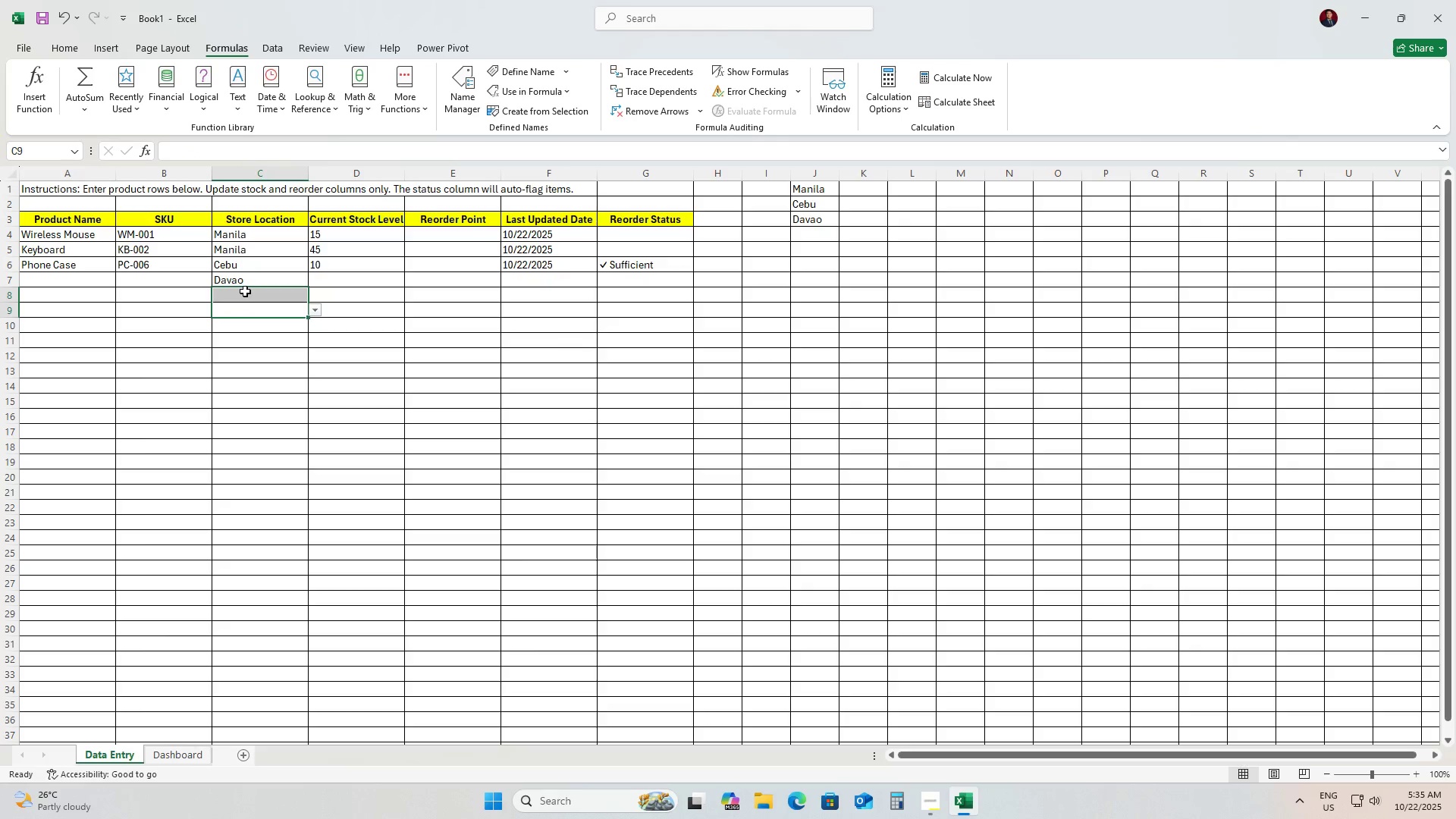 
left_click([246, 291])
 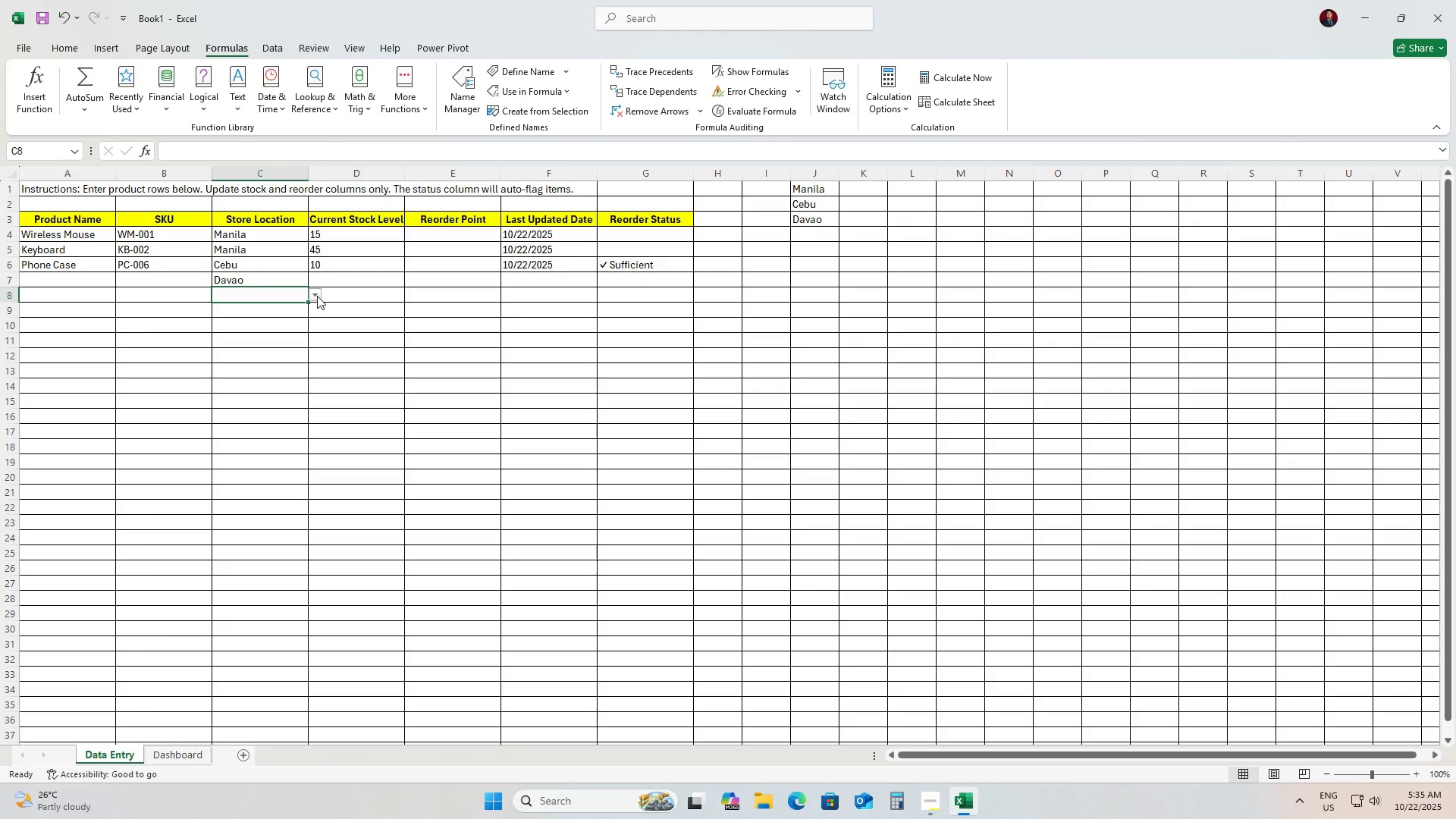 
left_click([317, 296])
 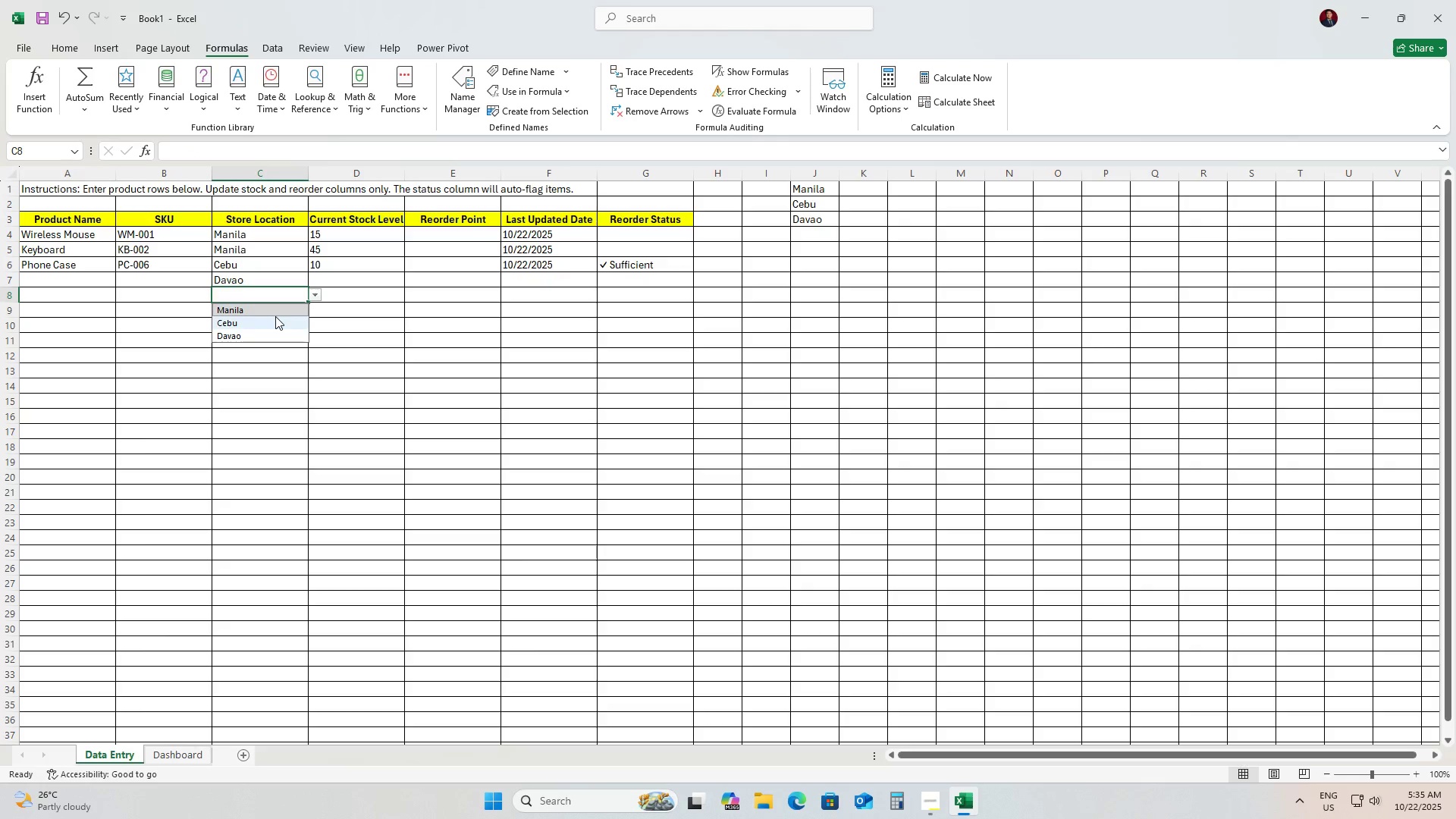 
left_click([275, 316])
 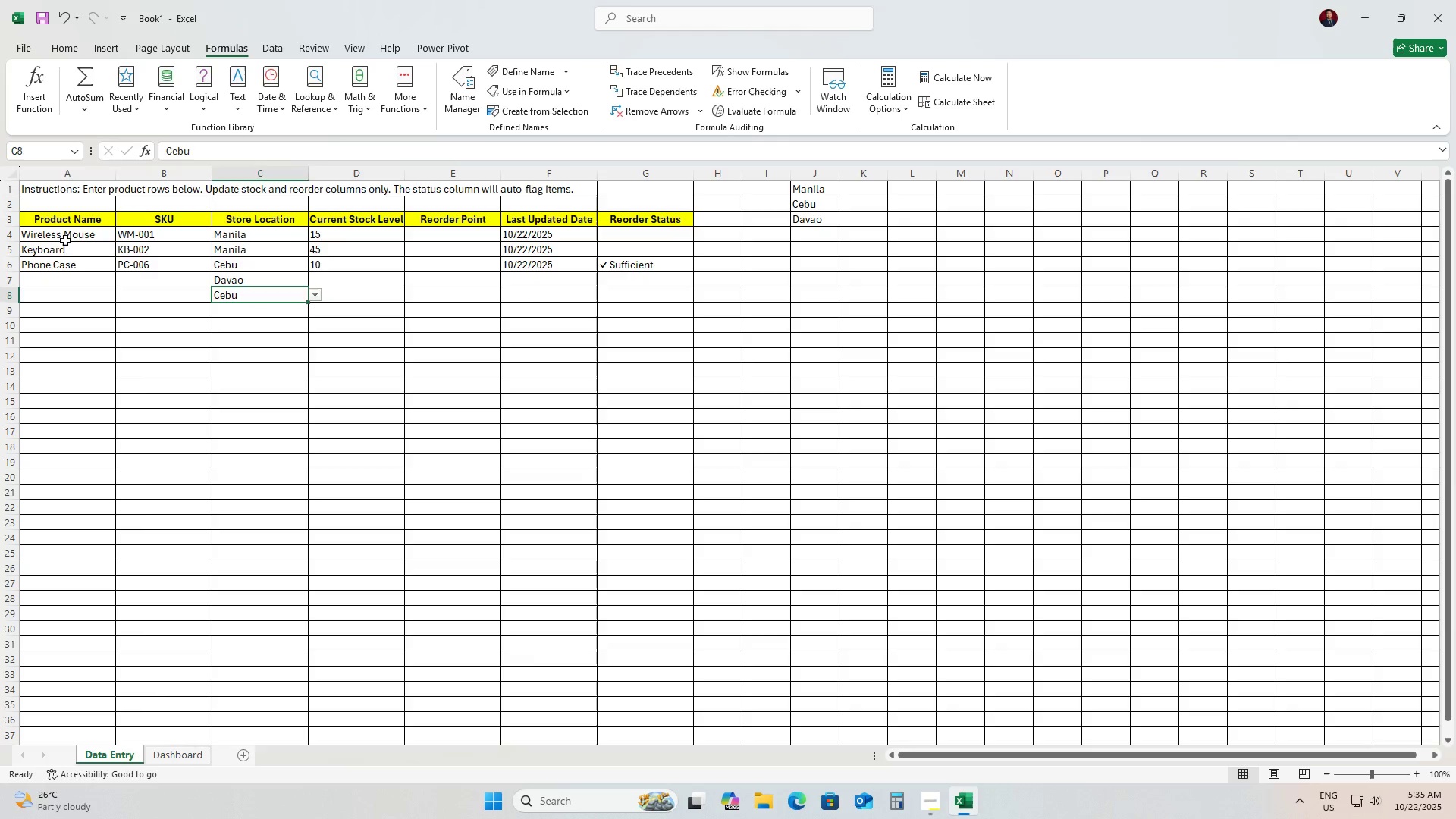 
left_click([65, 240])
 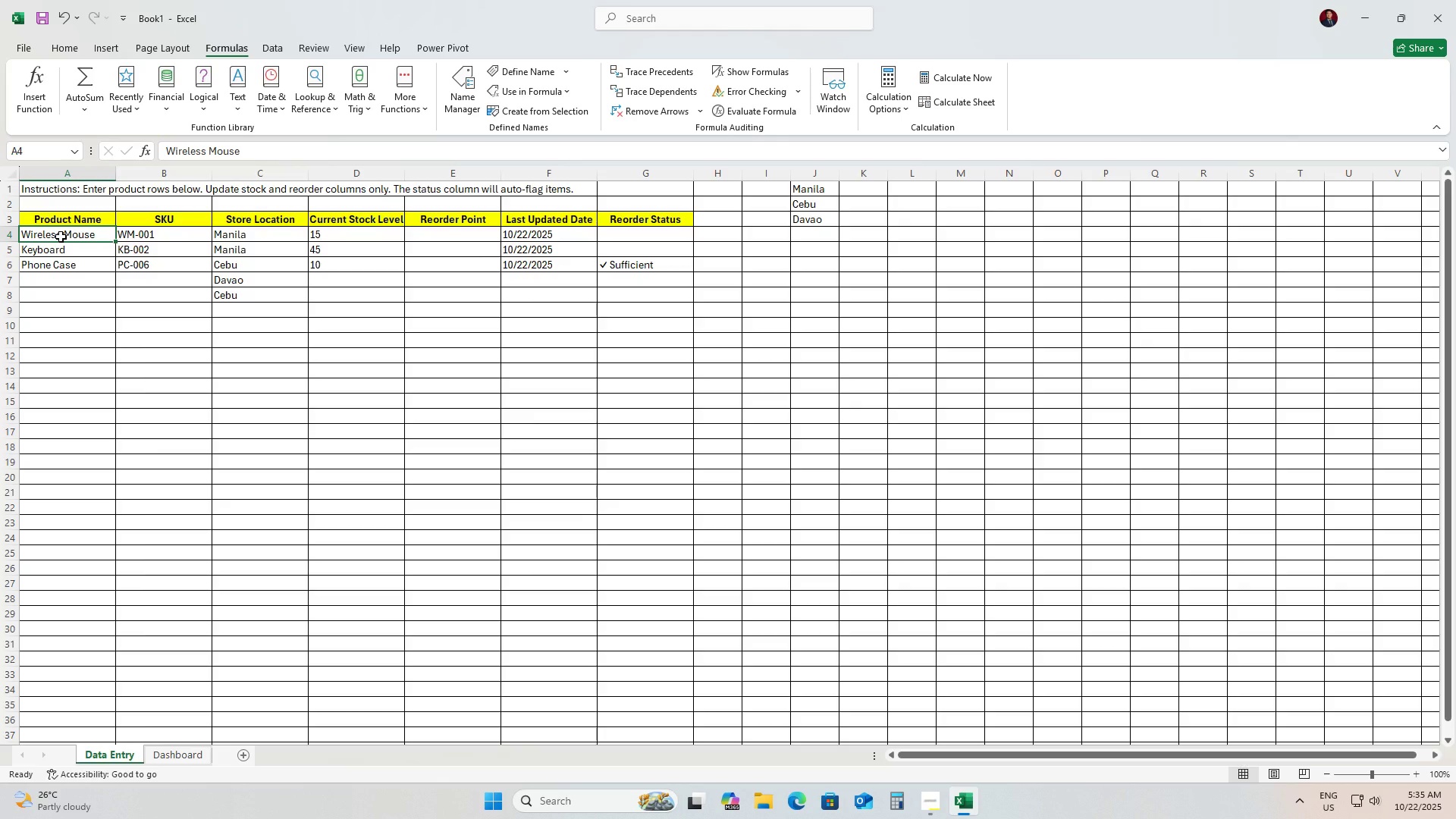 
left_click_drag(start_coordinate=[61, 237], to_coordinate=[118, 264])
 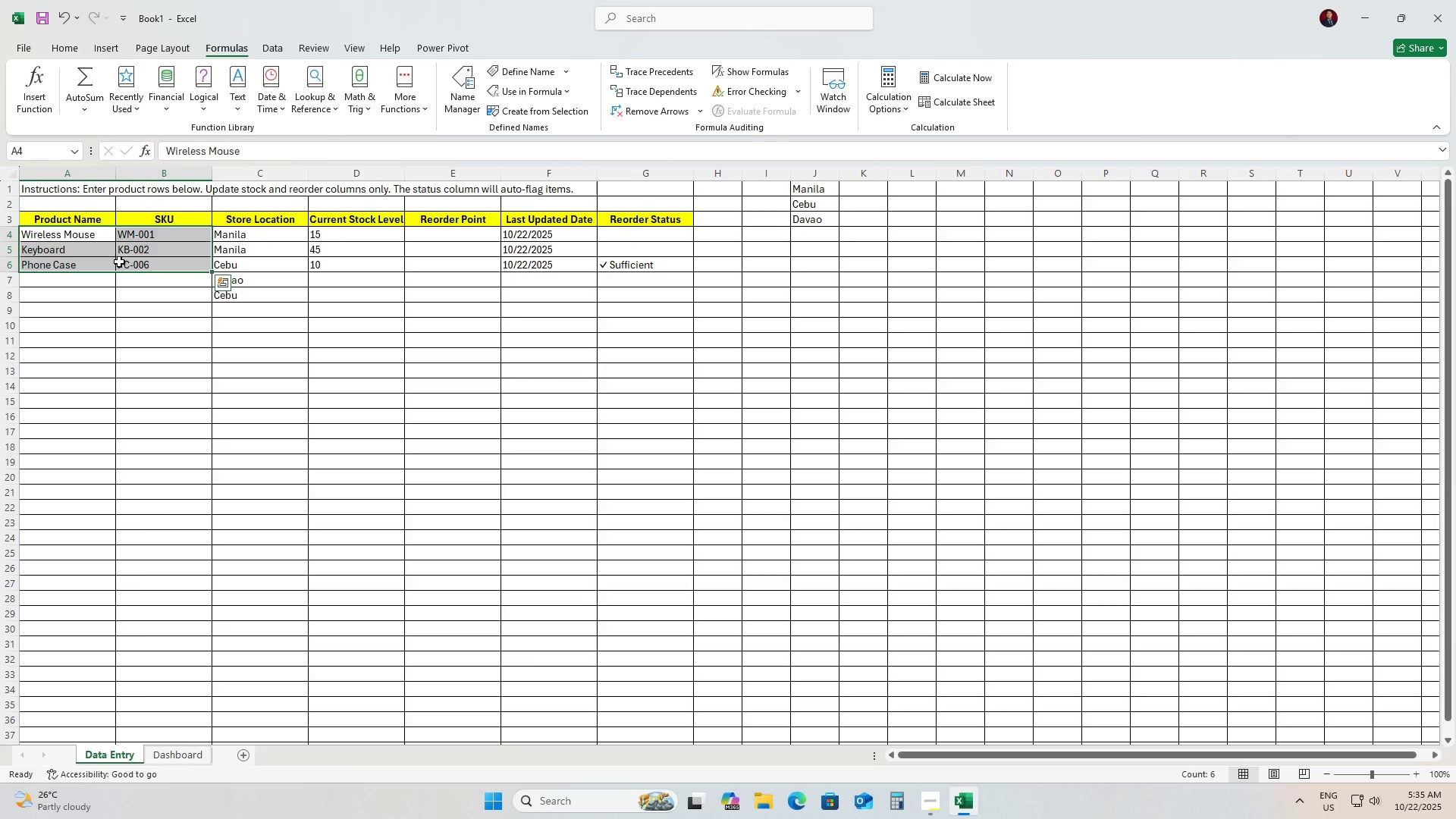 
right_click([120, 259])
 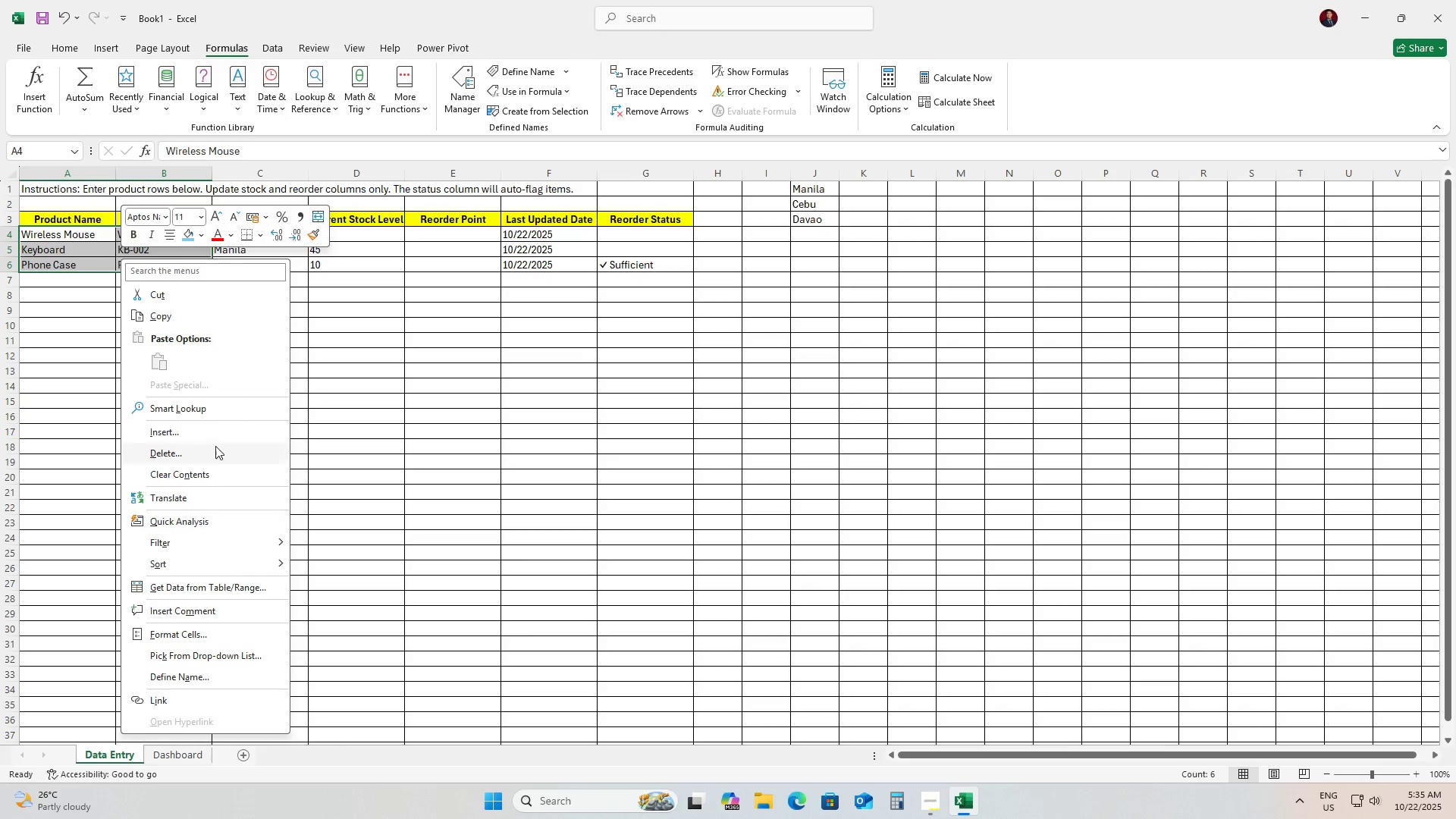 
left_click([226, 473])
 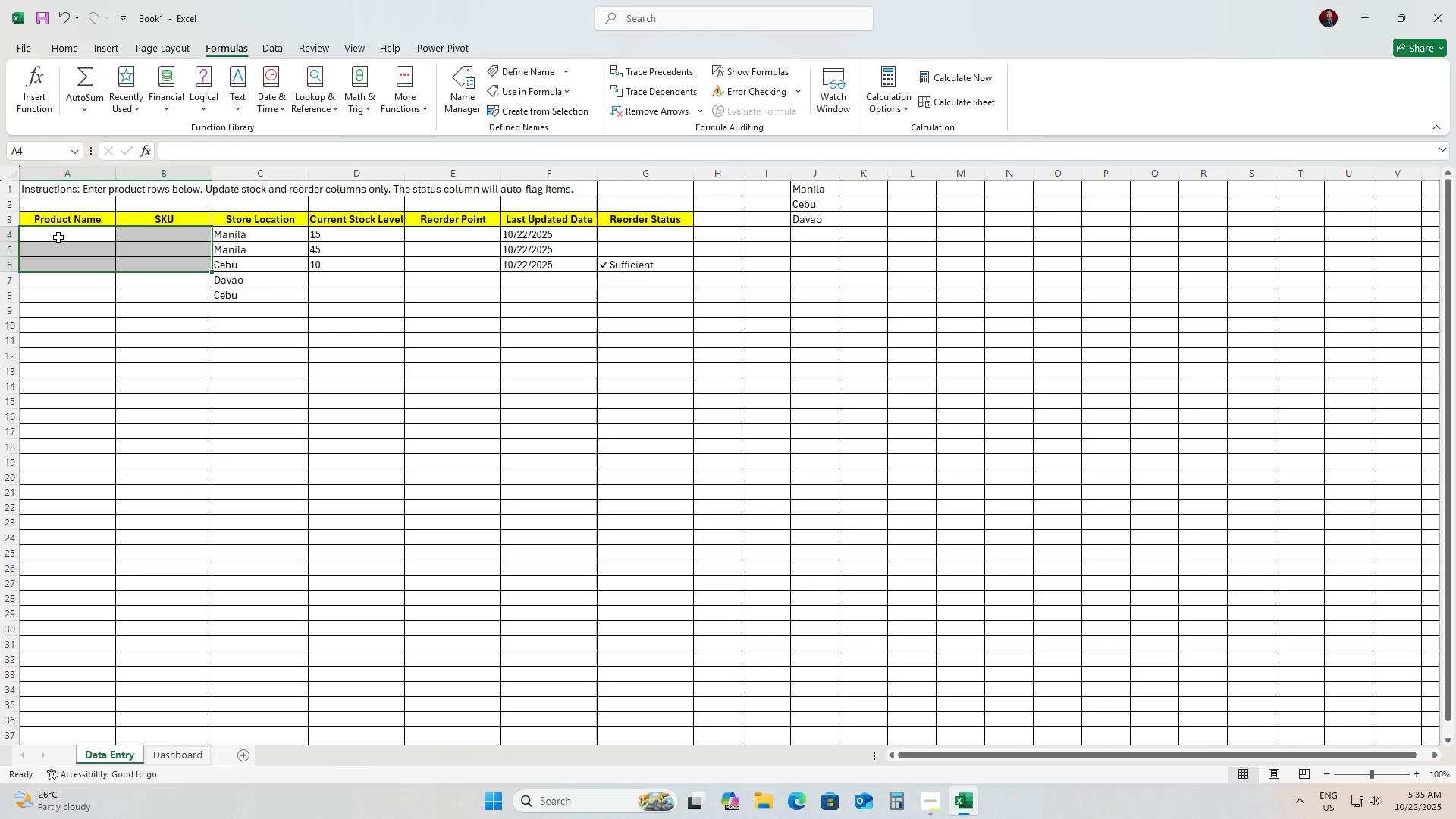 
left_click([49, 230])
 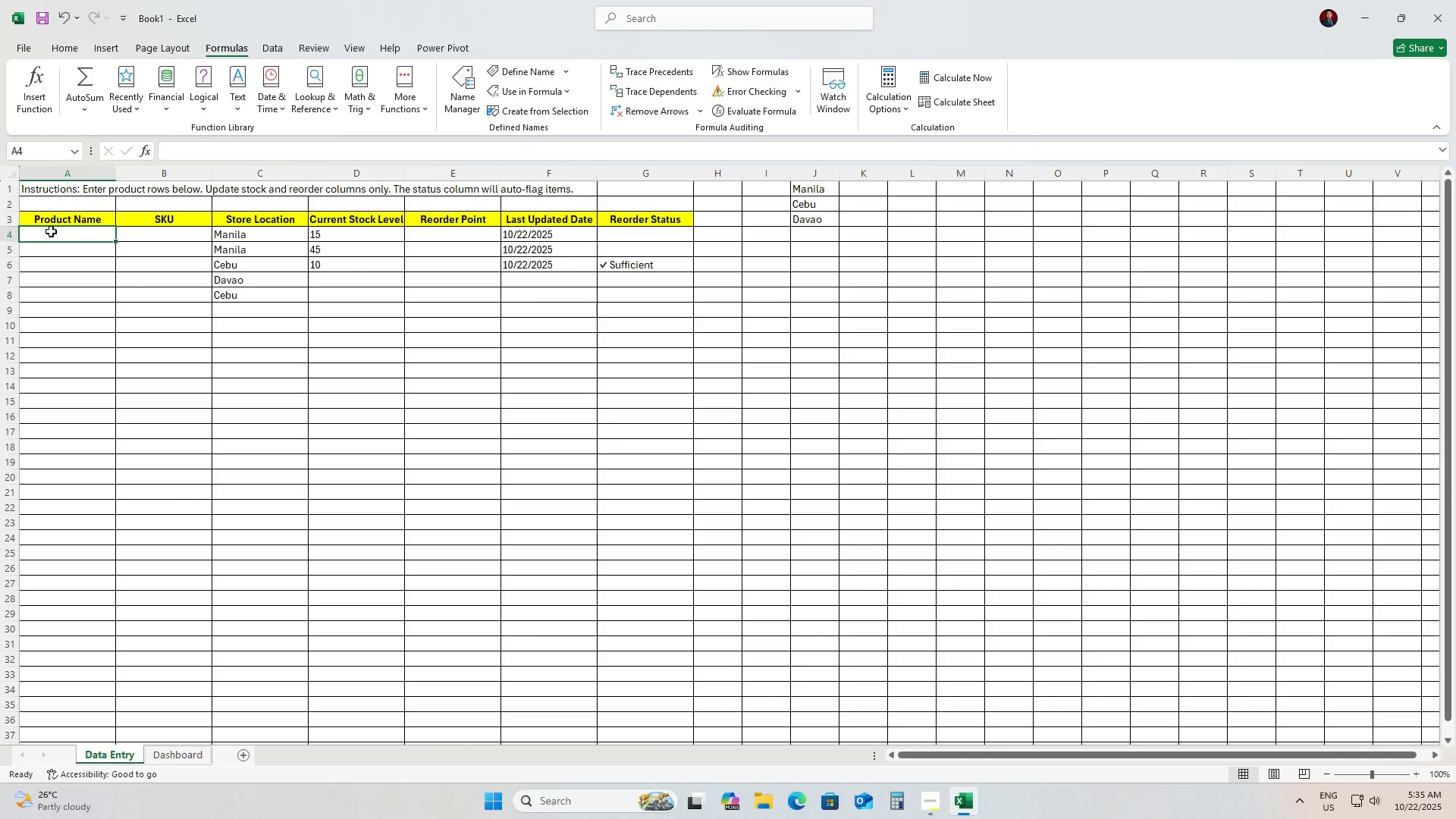 
double_click([51, 231])
 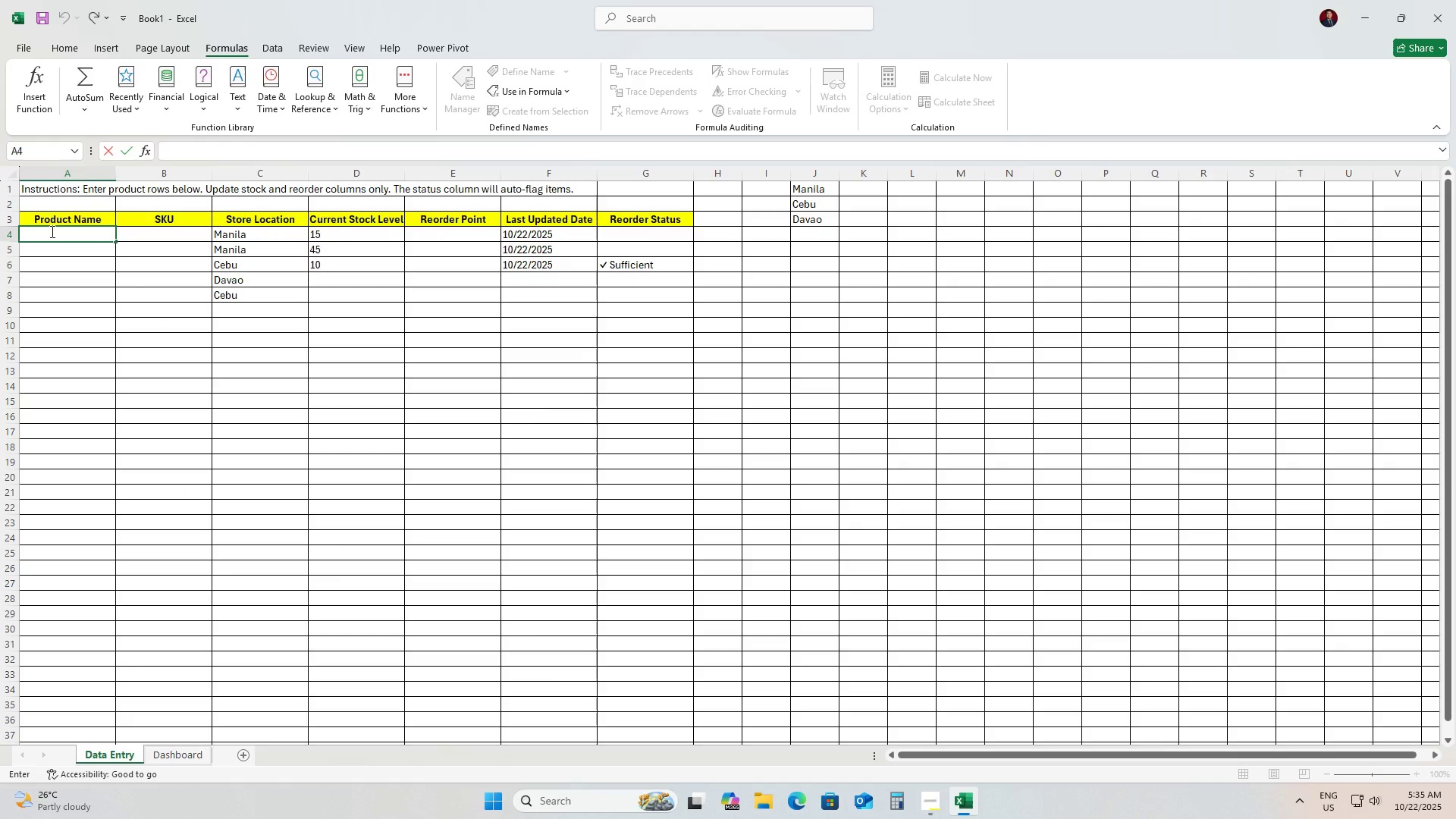 
type(Shamppo)
key(Backspace)
key(Backspace)
type(oo)
 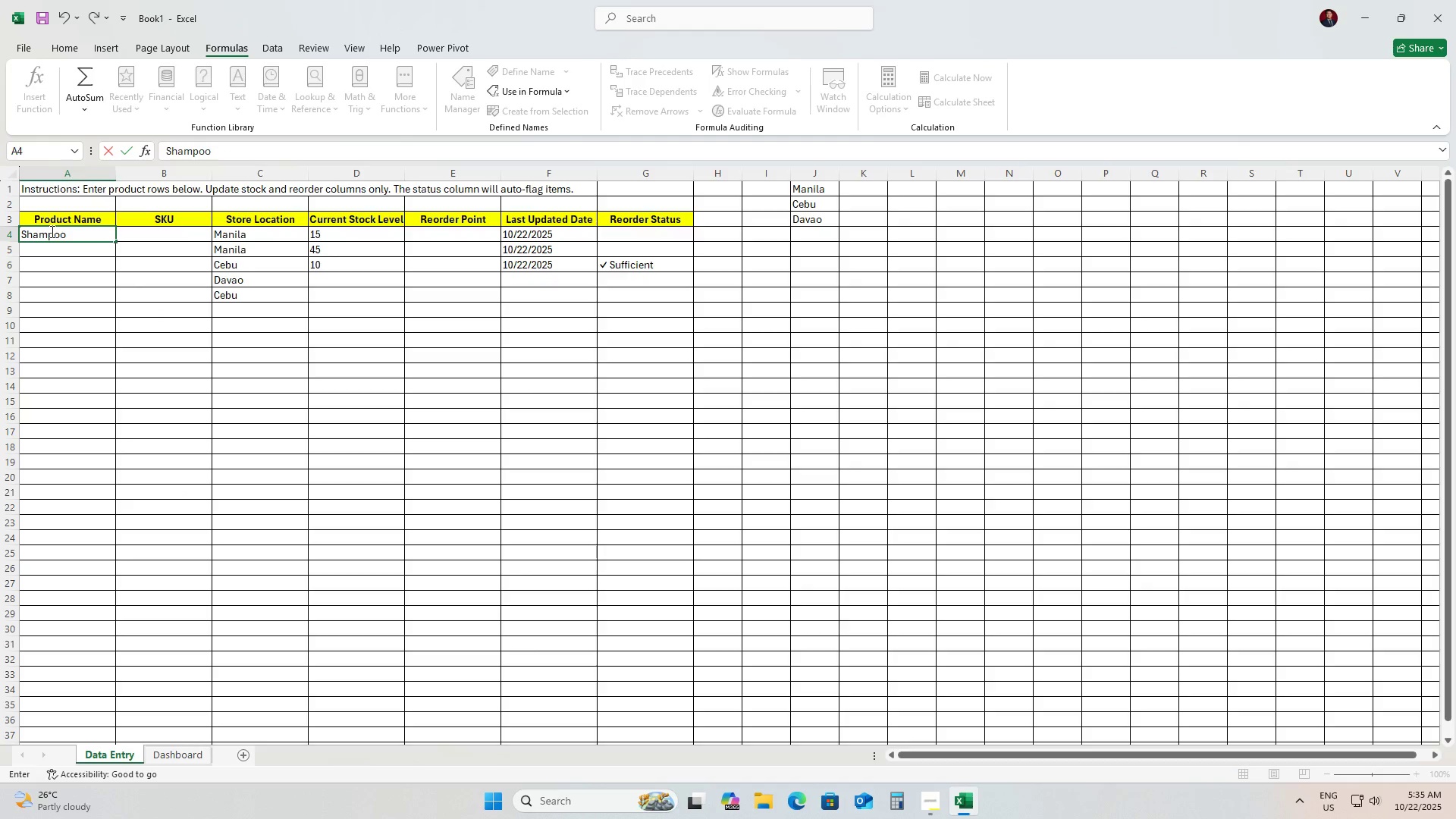 
key(ArrowDown)
 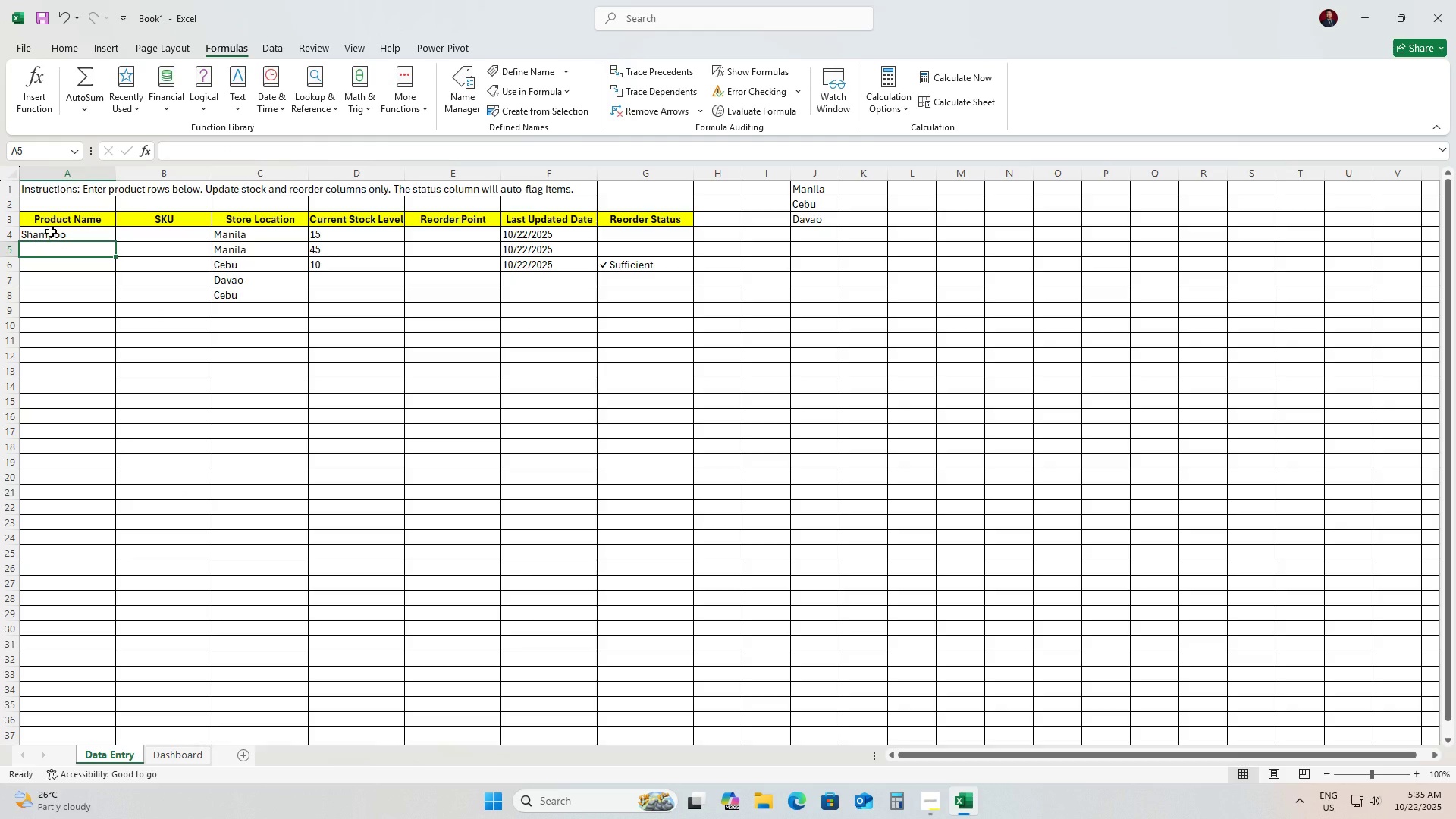 
type(Conditioner)
 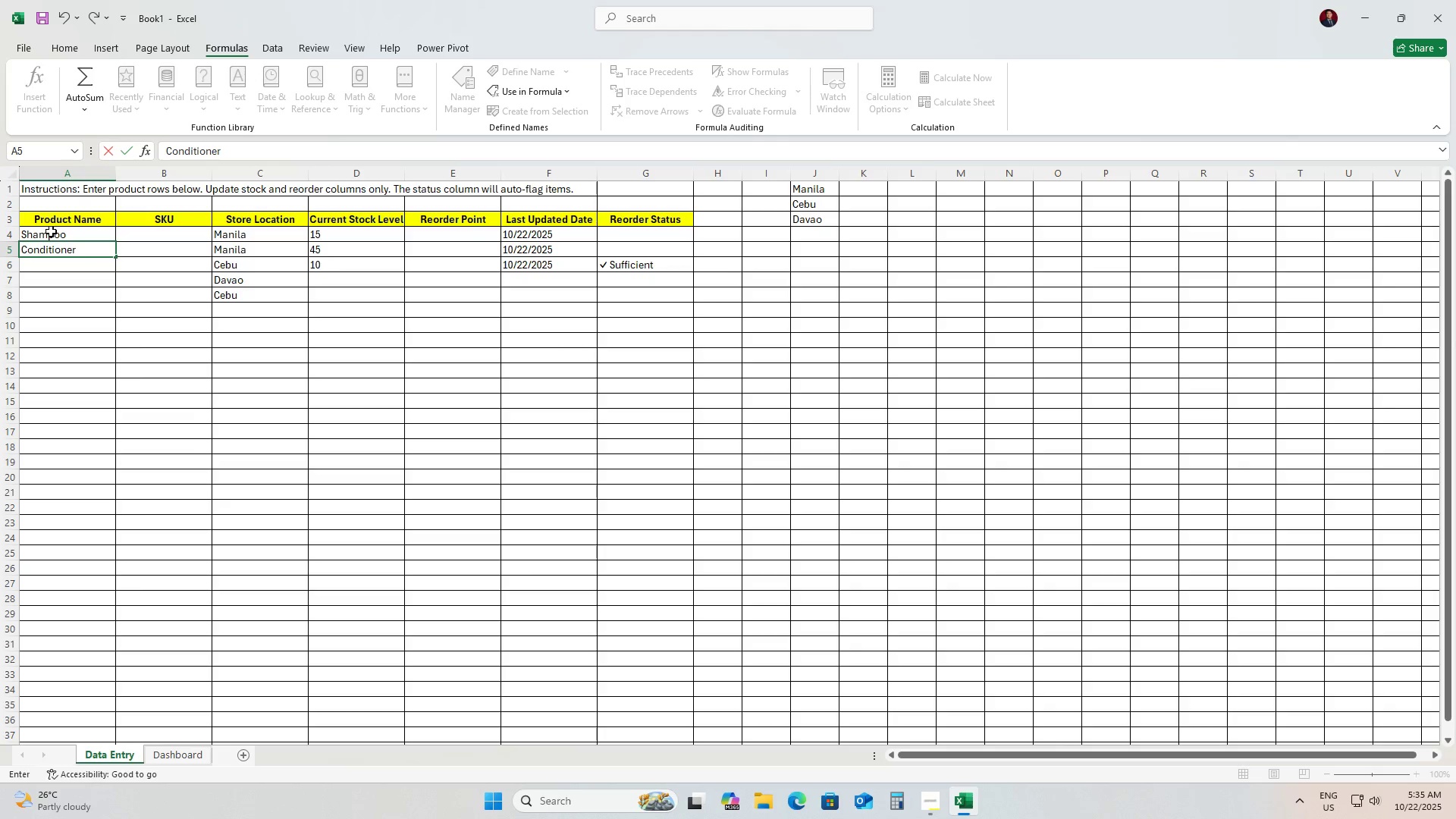 
key(ArrowDown)
 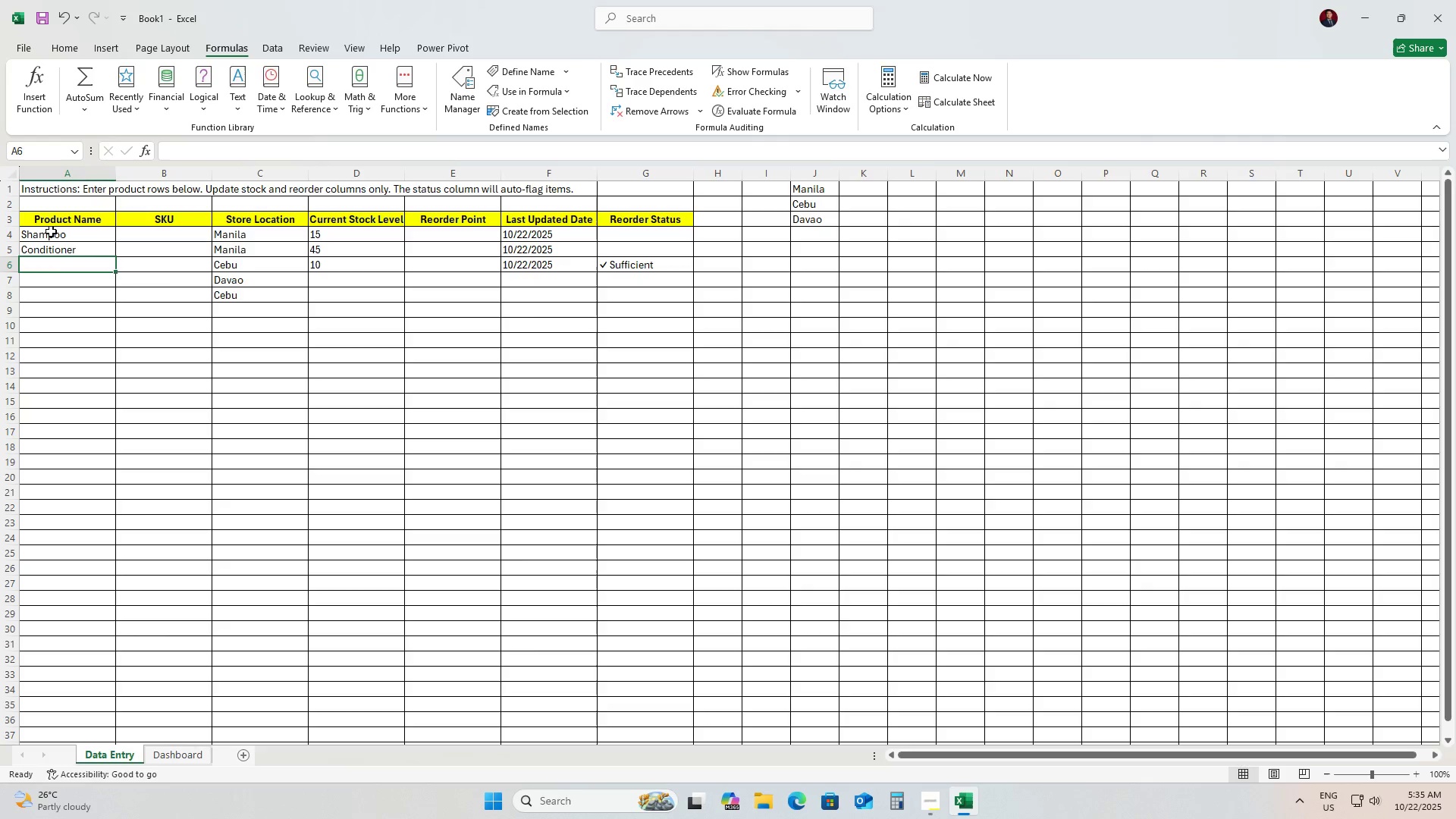 
type(Sa)
key(Backspace)
type(oap)
 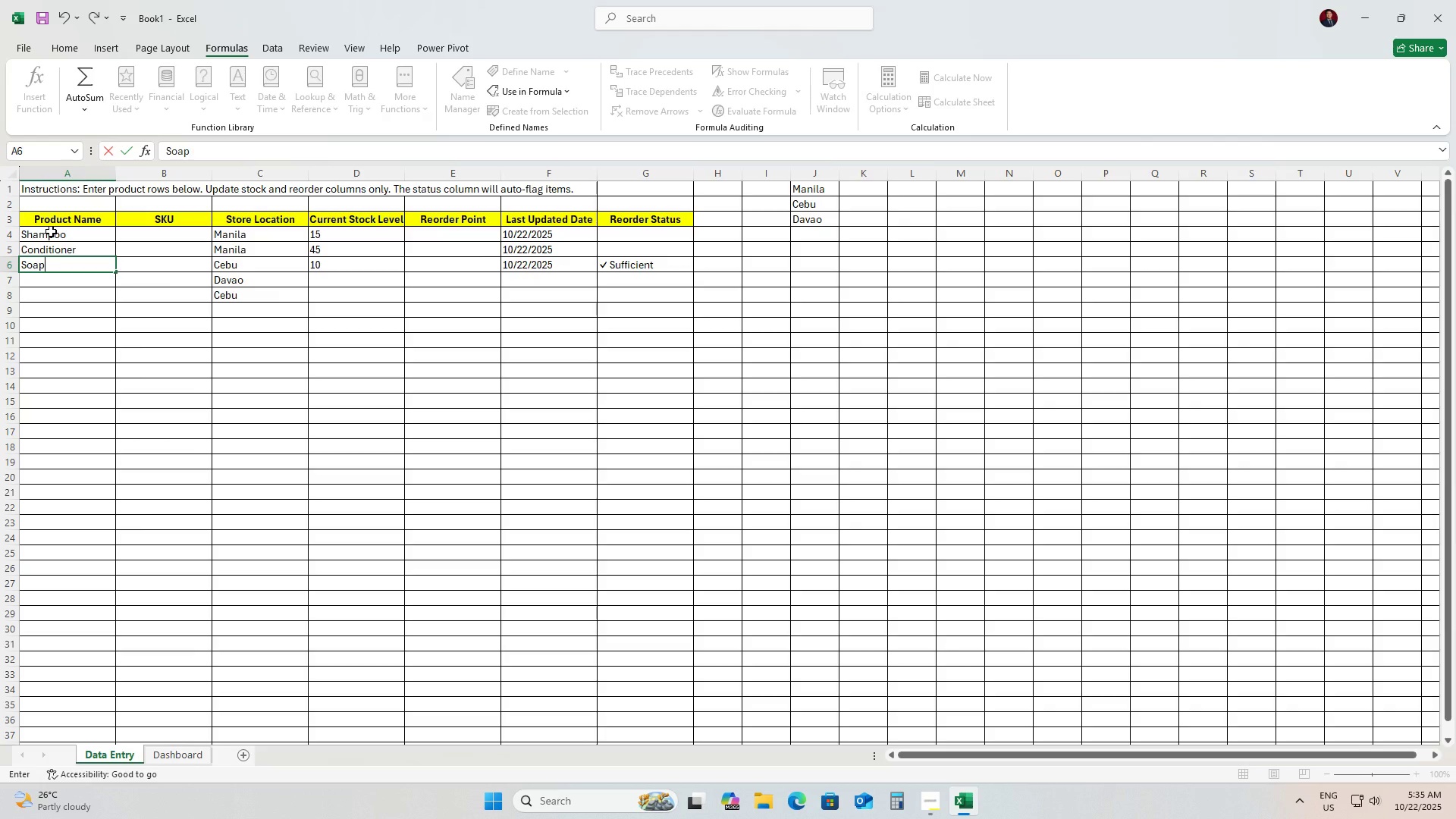 
key(ArrowDown)
 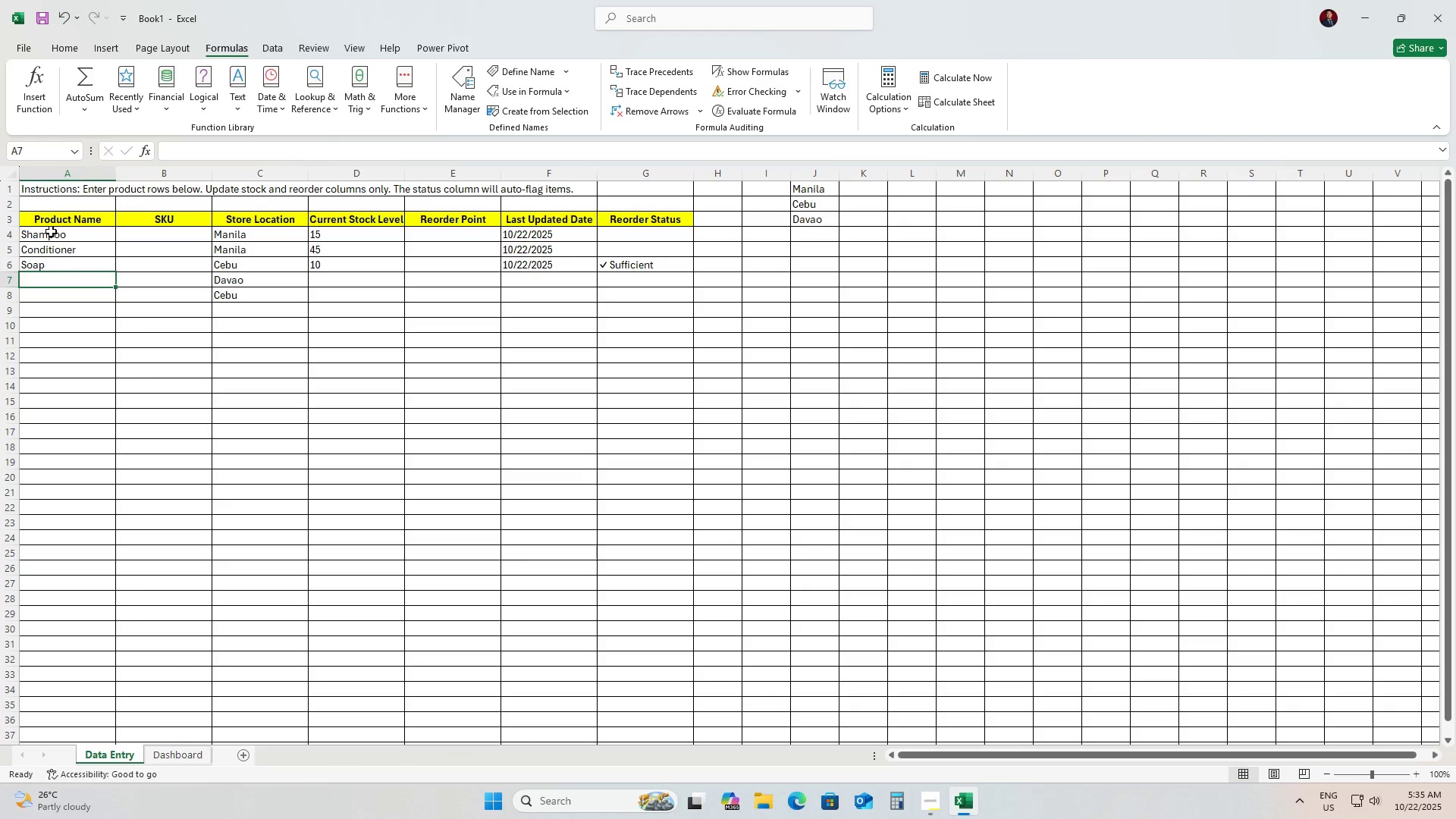 
type(Lotion)
 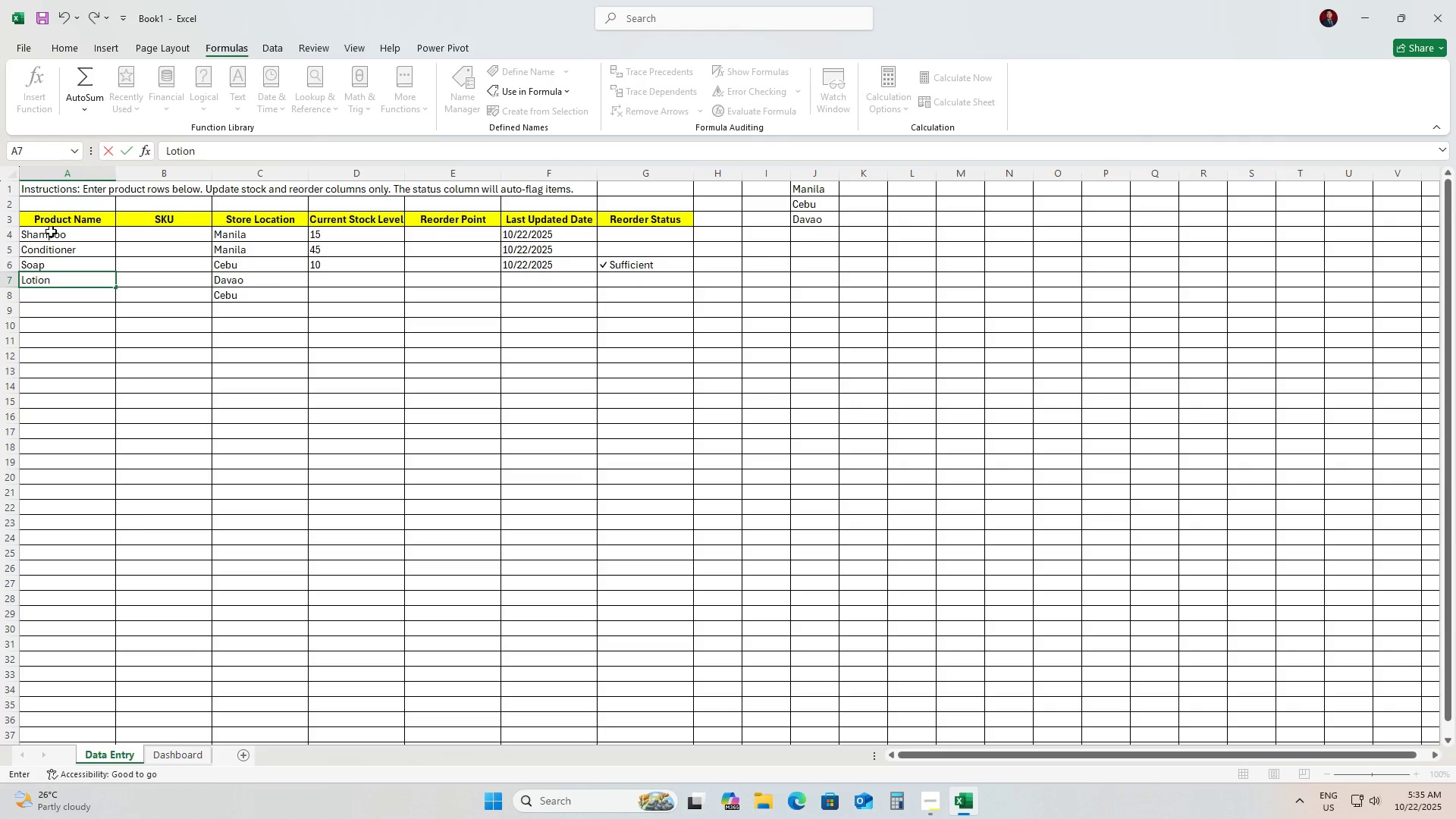 
key(ArrowDown)
 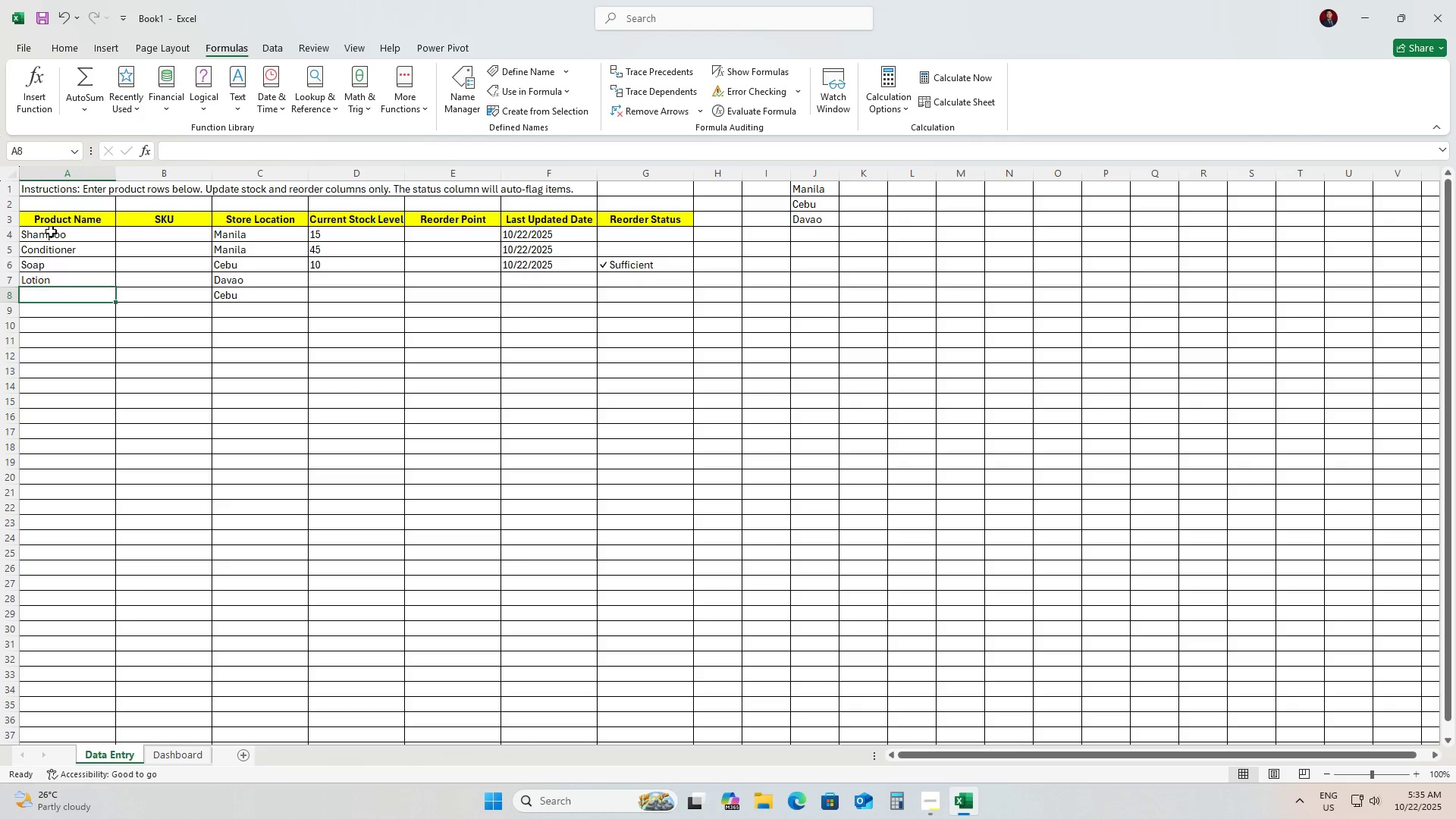 
type(Toothpaste)
 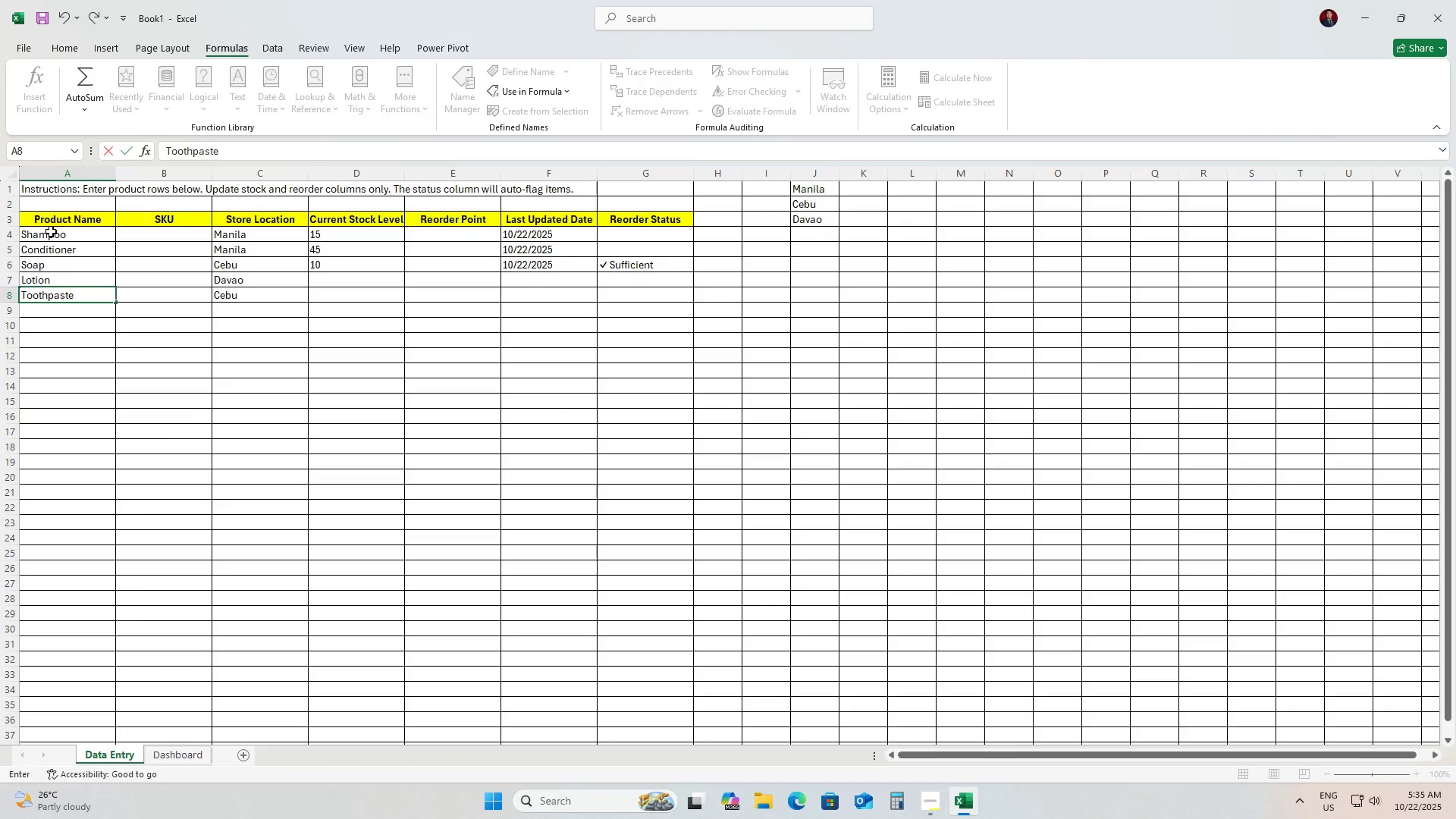 
key(ArrowRight)
 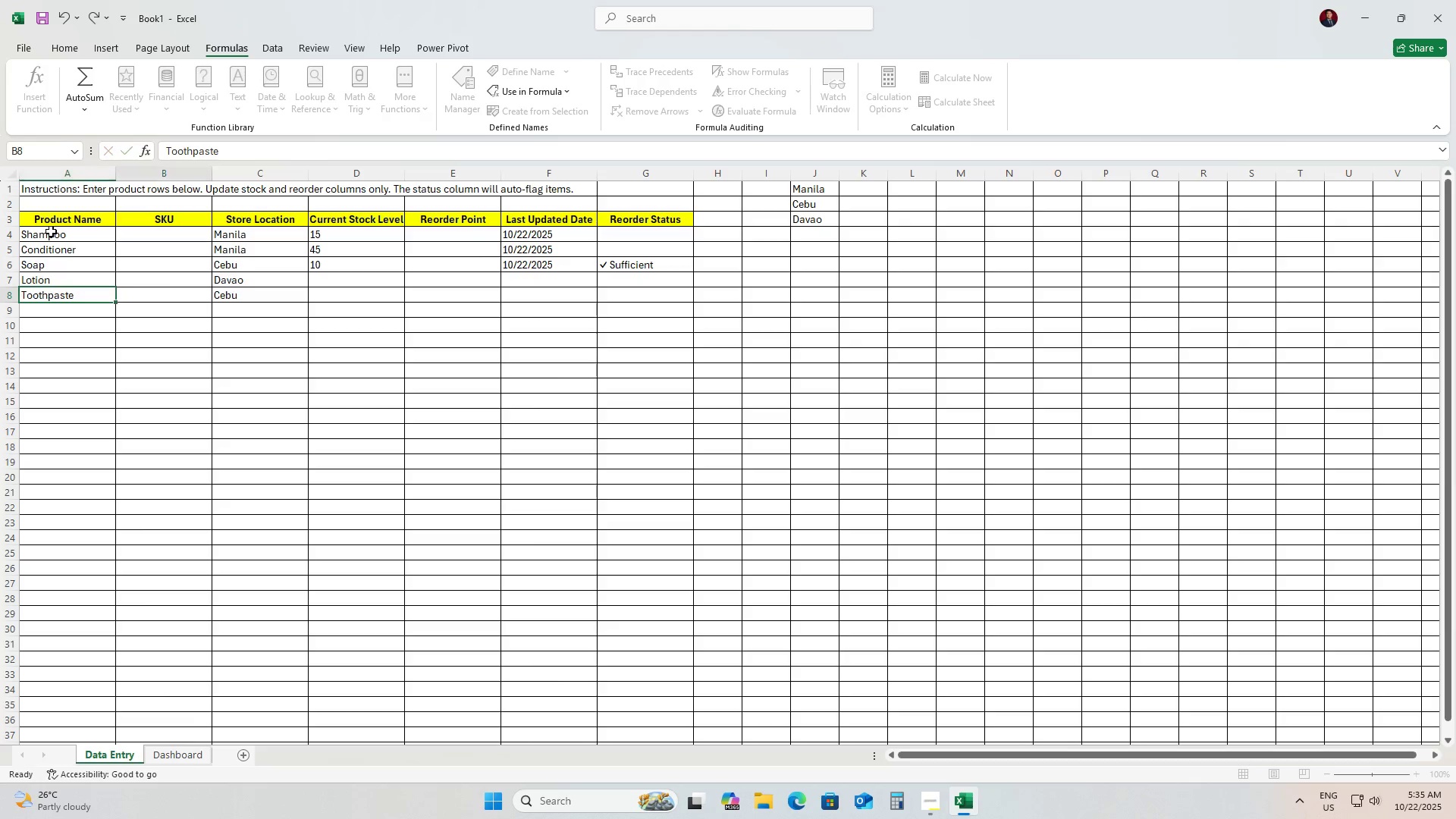 
key(ArrowUp)
 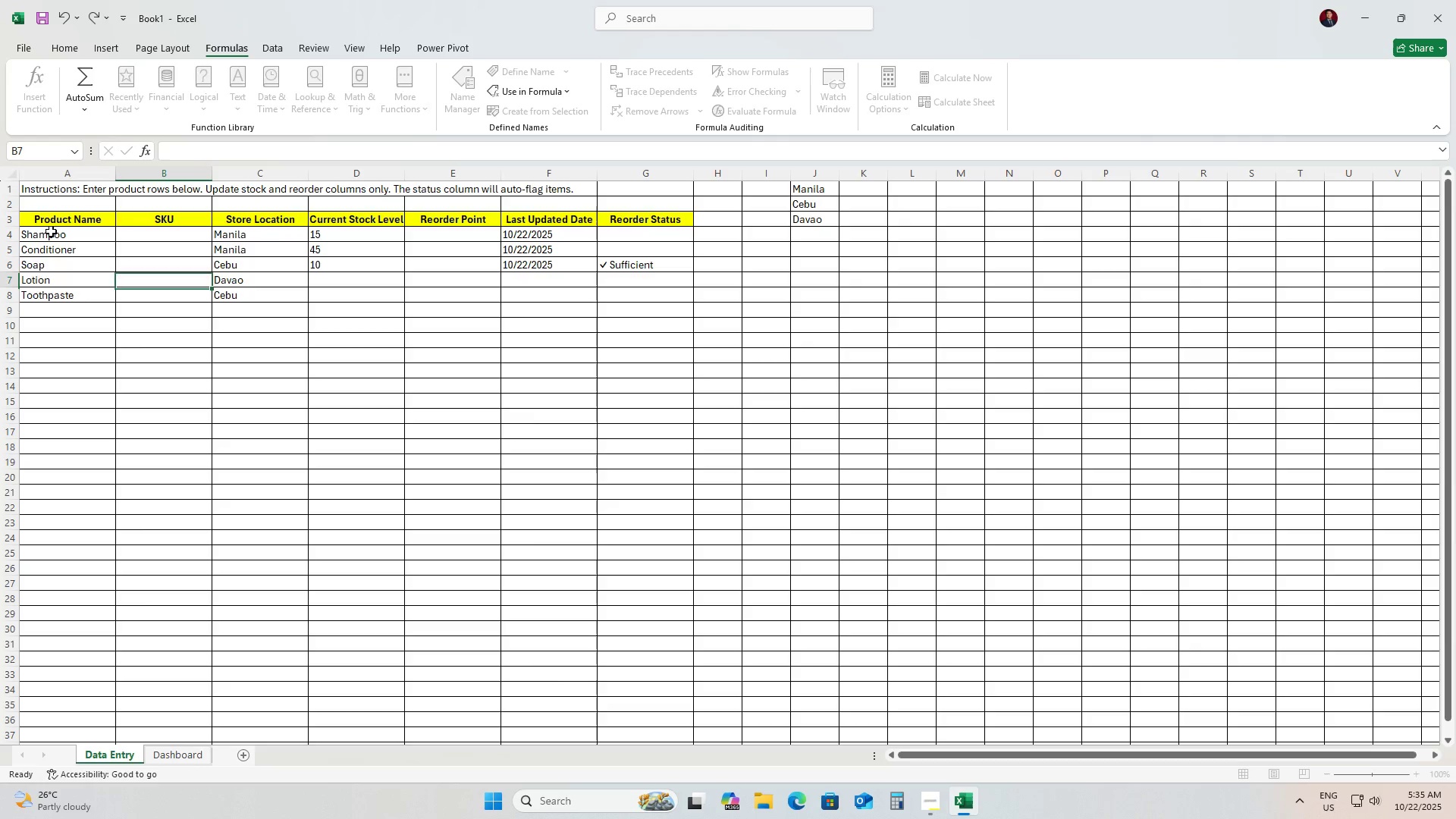 
key(ArrowUp)
 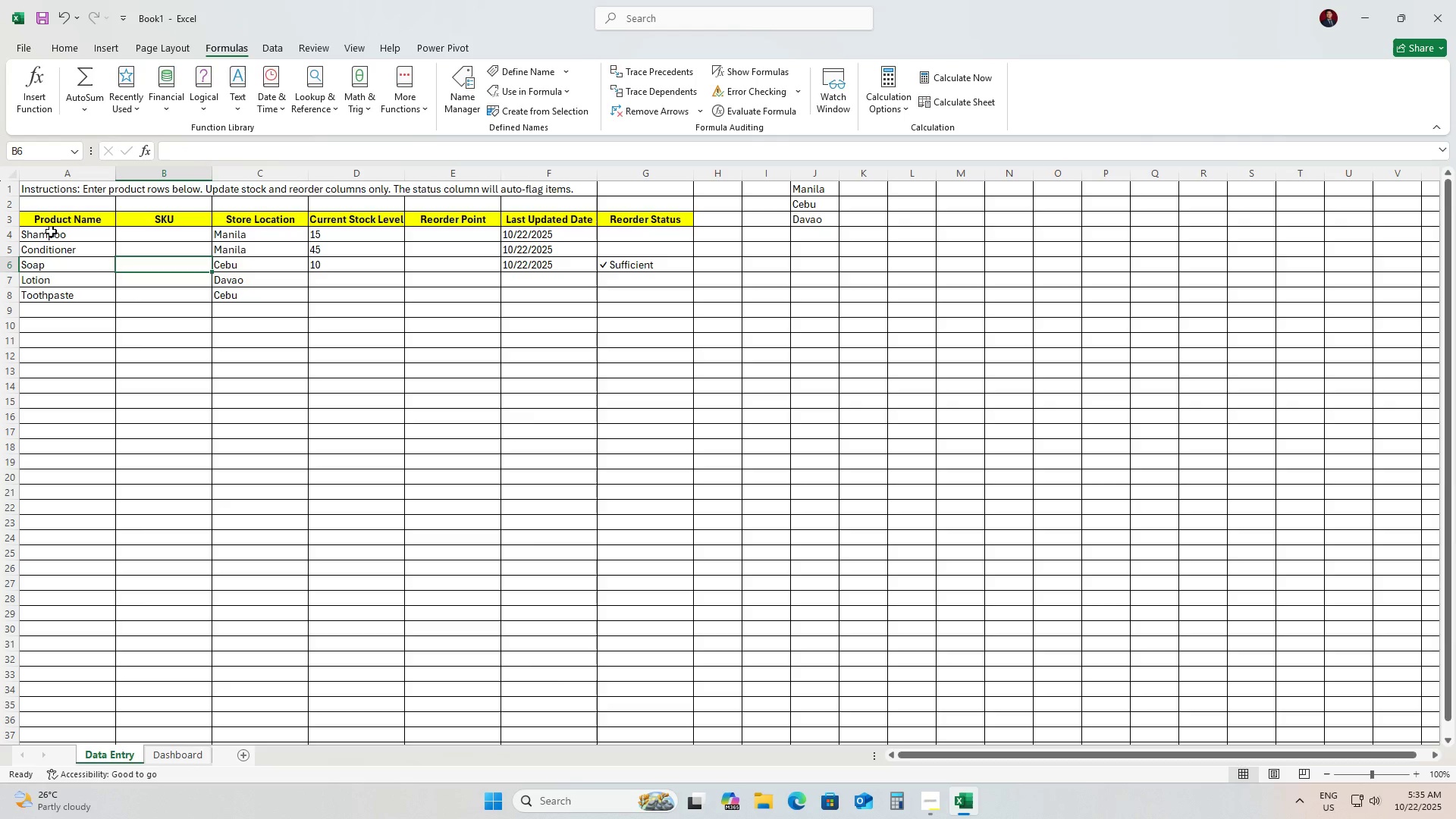 
key(ArrowUp)
 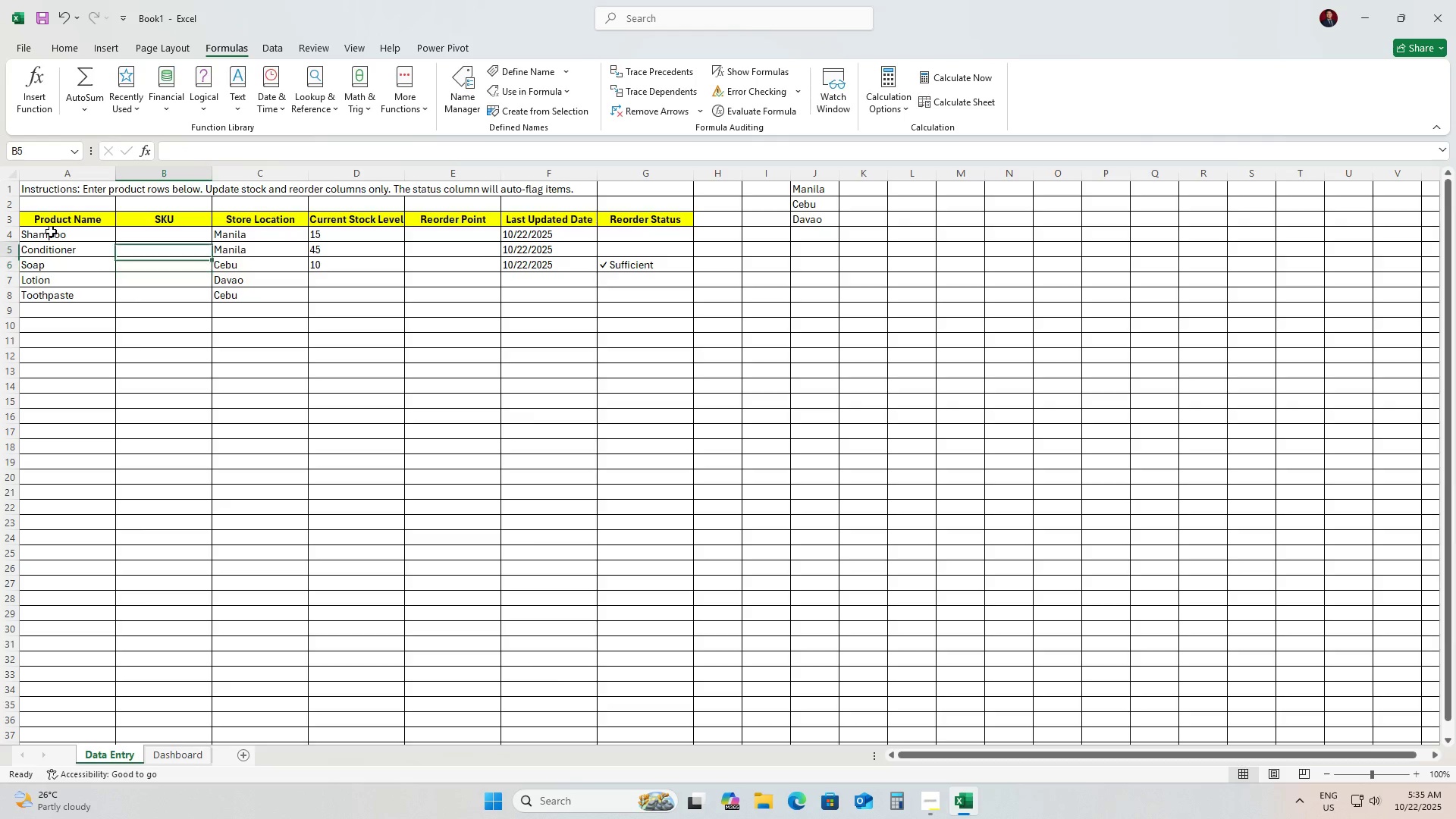 
key(ArrowUp)
 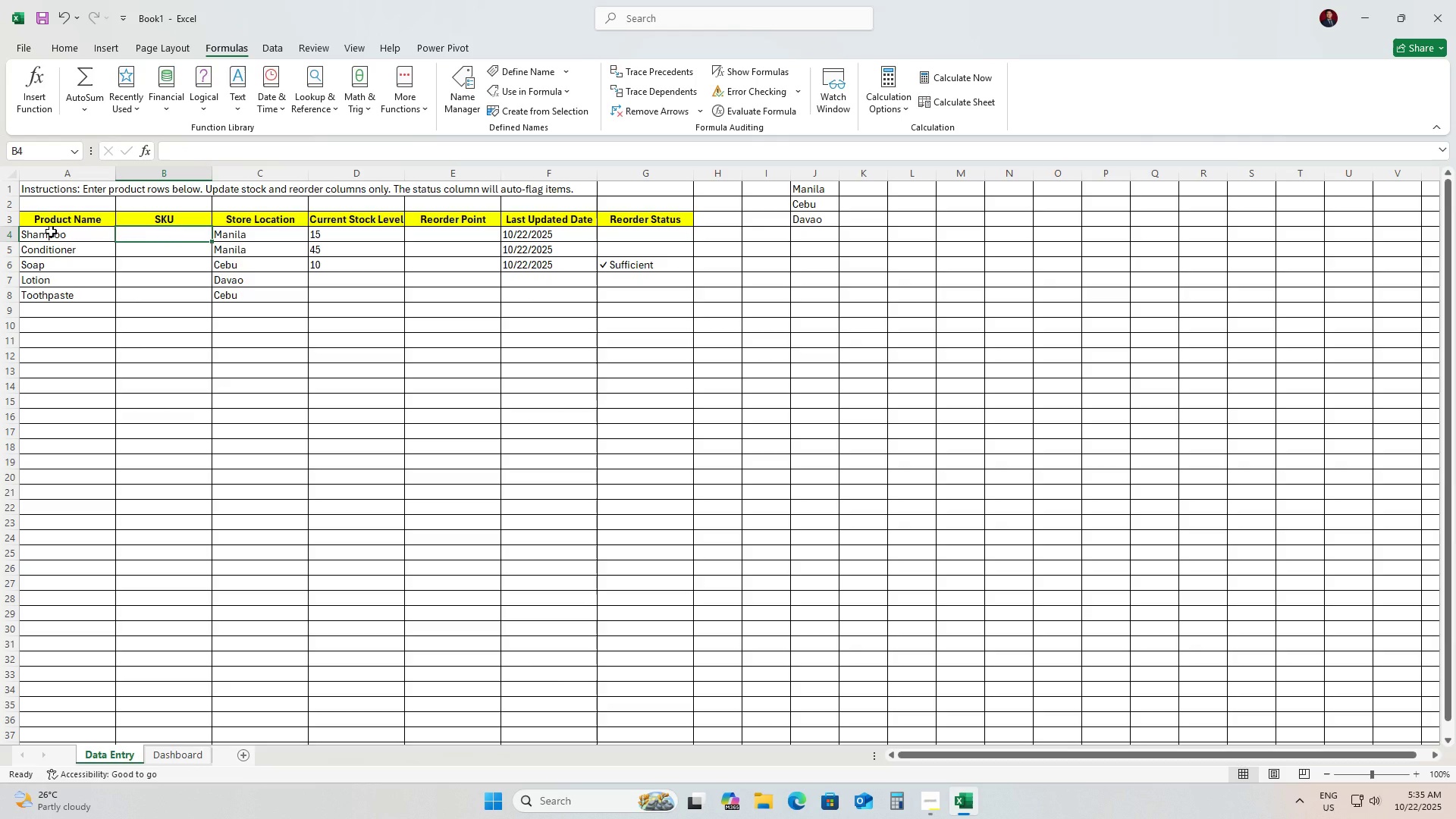 
type(P001)
 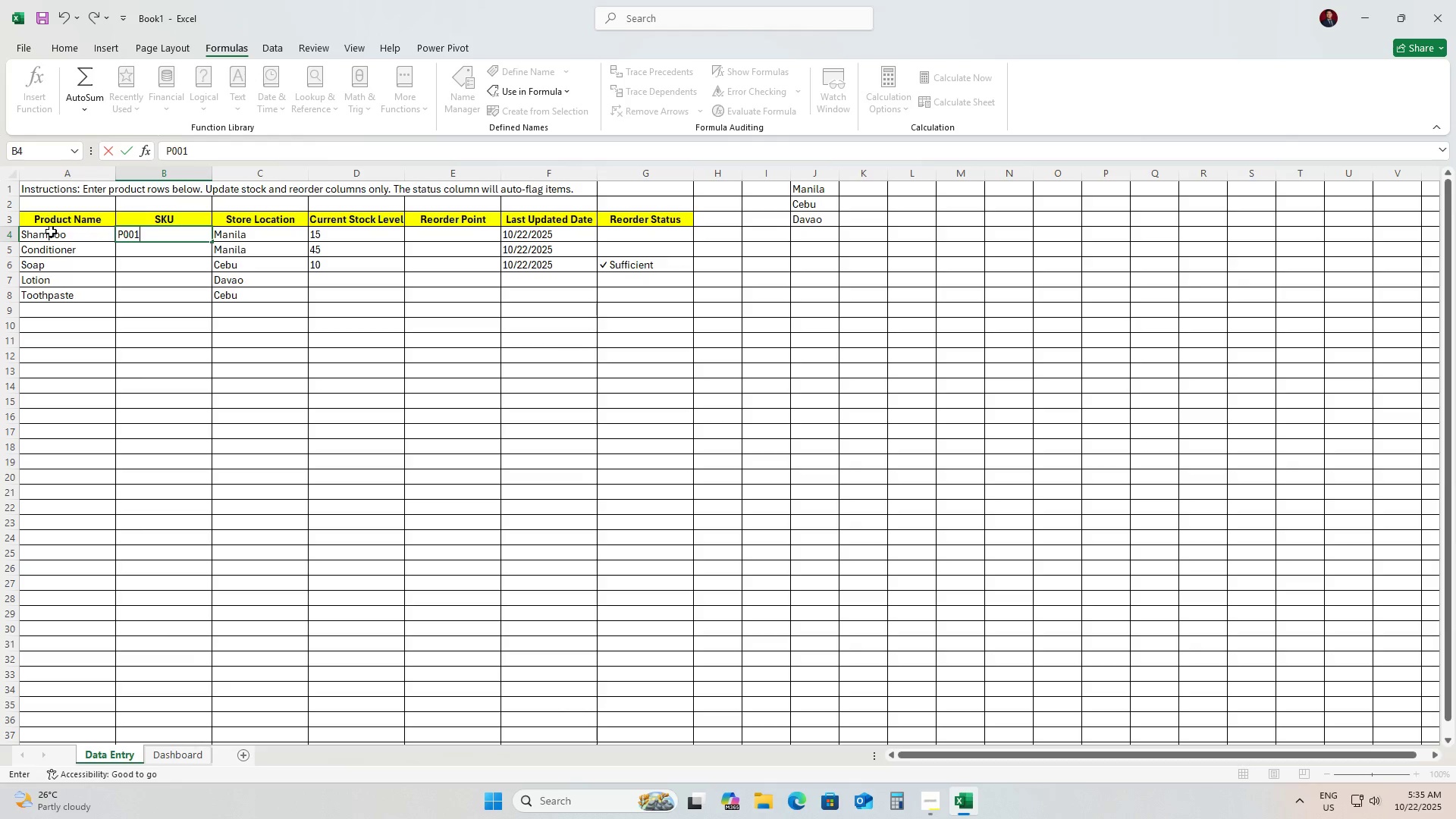 
key(ArrowDown)
 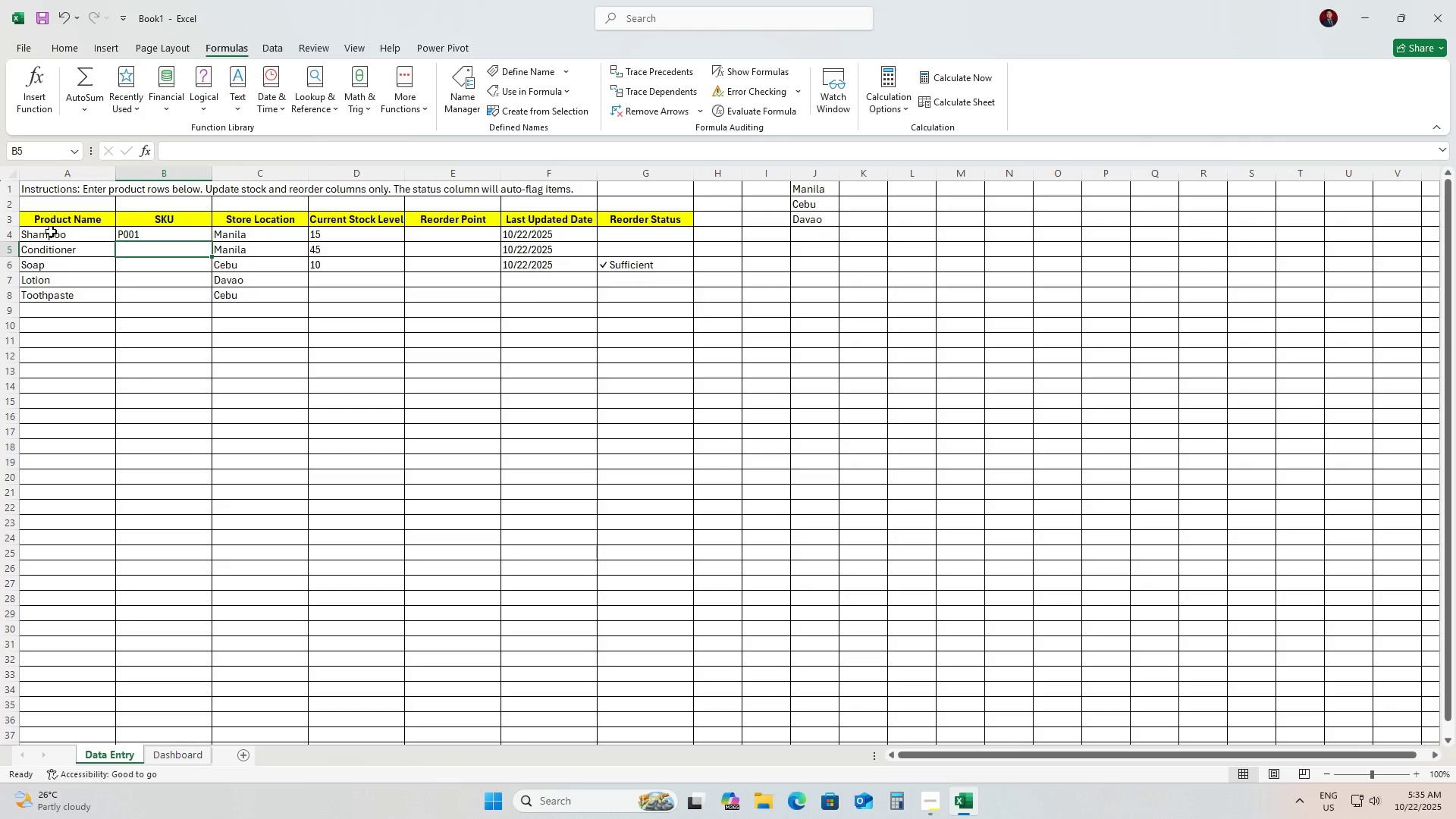 
type(P002)
 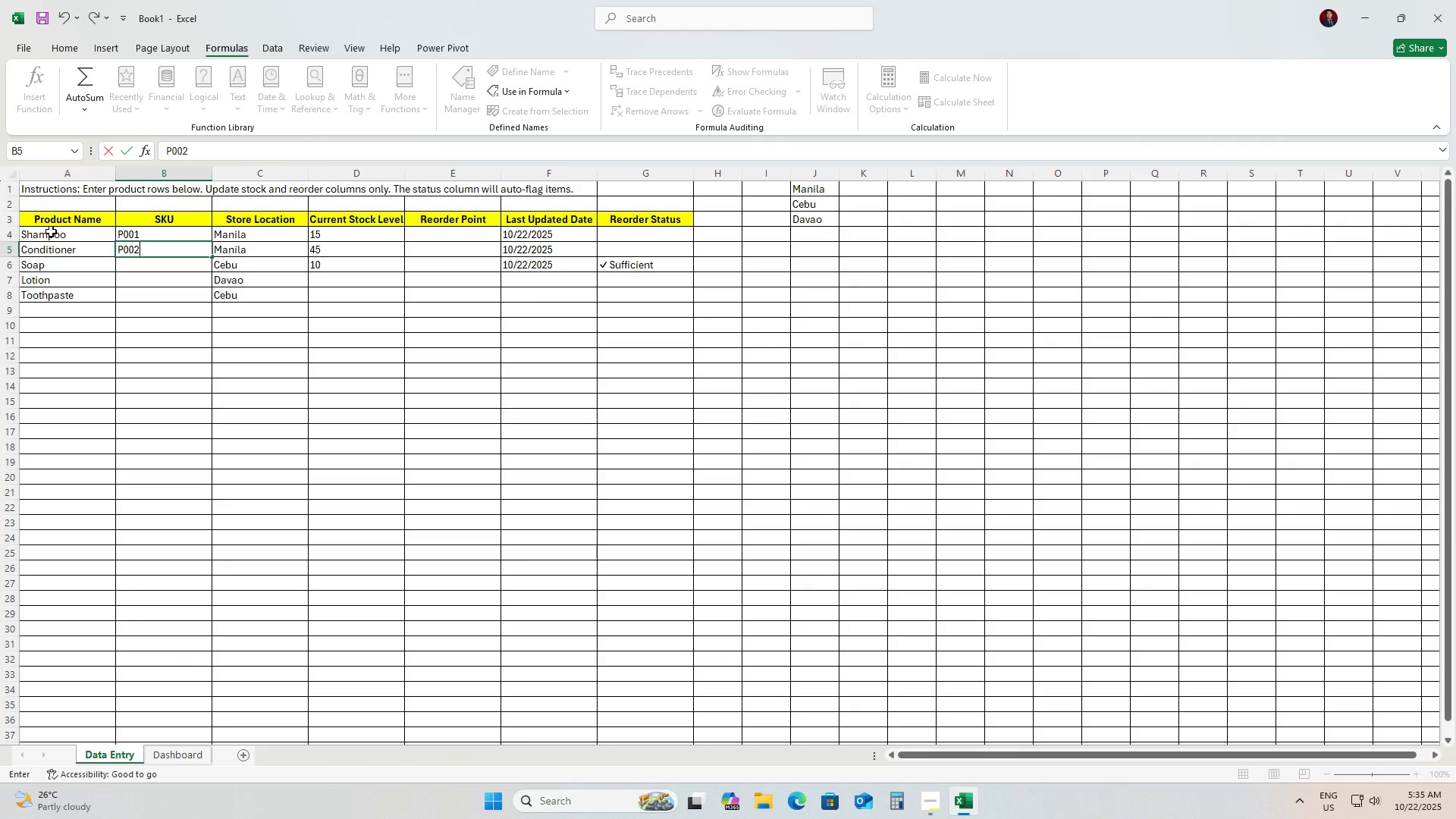 
key(ArrowDown)
 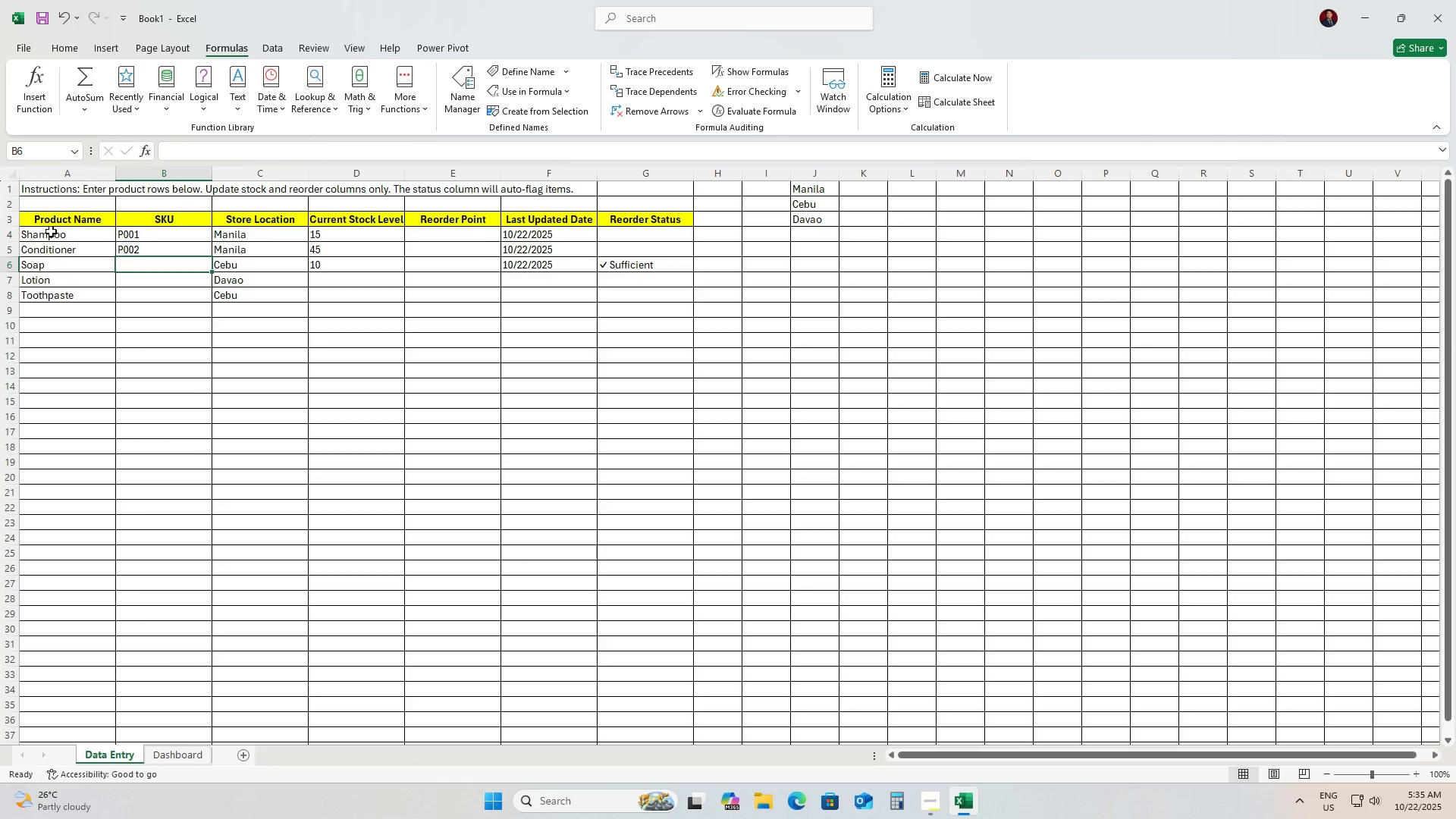 
type(P003)
 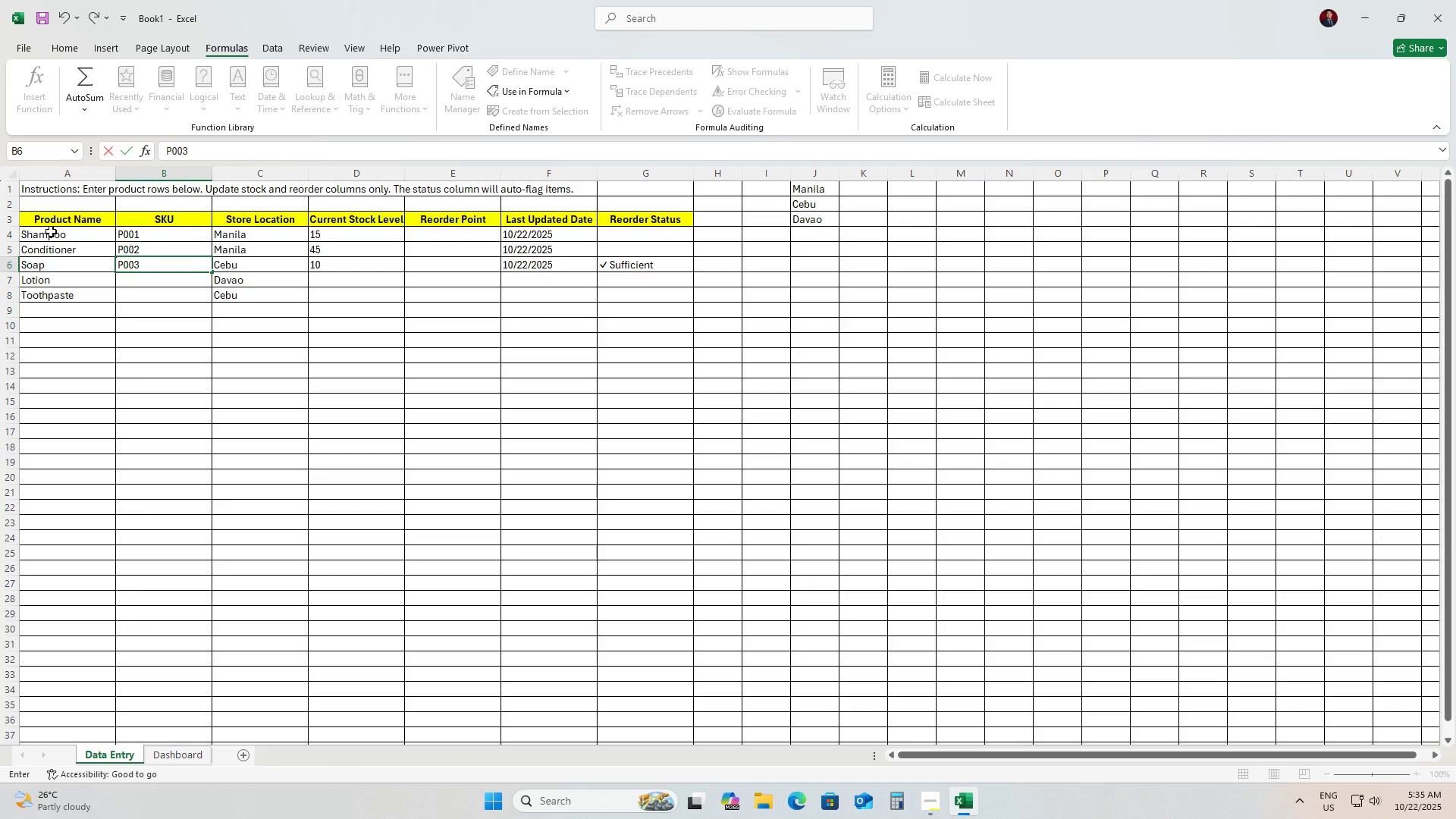 
key(ArrowDown)
 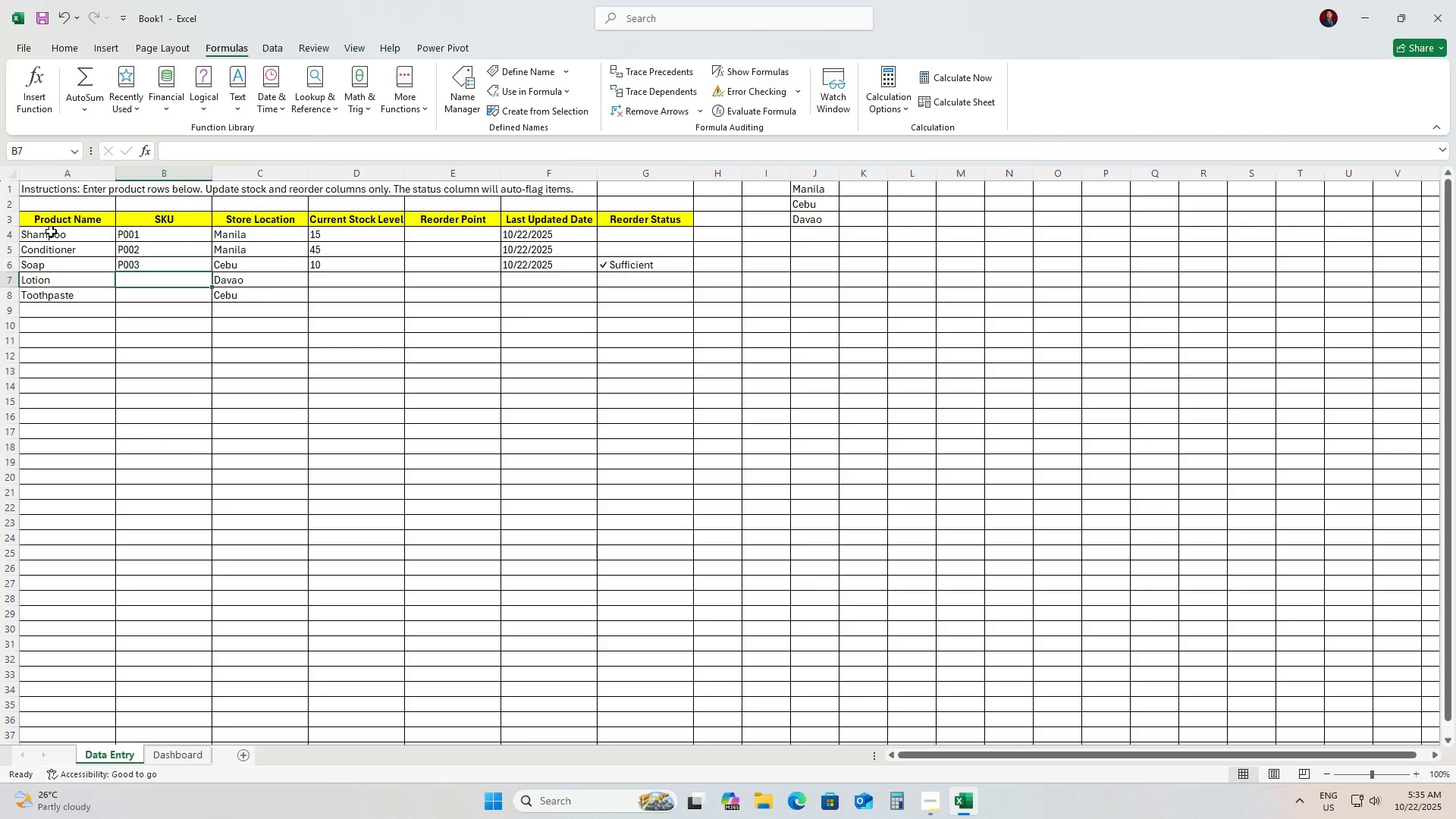 
type(P004)
 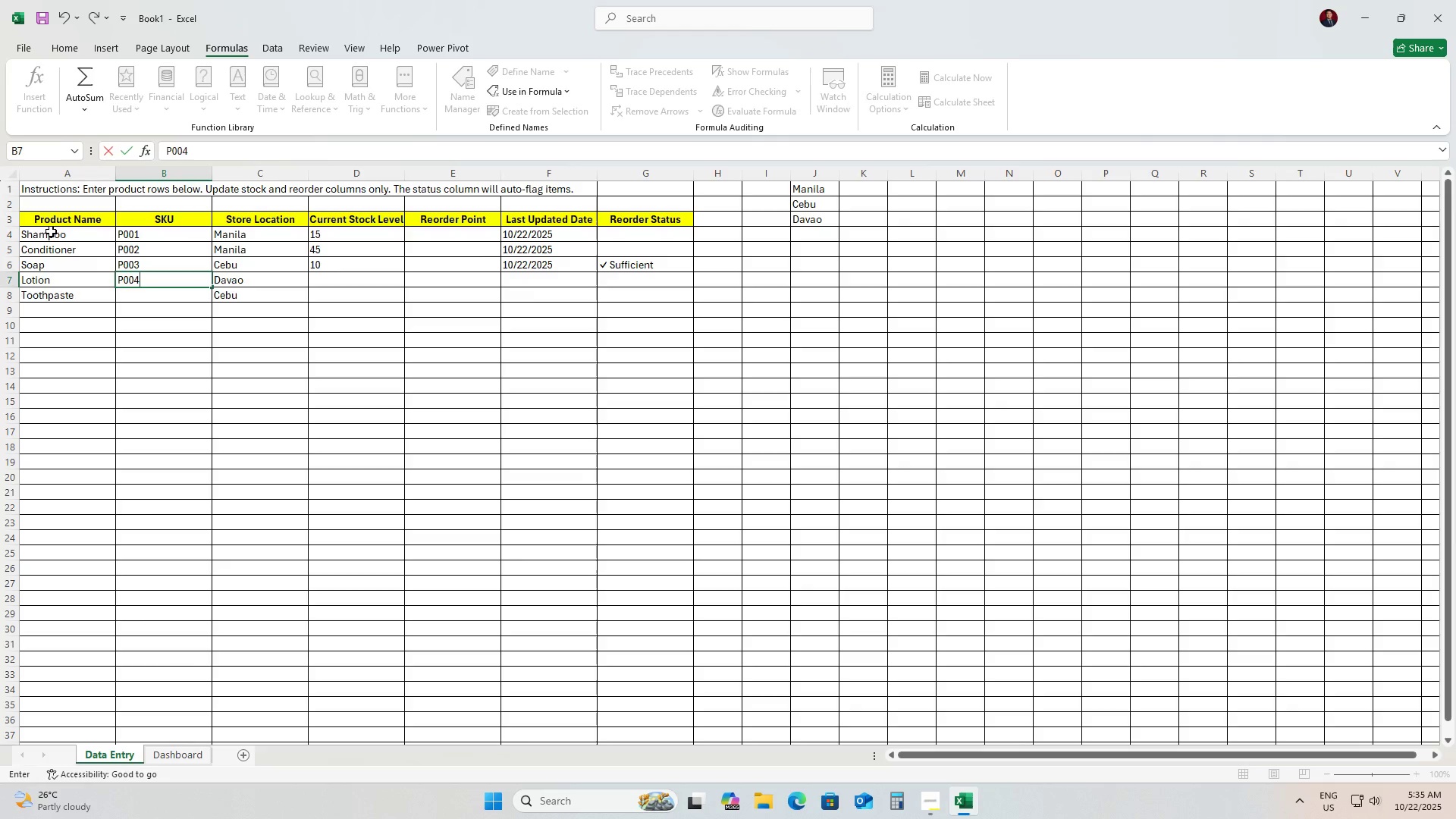 
key(ArrowDown)
 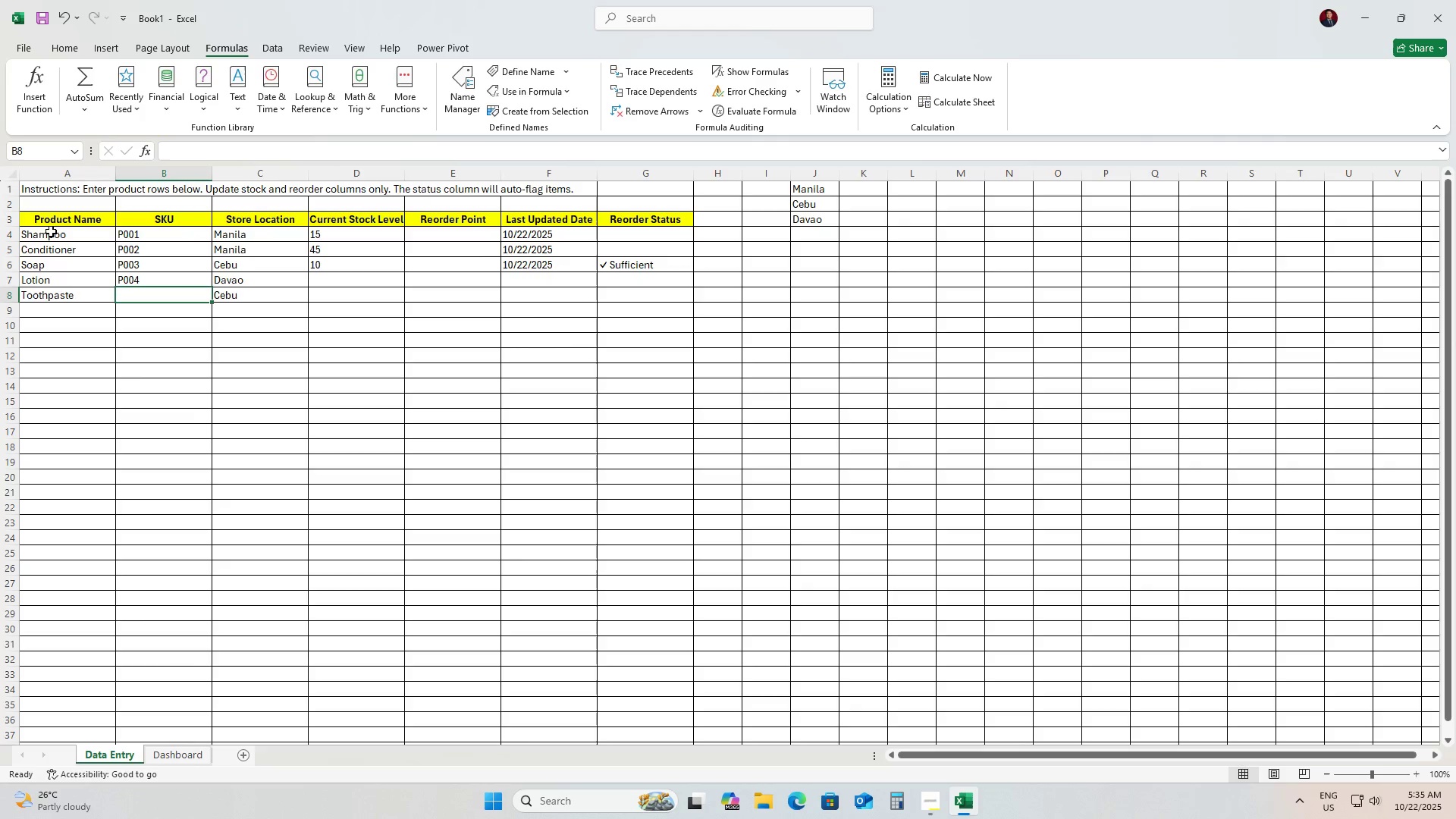 
type(P005)
 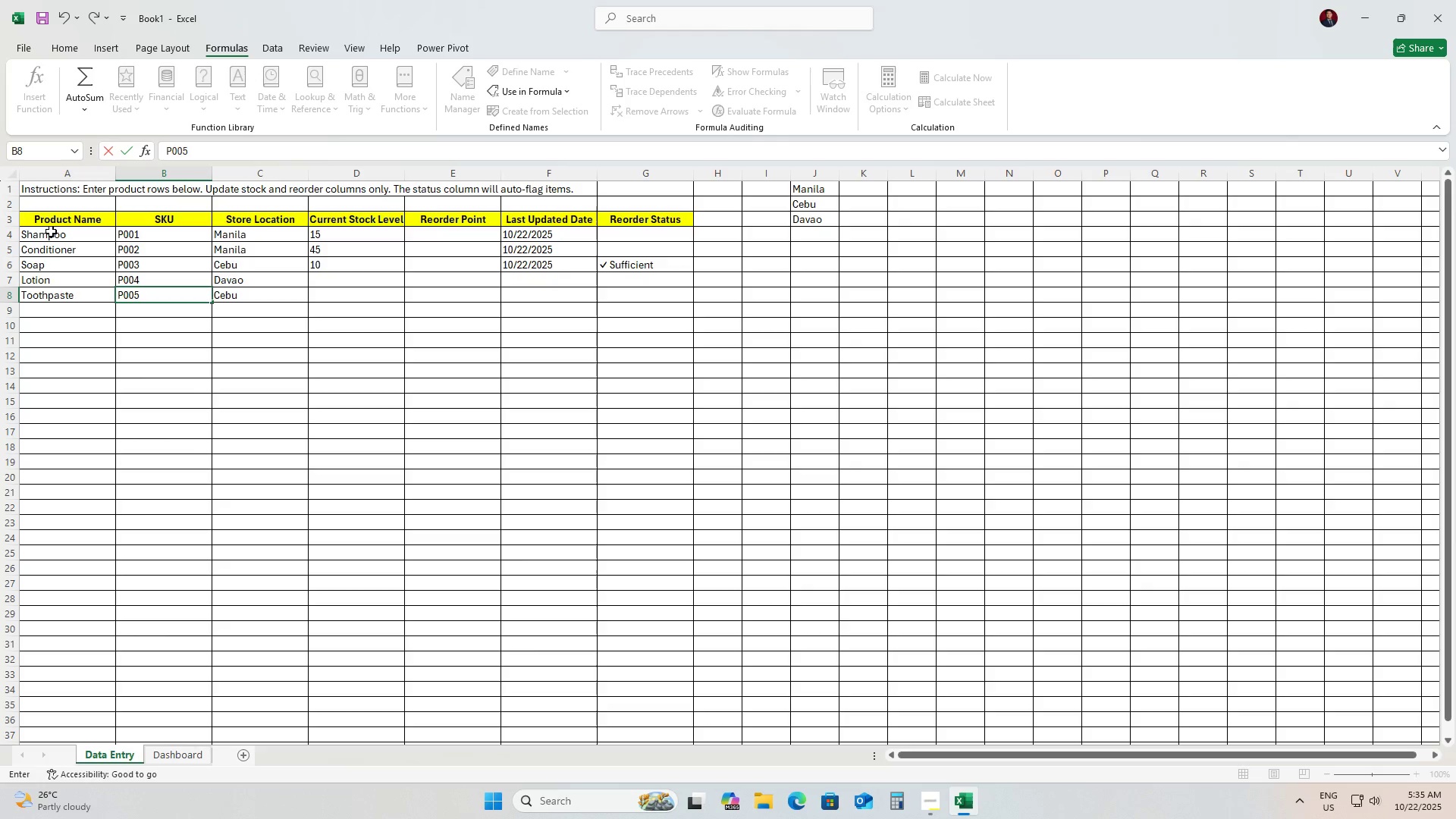 
key(ArrowRight)
 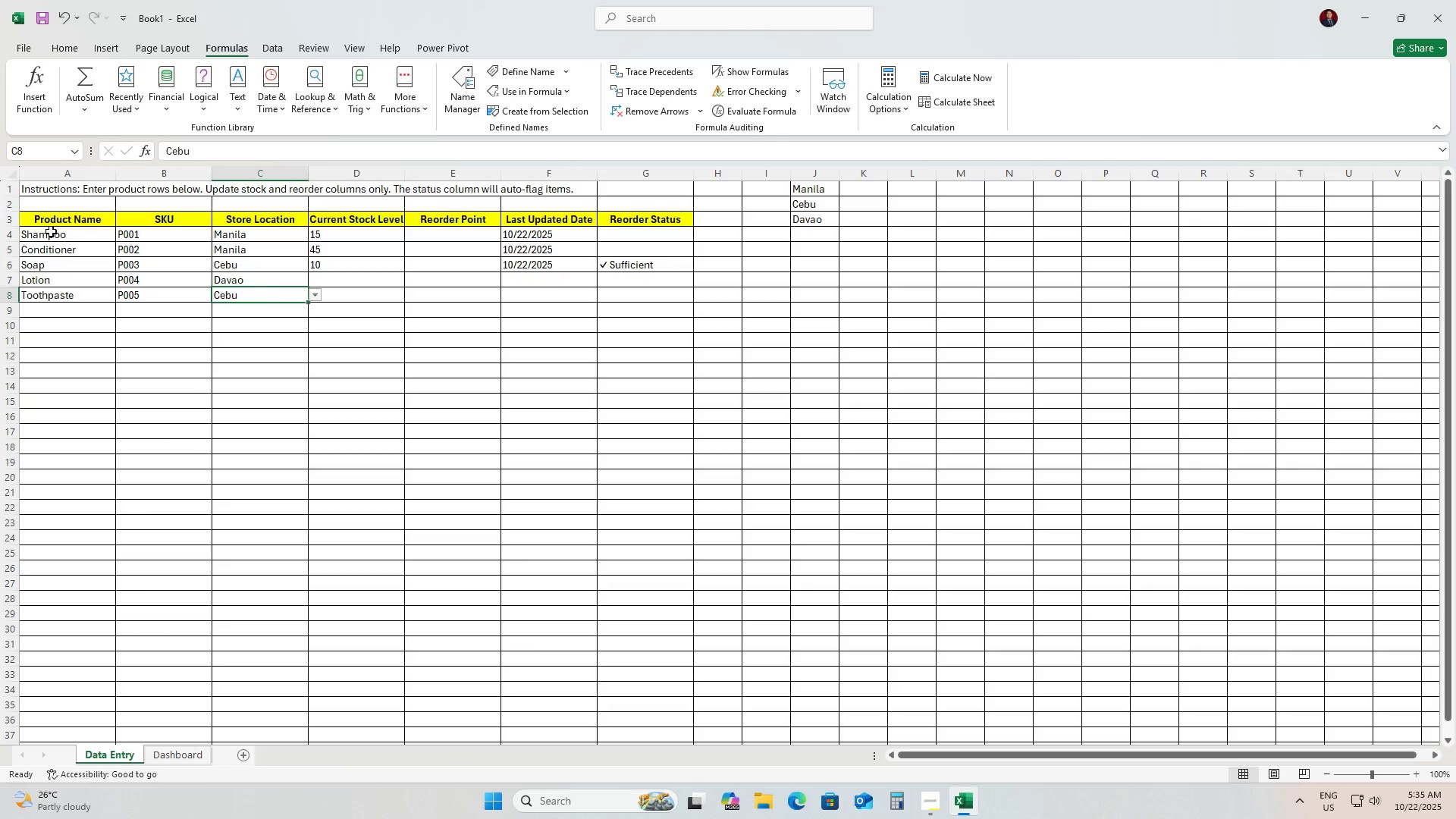 
key(ArrowRight)
 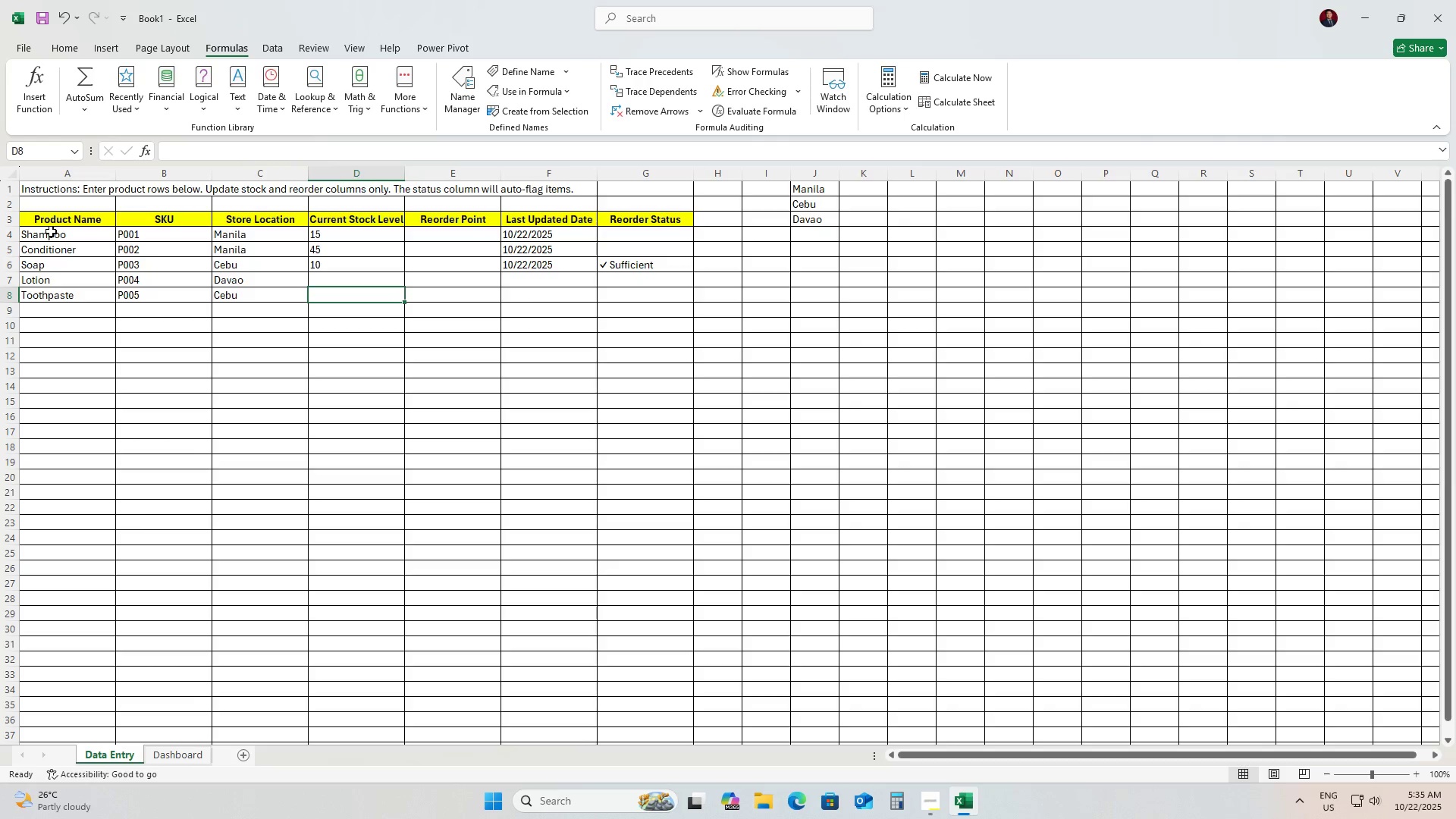 
key(ArrowUp)
 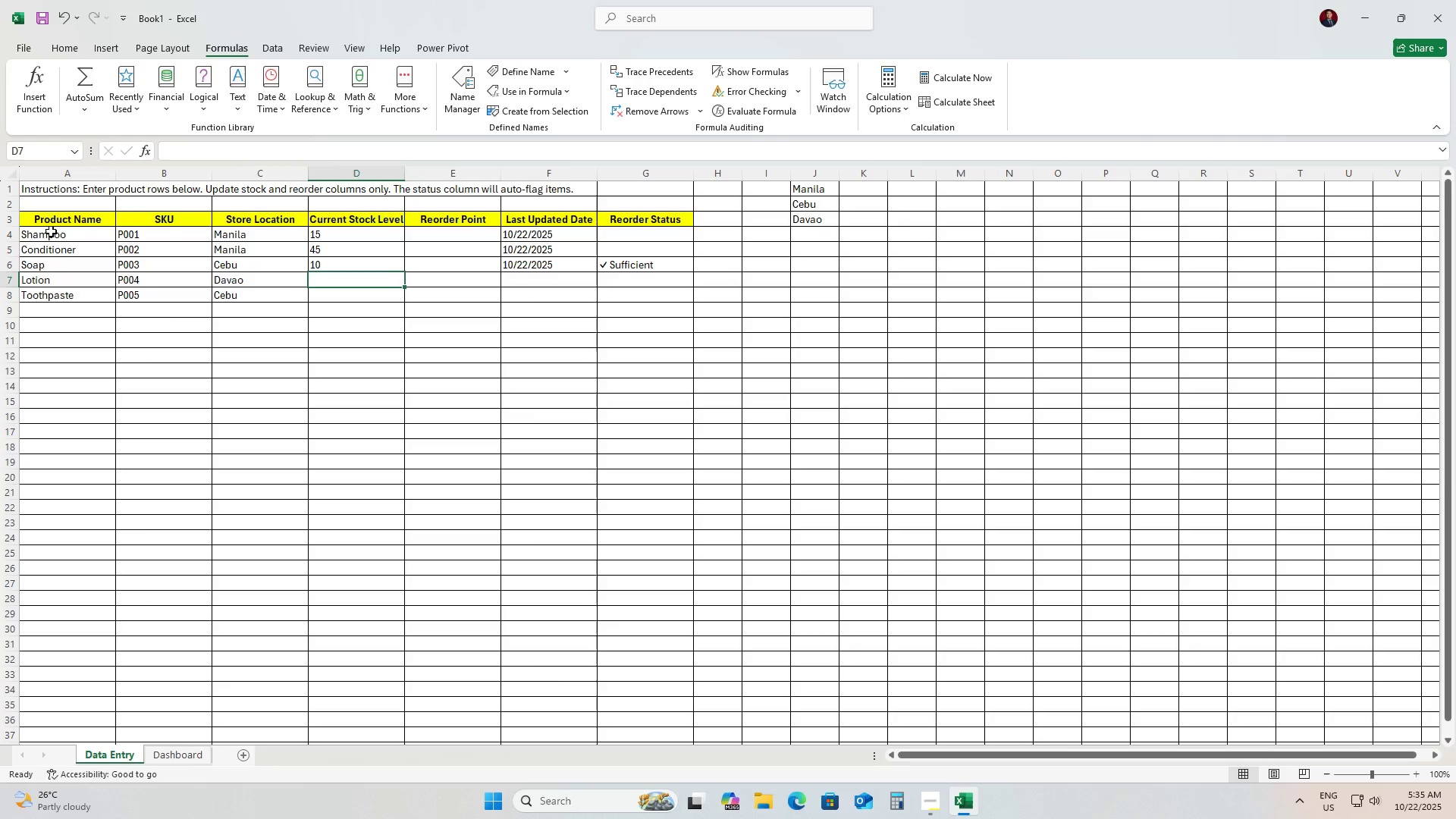 
key(ArrowUp)
 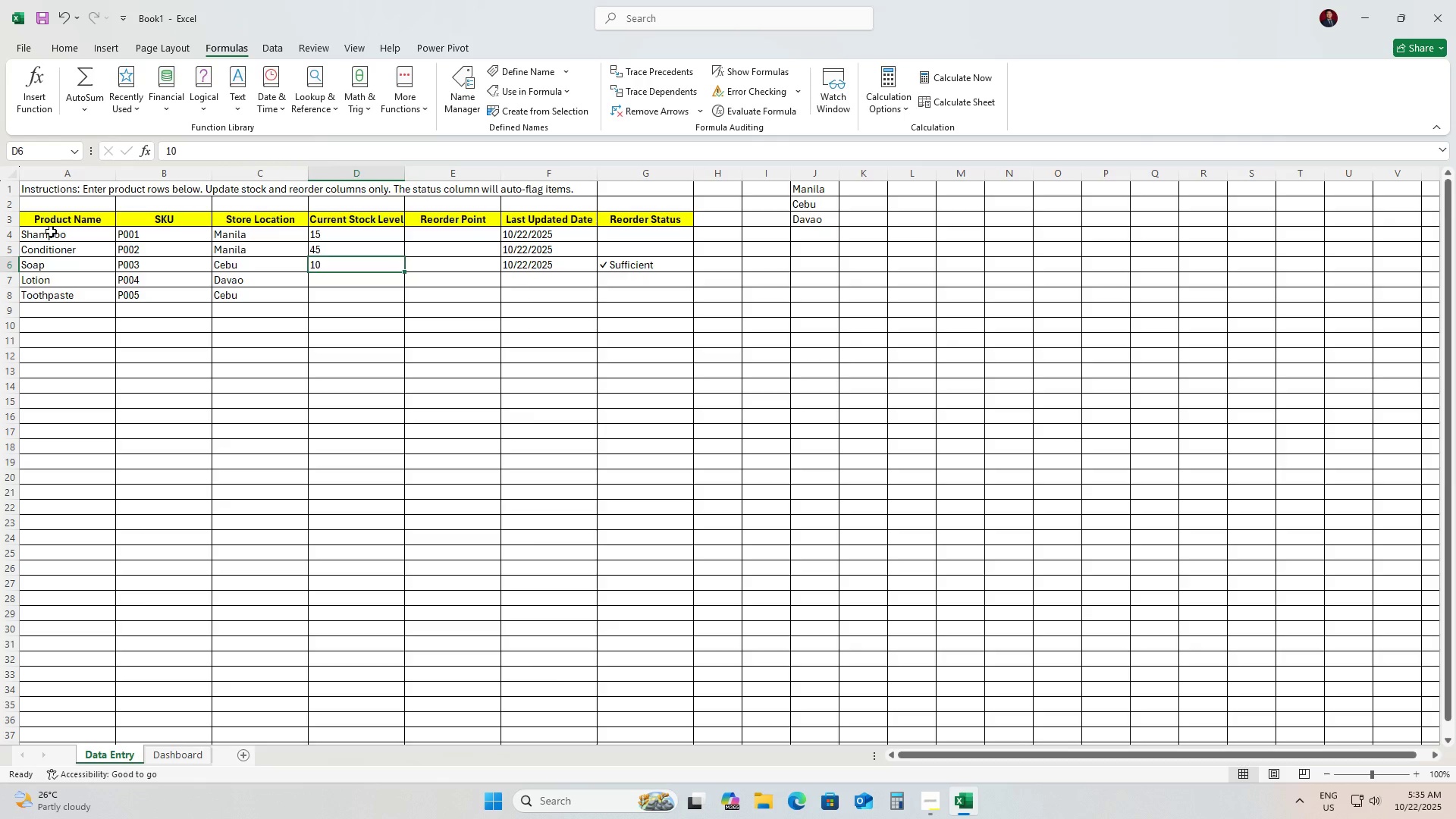 
key(ArrowUp)
 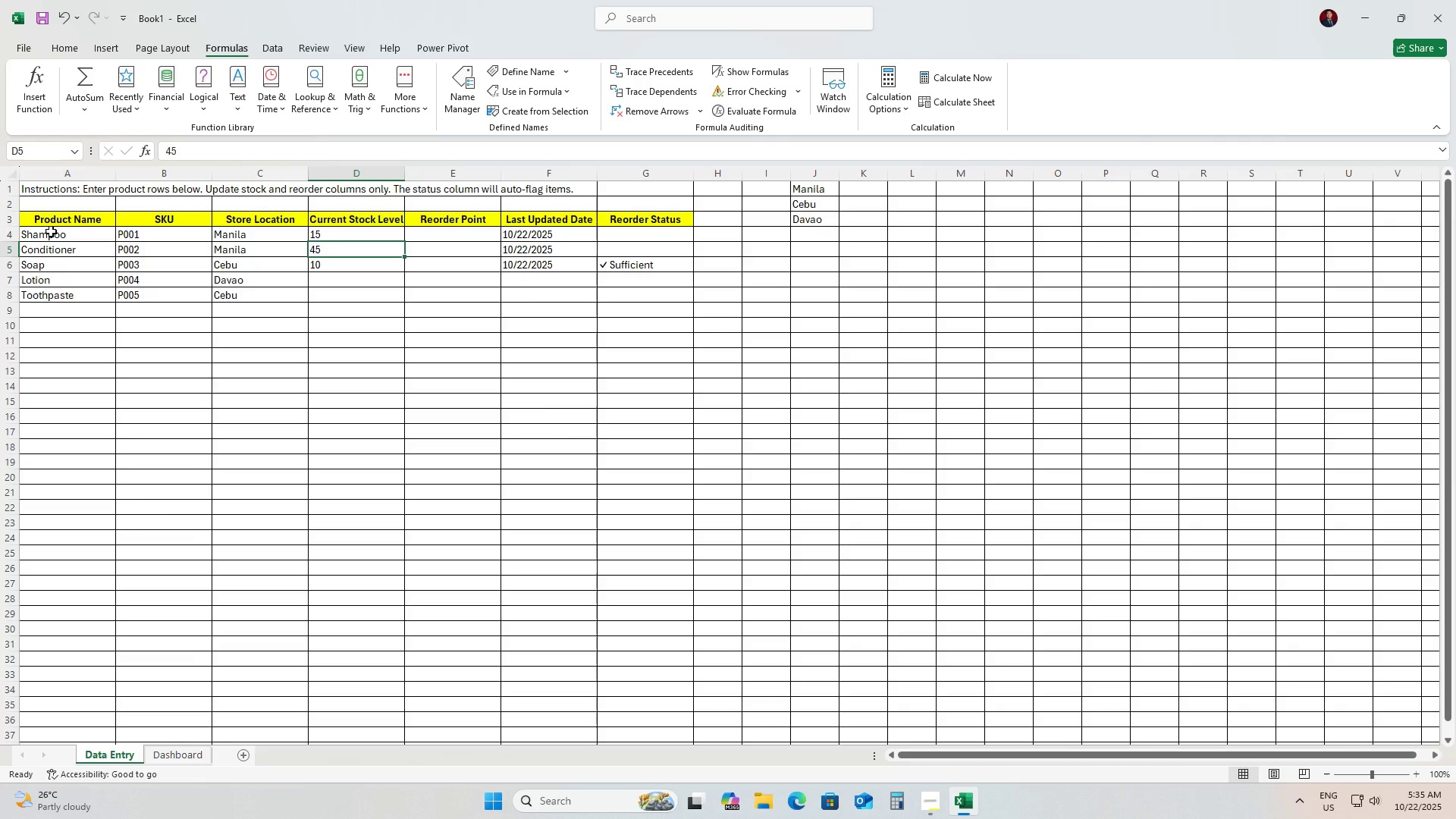 
key(ArrowUp)
 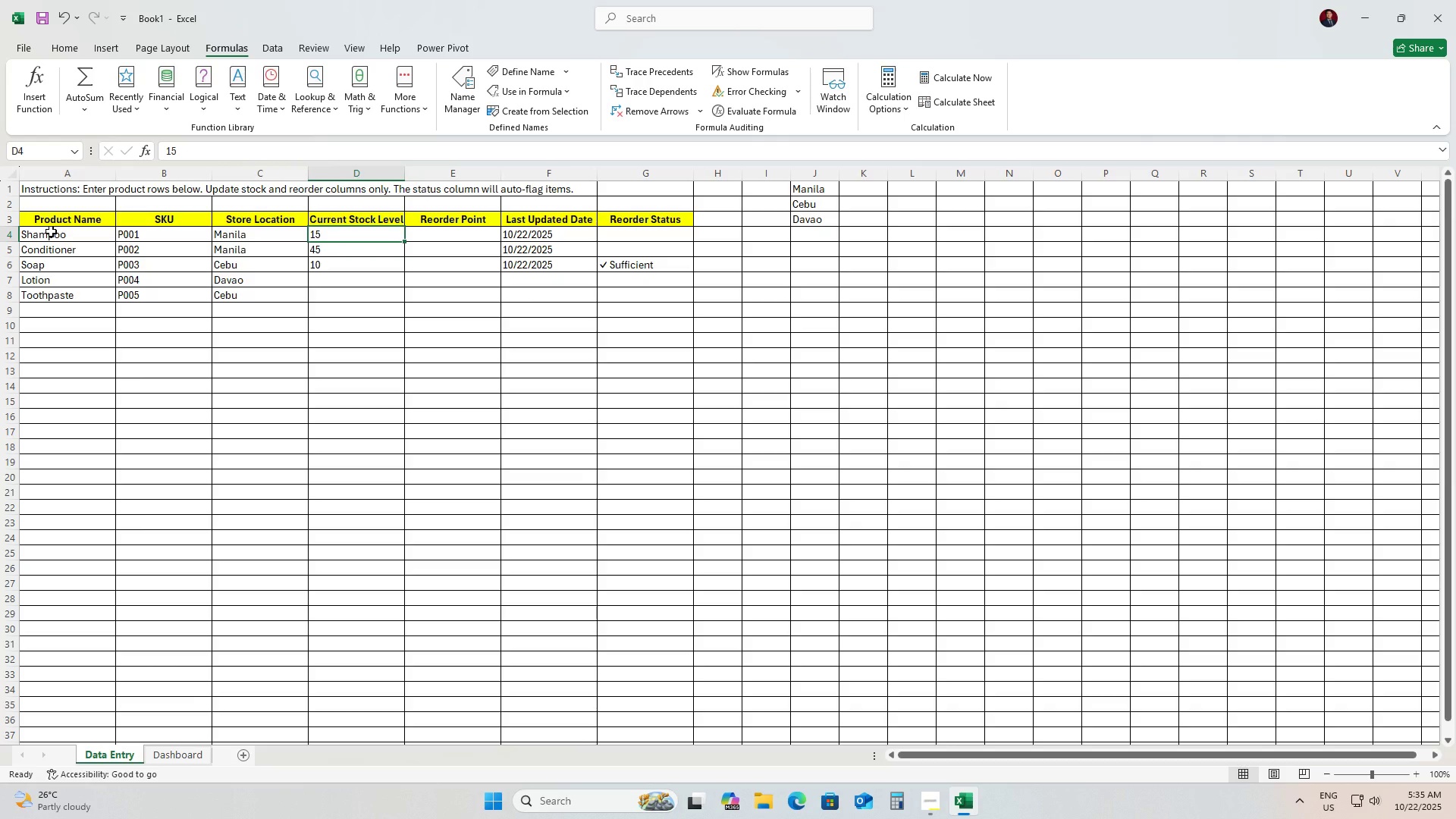 
key(Numpad4)
 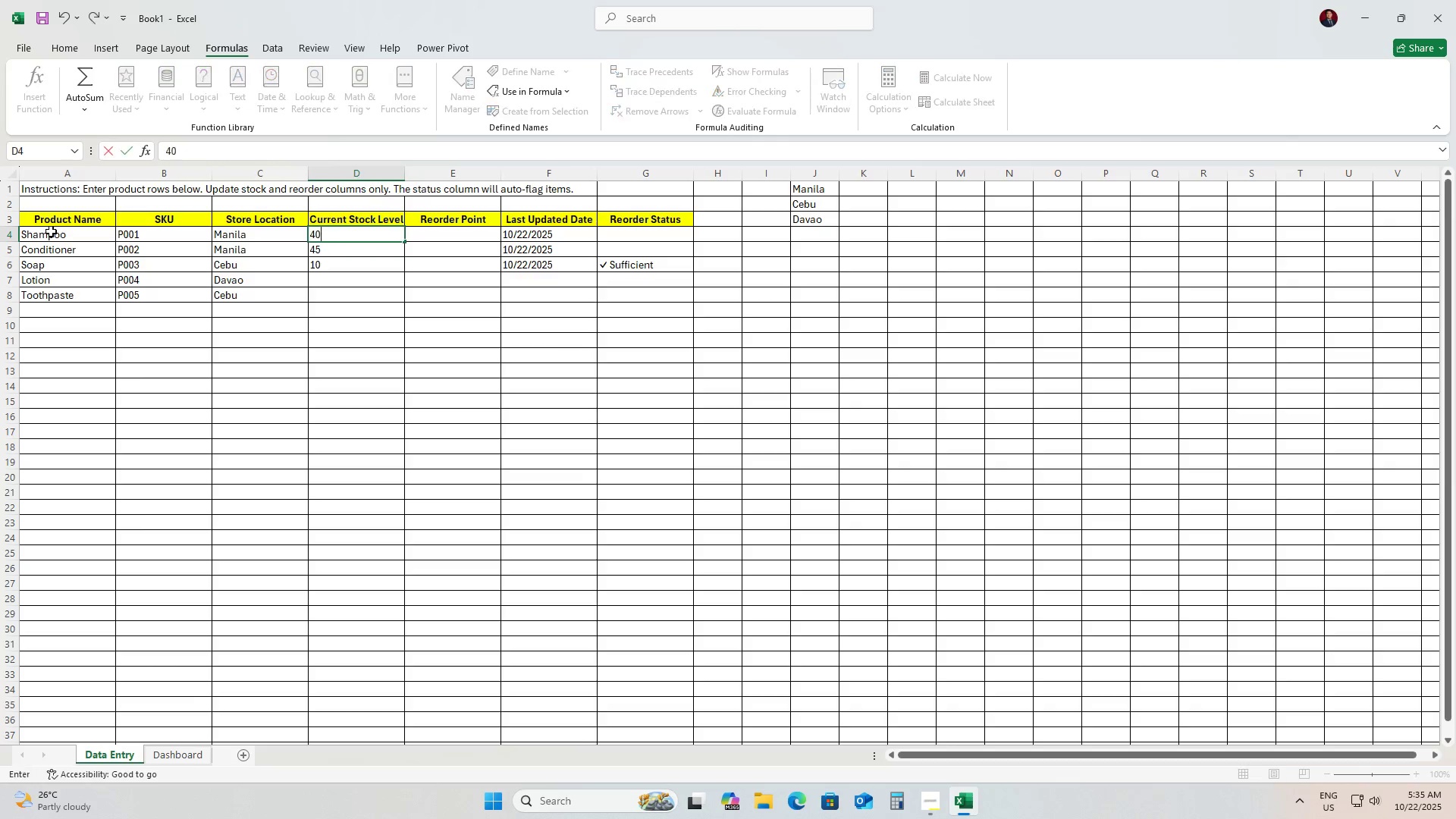 
key(Numpad0)
 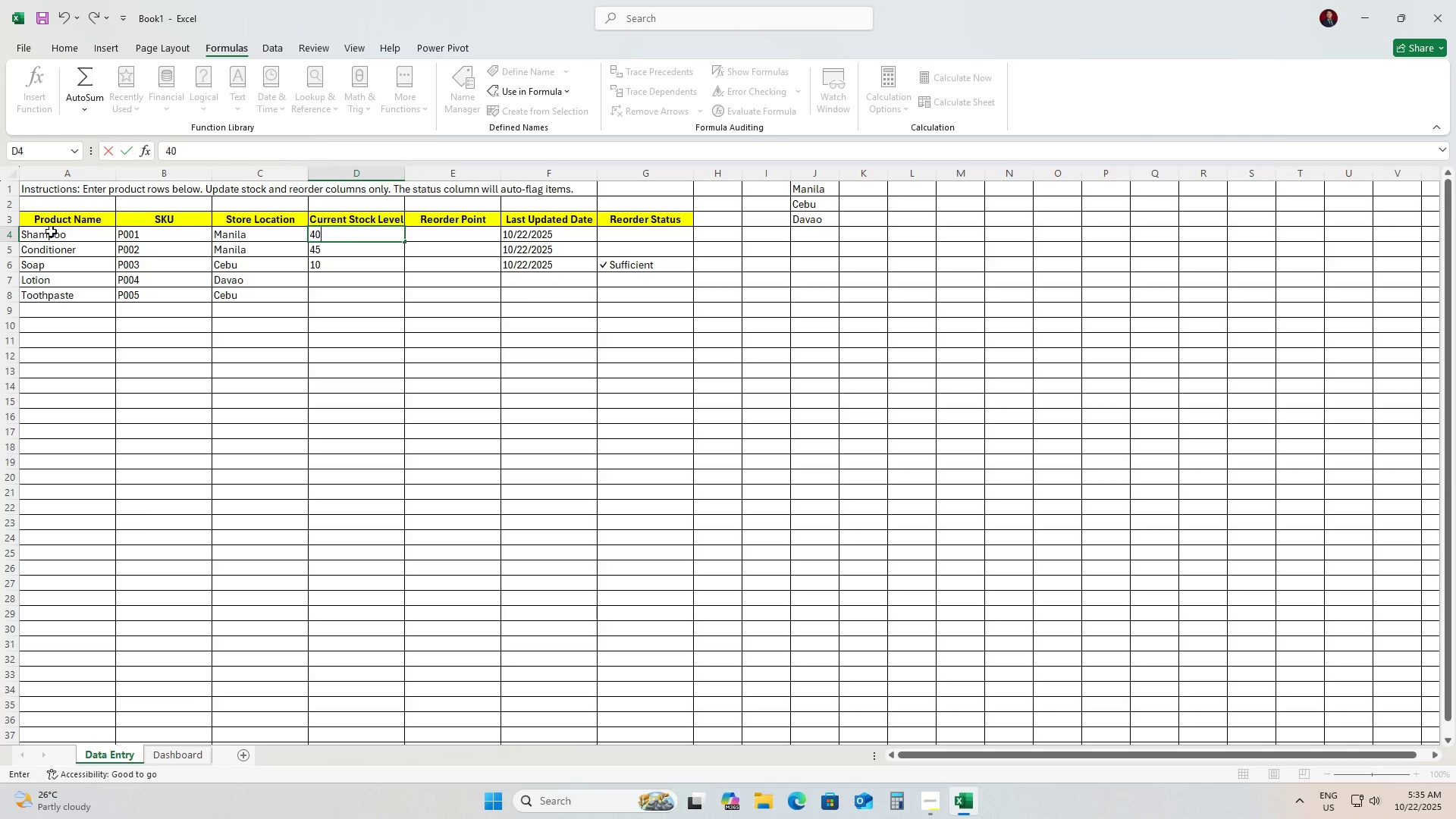 
key(ArrowDown)
 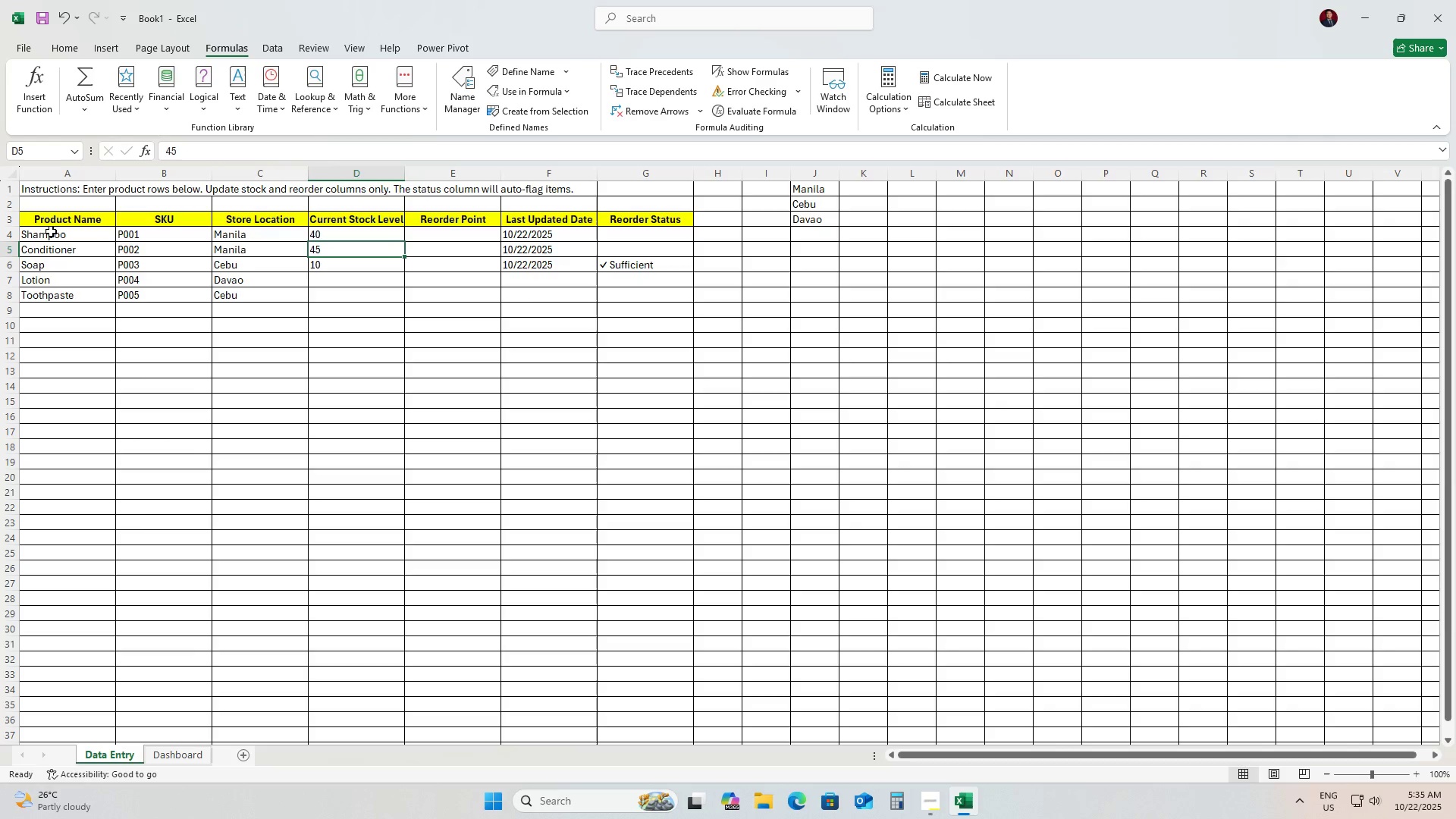 
key(Numpad1)
 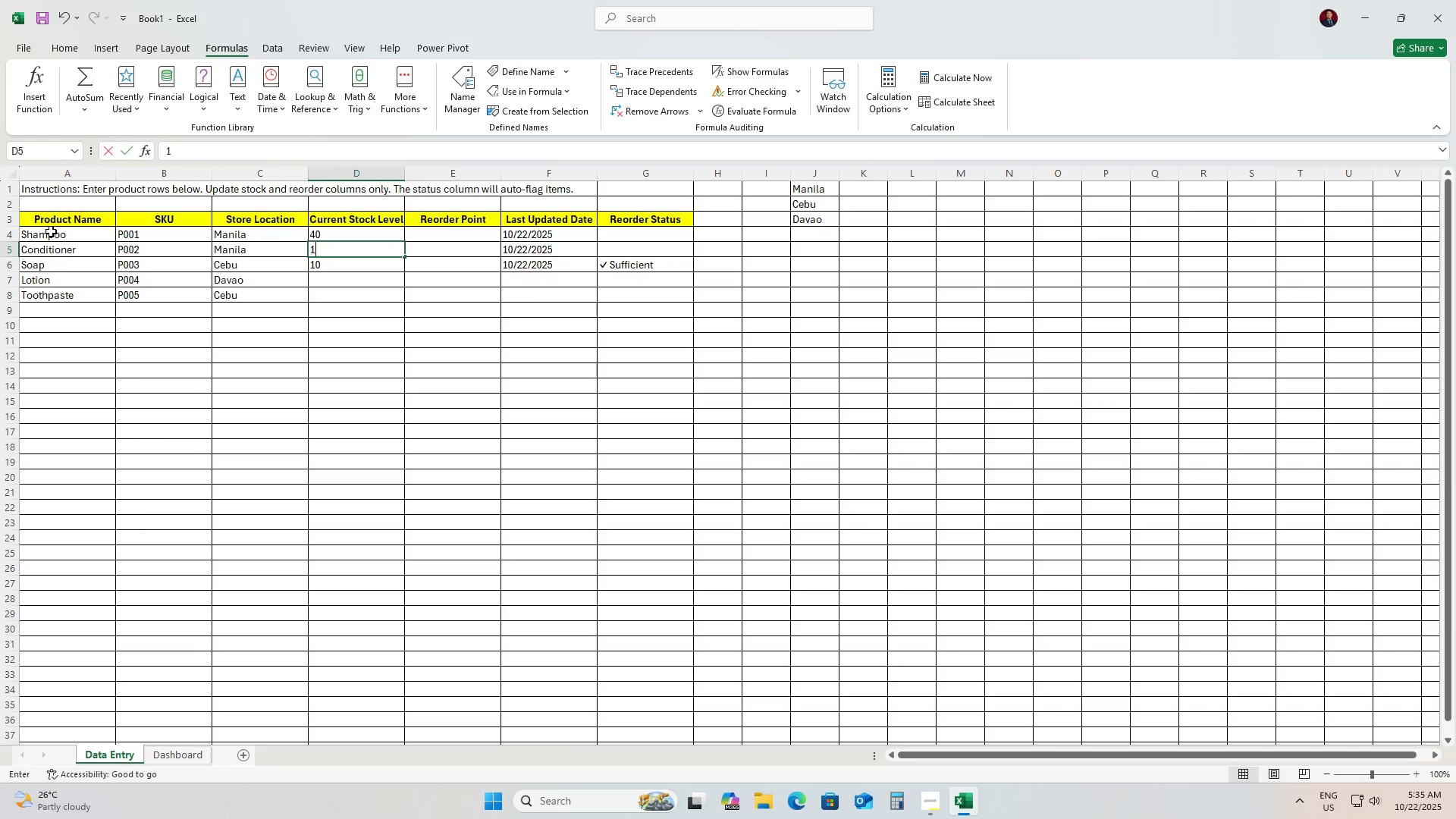 
key(Numpad5)
 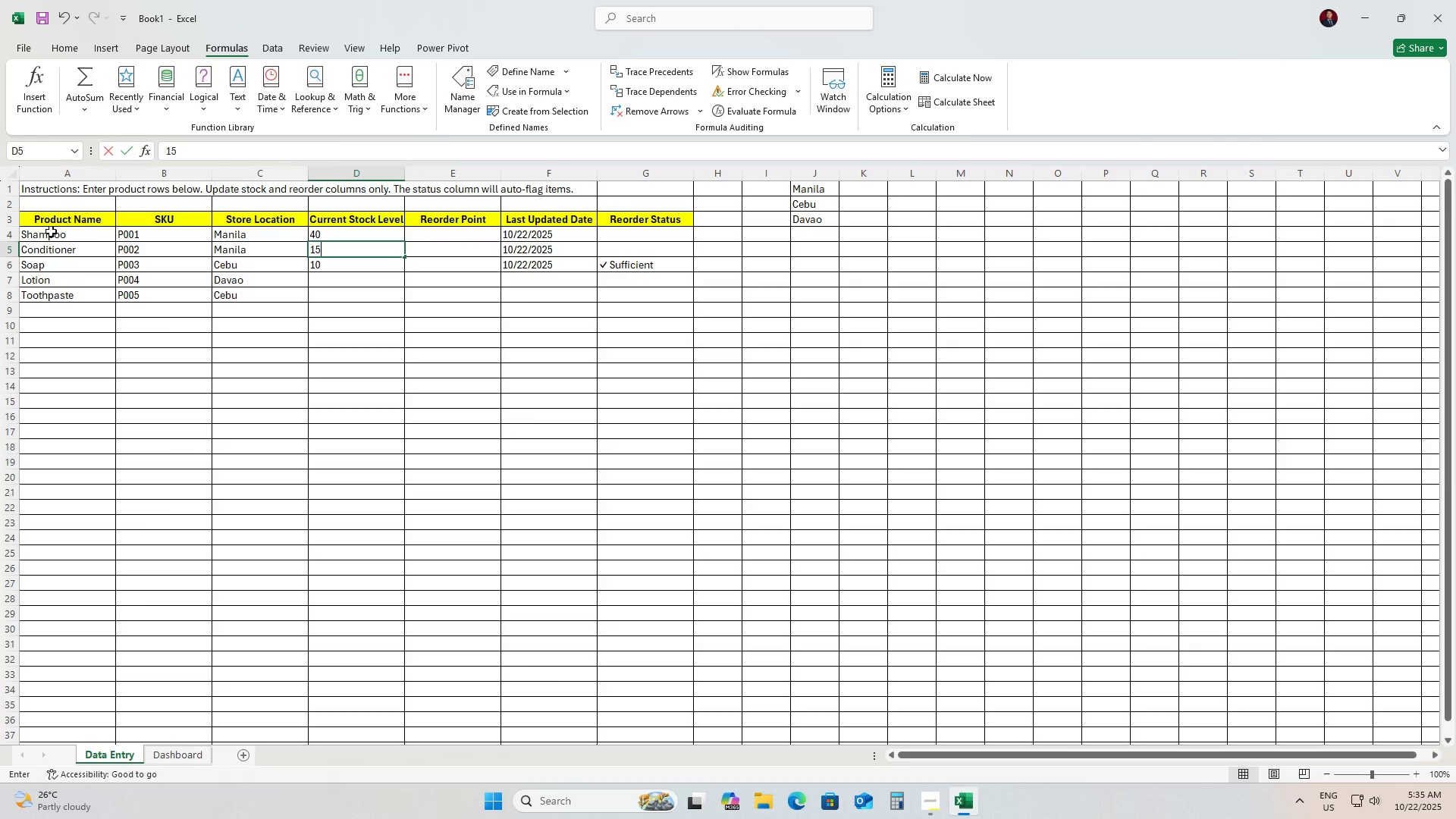 
key(ArrowDown)
 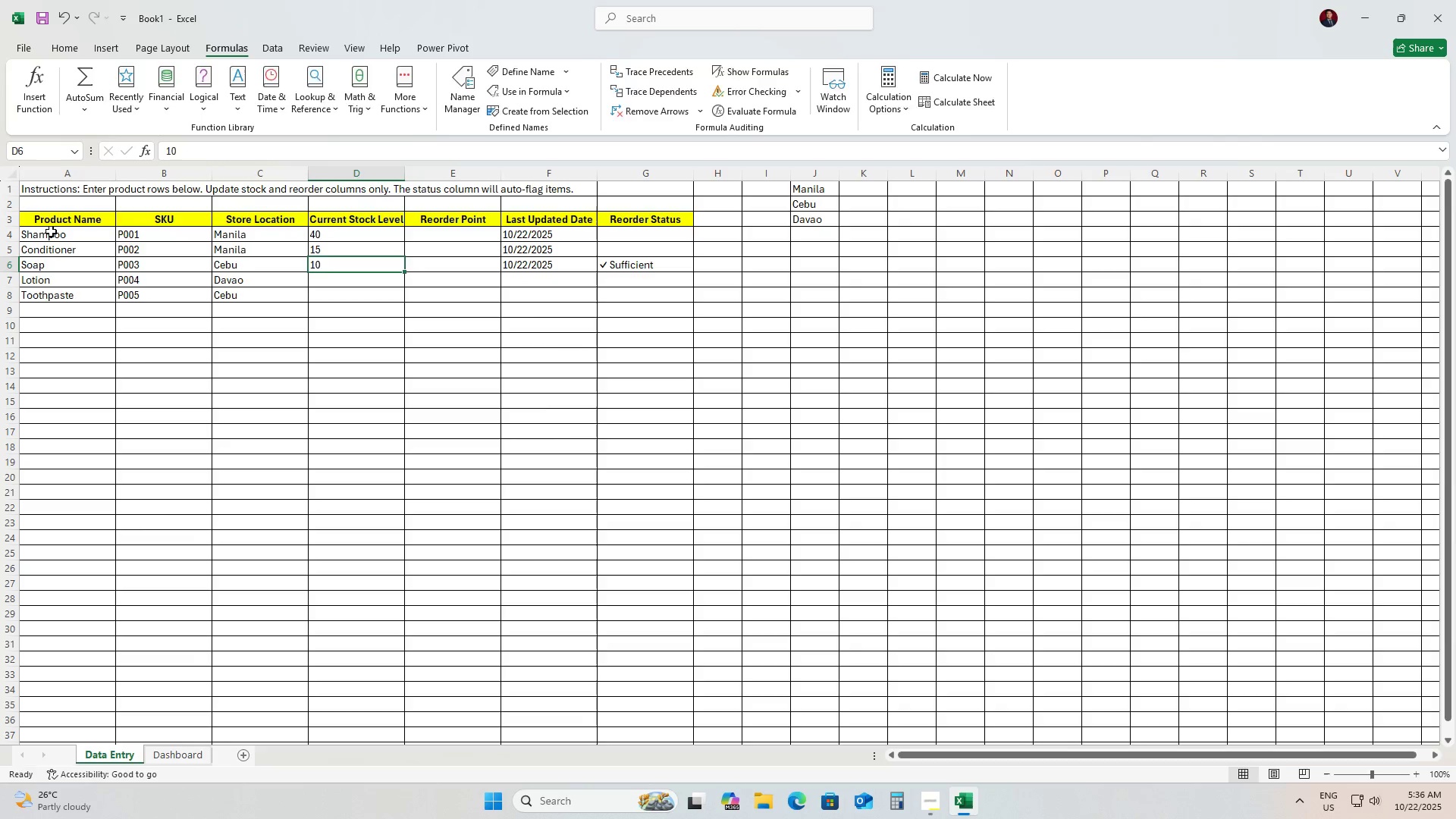 
key(Numpad5)
 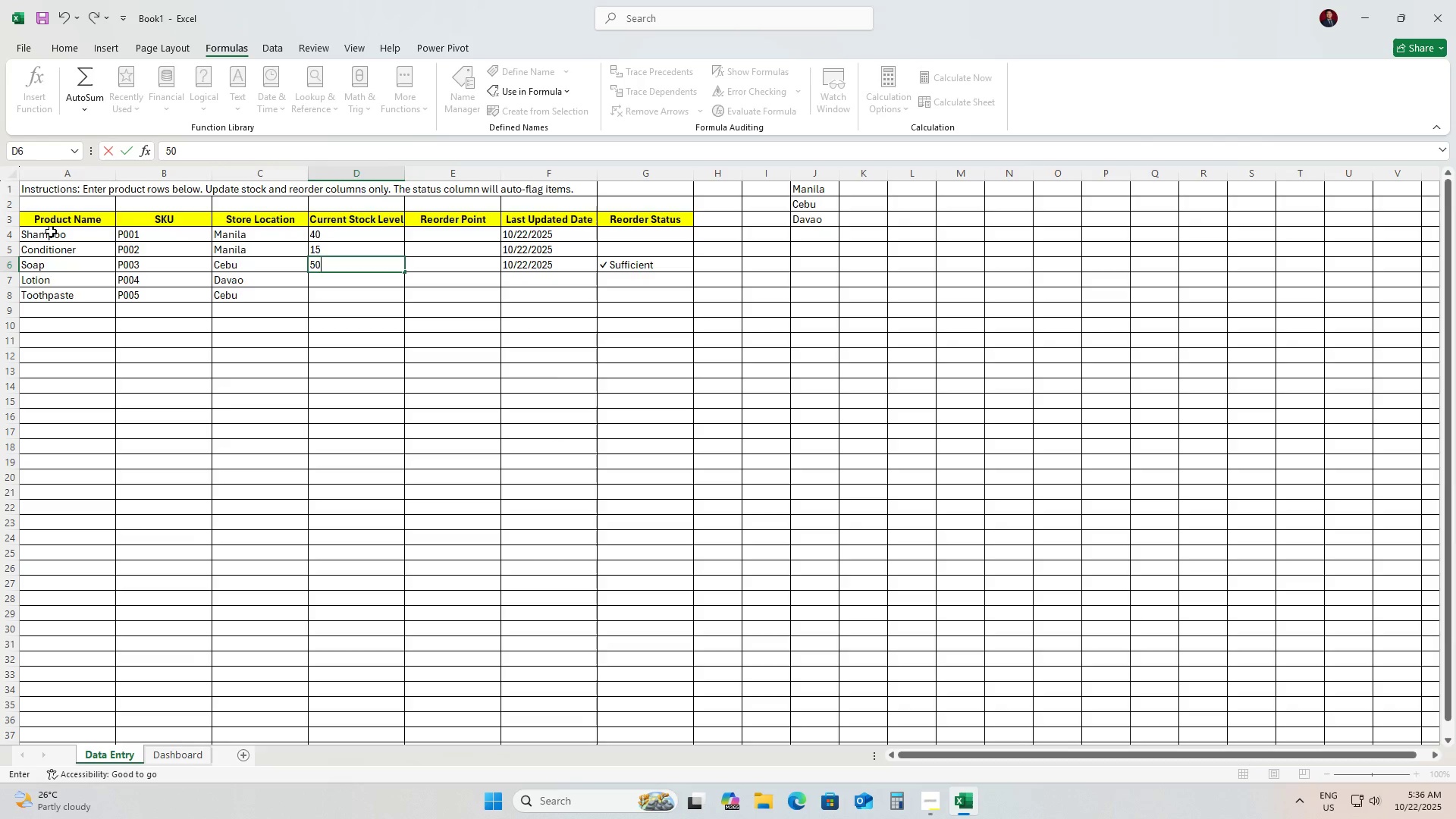 
key(Numpad0)
 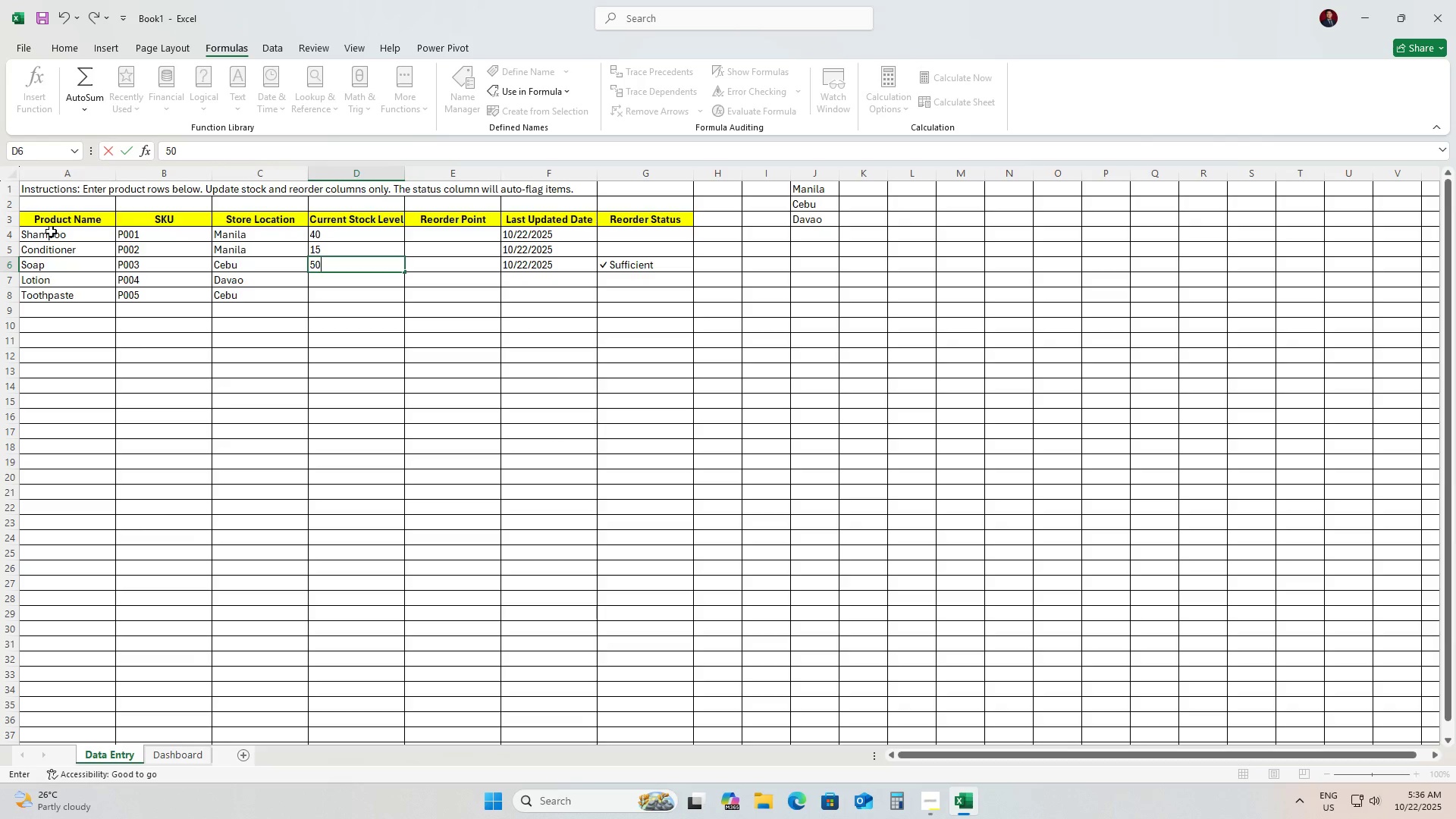 
key(ArrowDown)
 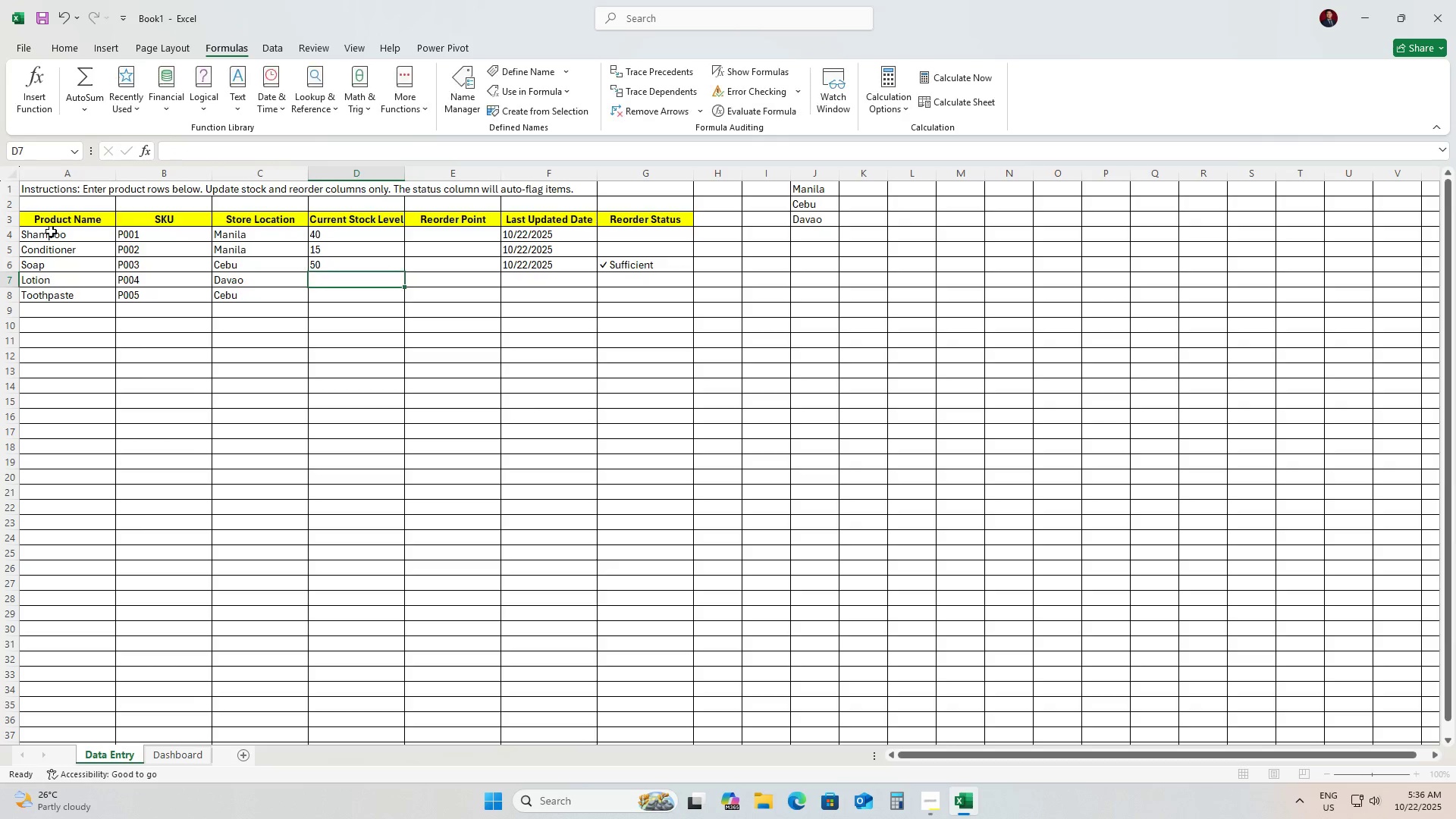 
key(Numpad1)
 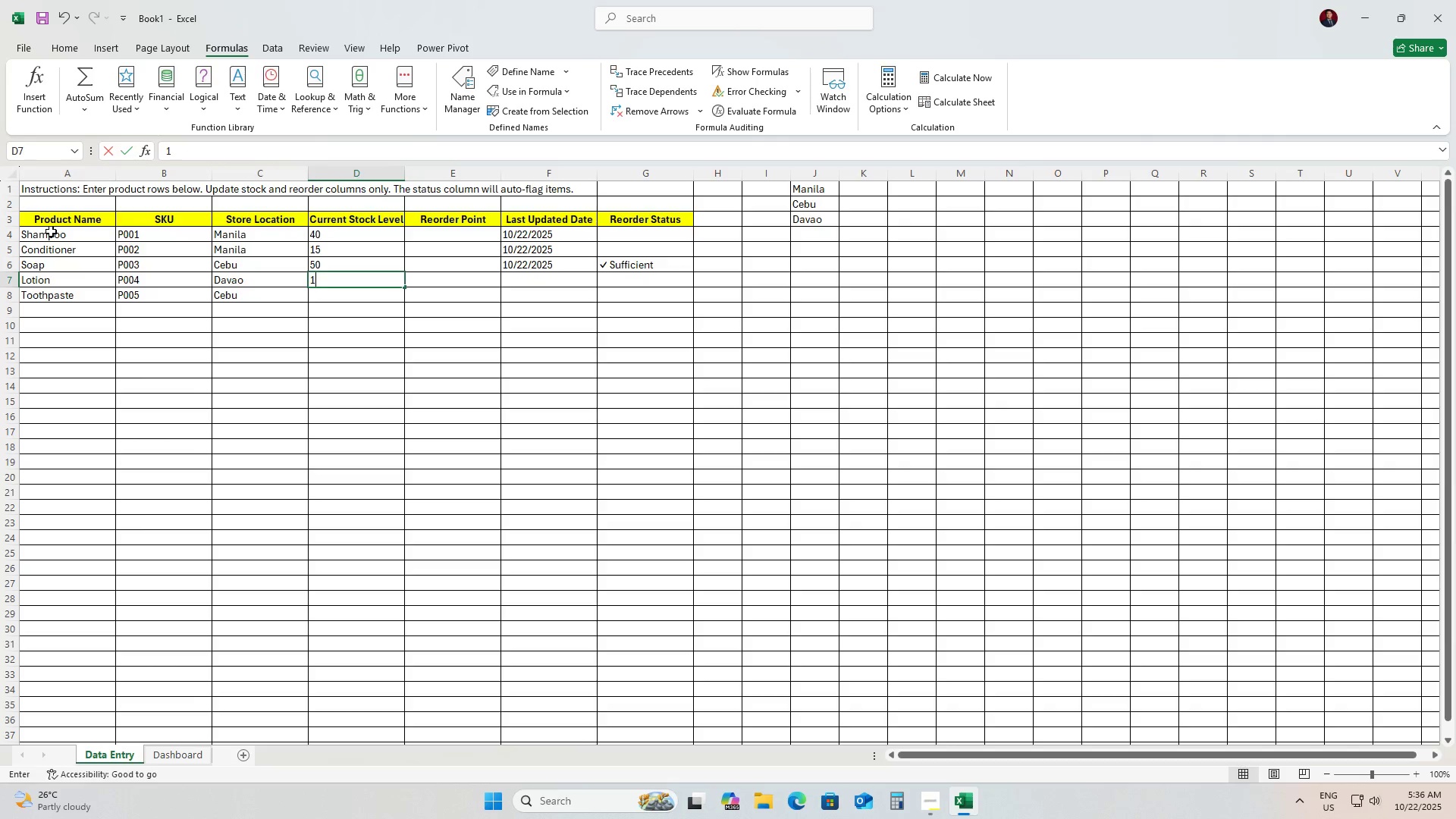 
key(Numpad0)
 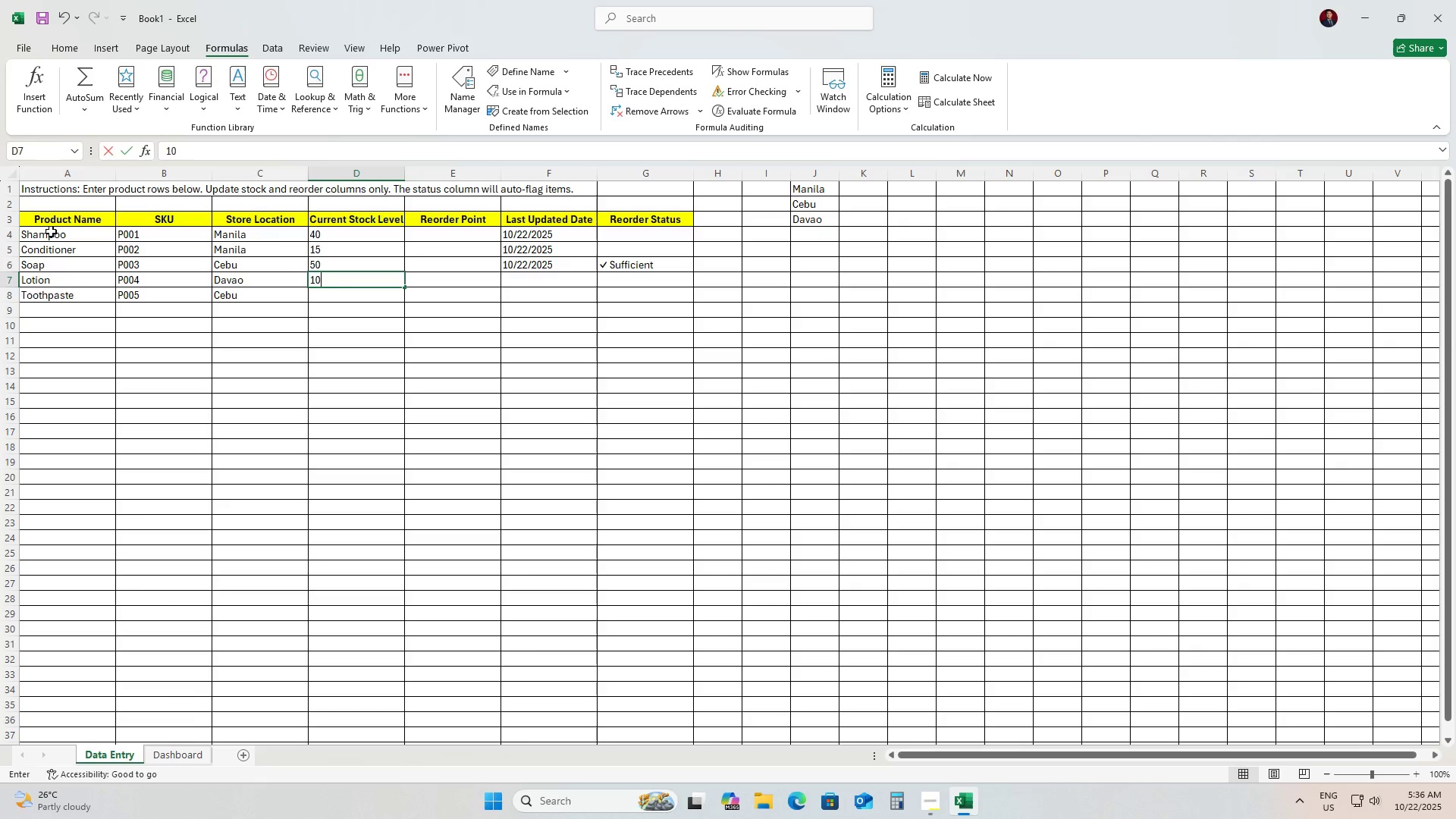 
key(ArrowDown)
 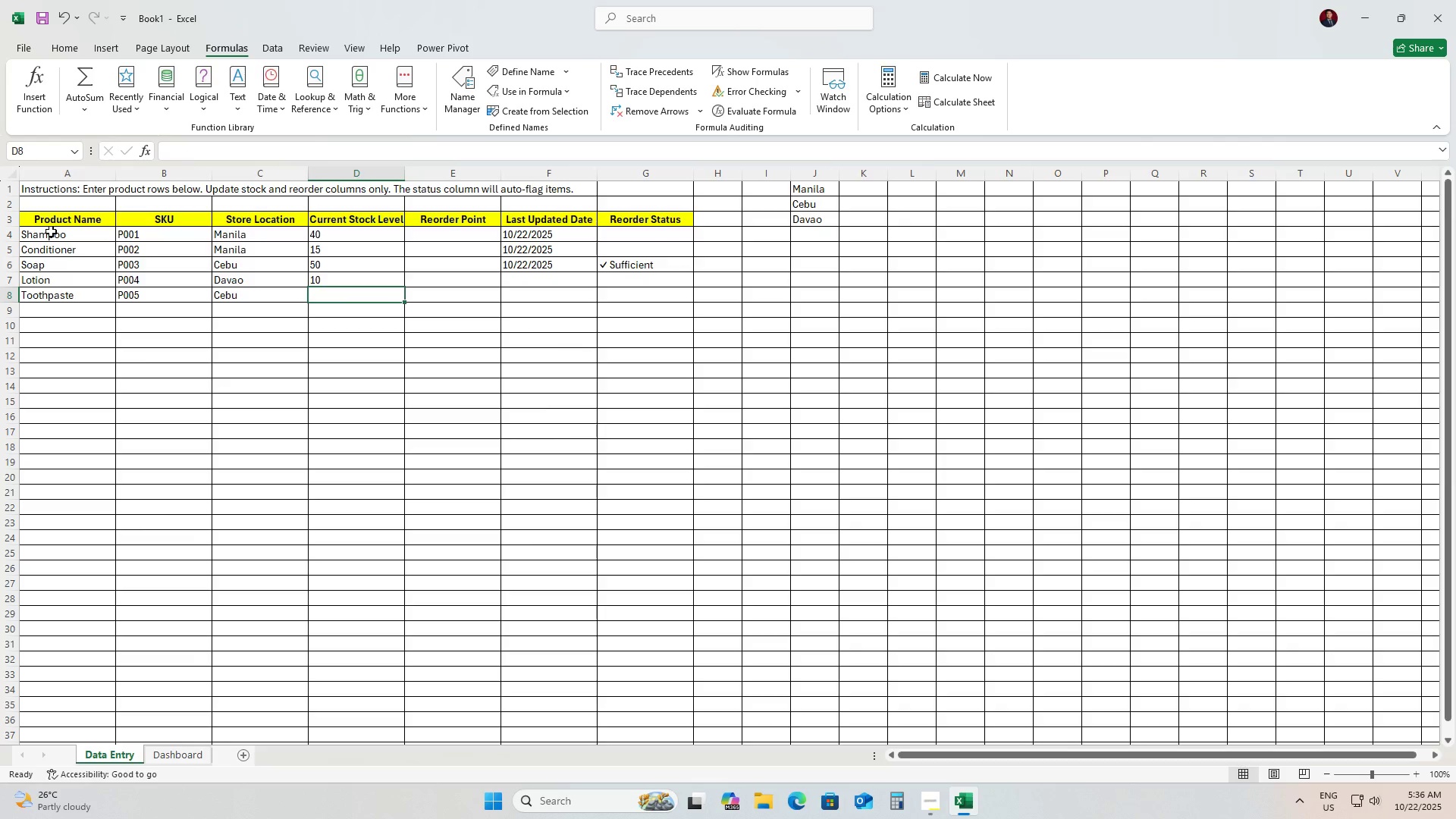 
key(Numpad6)
 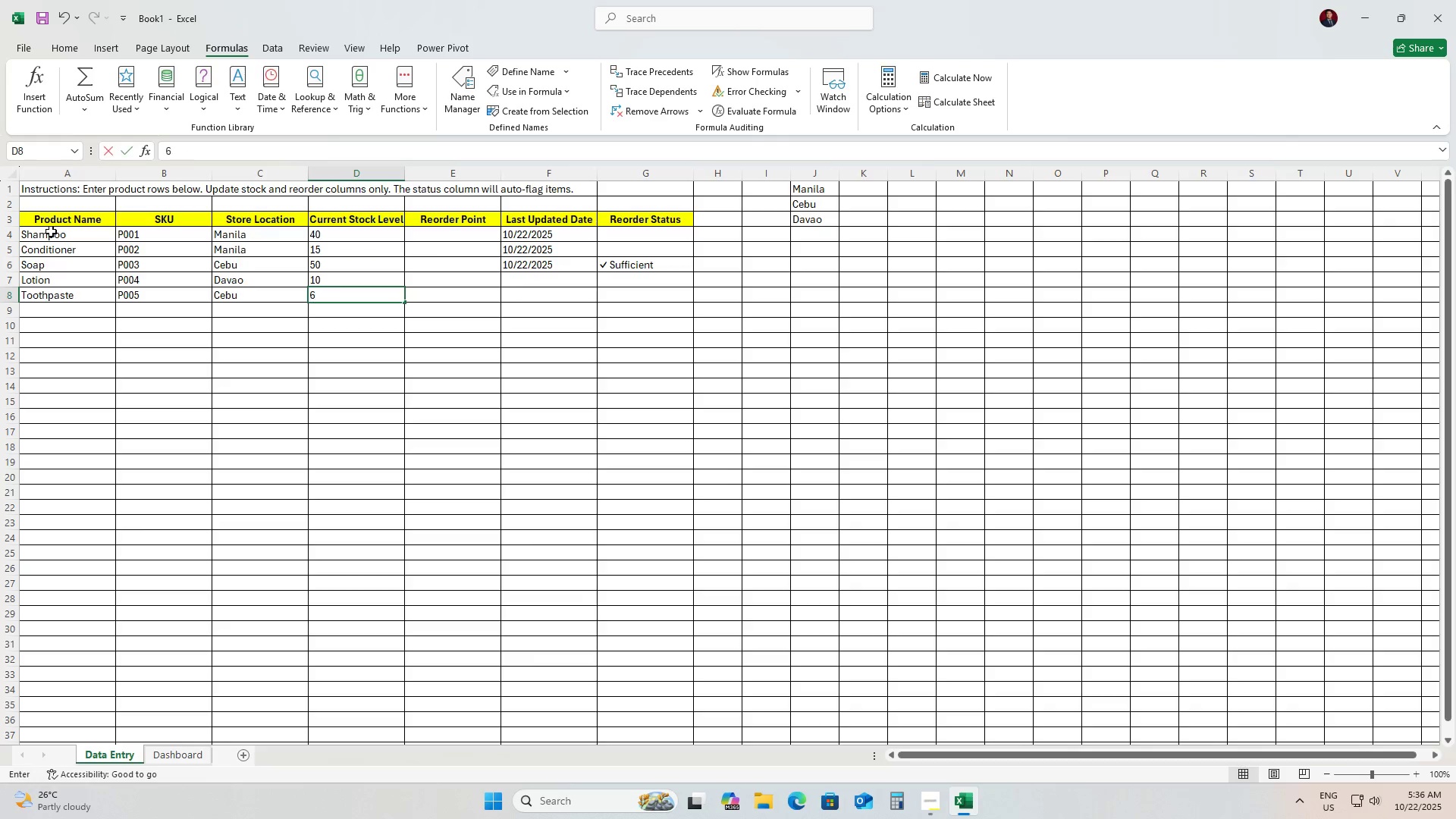 
key(Numpad0)
 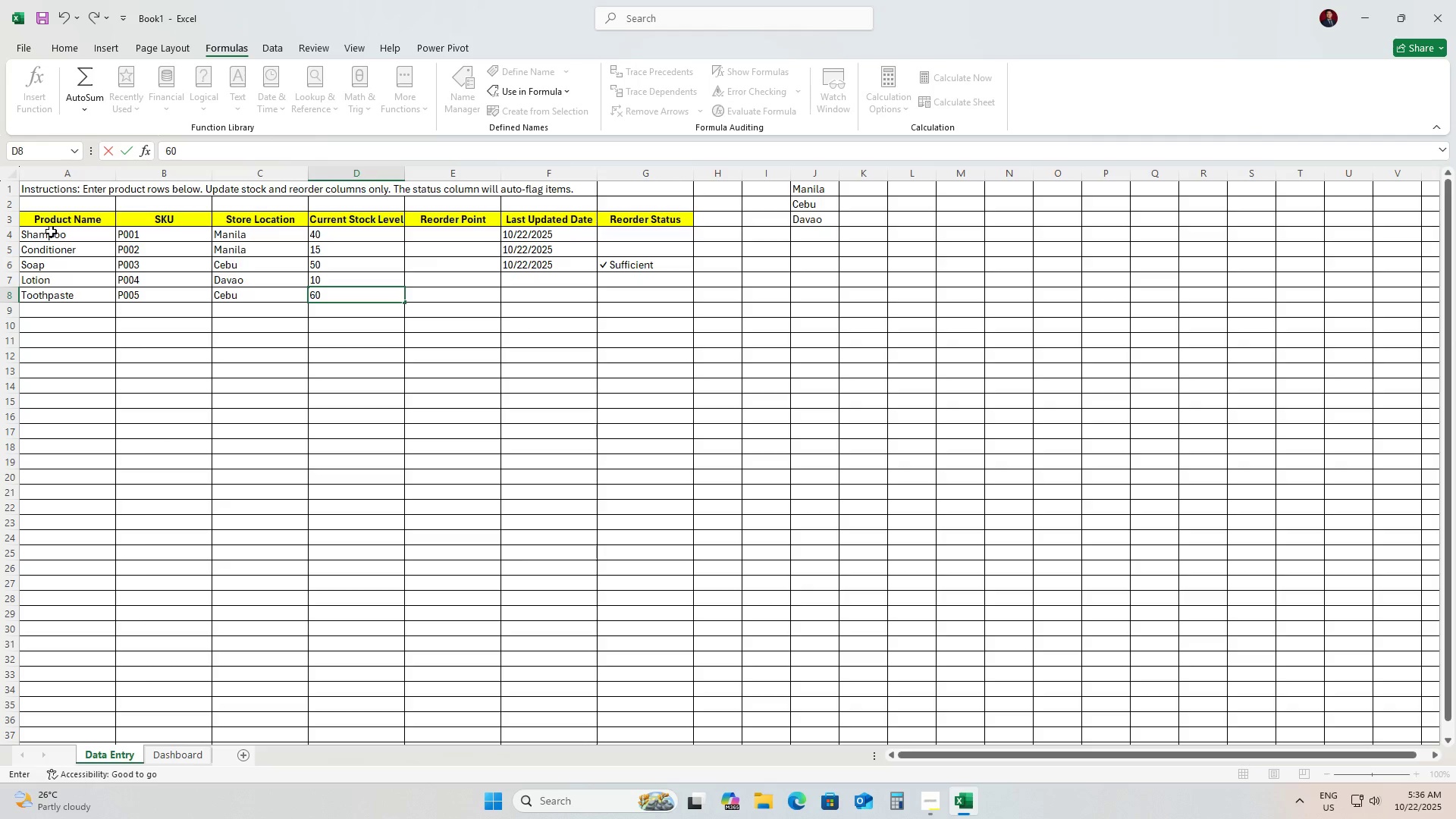 
key(ArrowRight)
 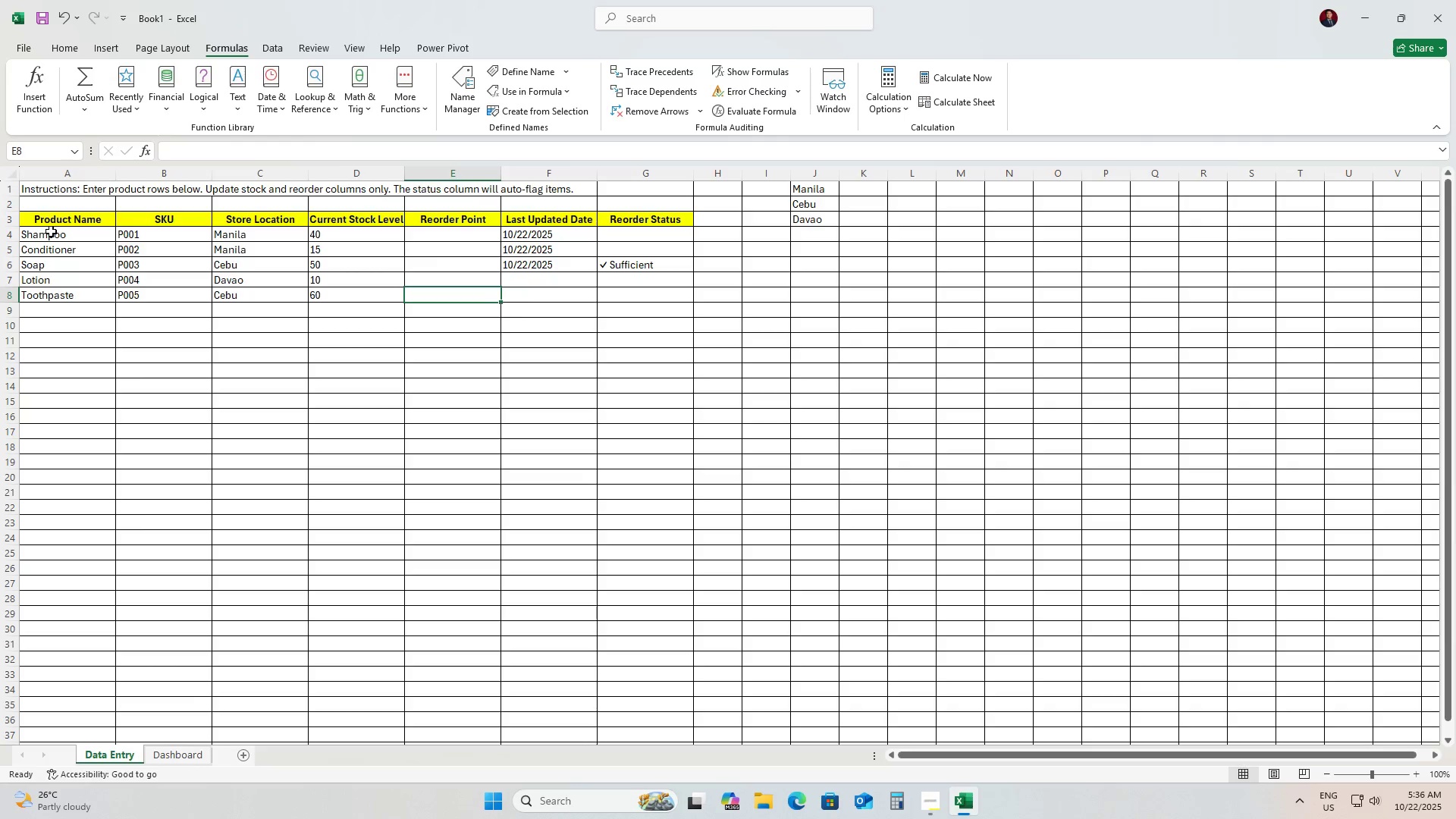 
key(ArrowUp)
 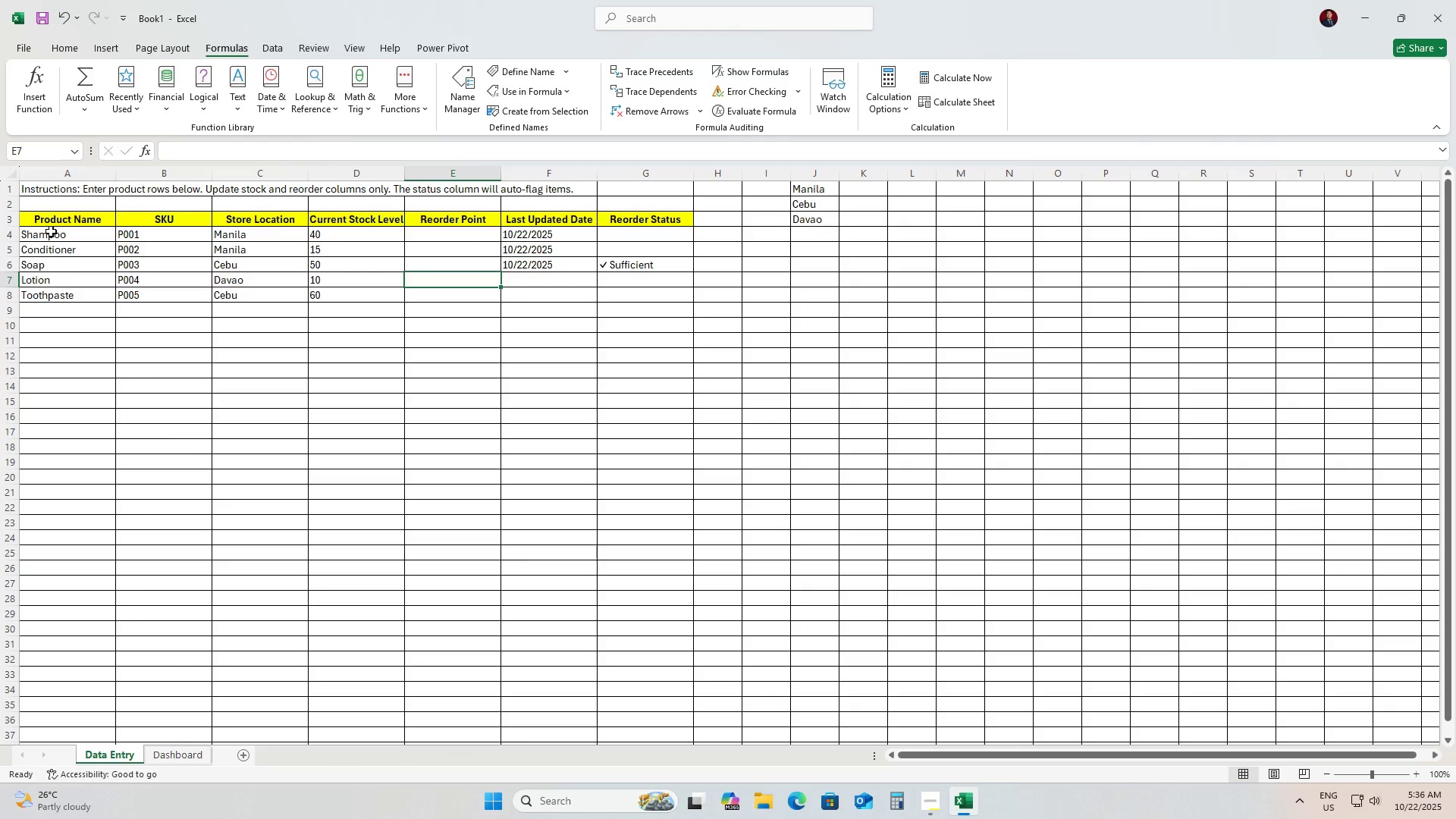 
key(ArrowUp)
 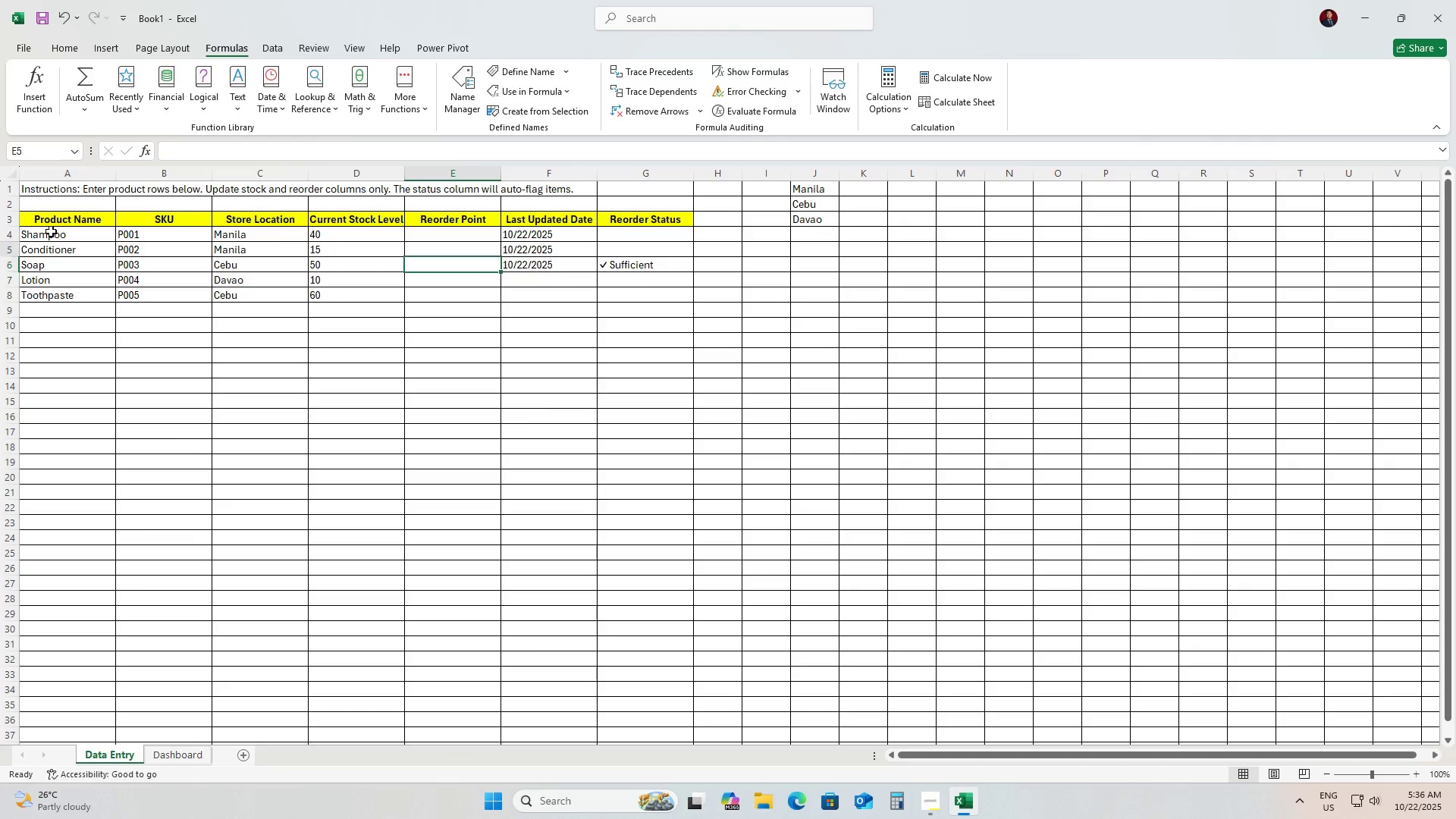 
key(ArrowUp)
 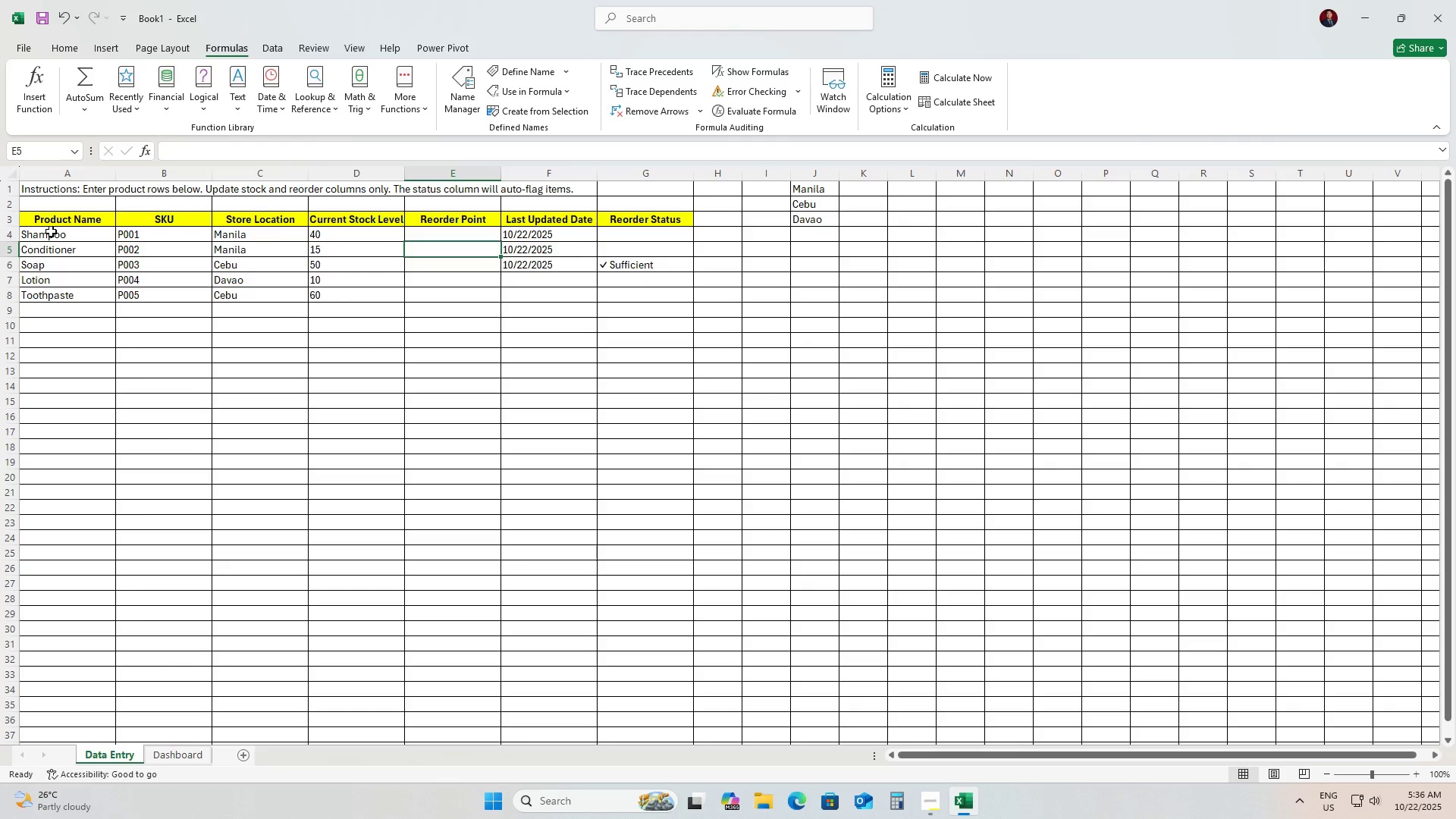 
key(ArrowUp)
 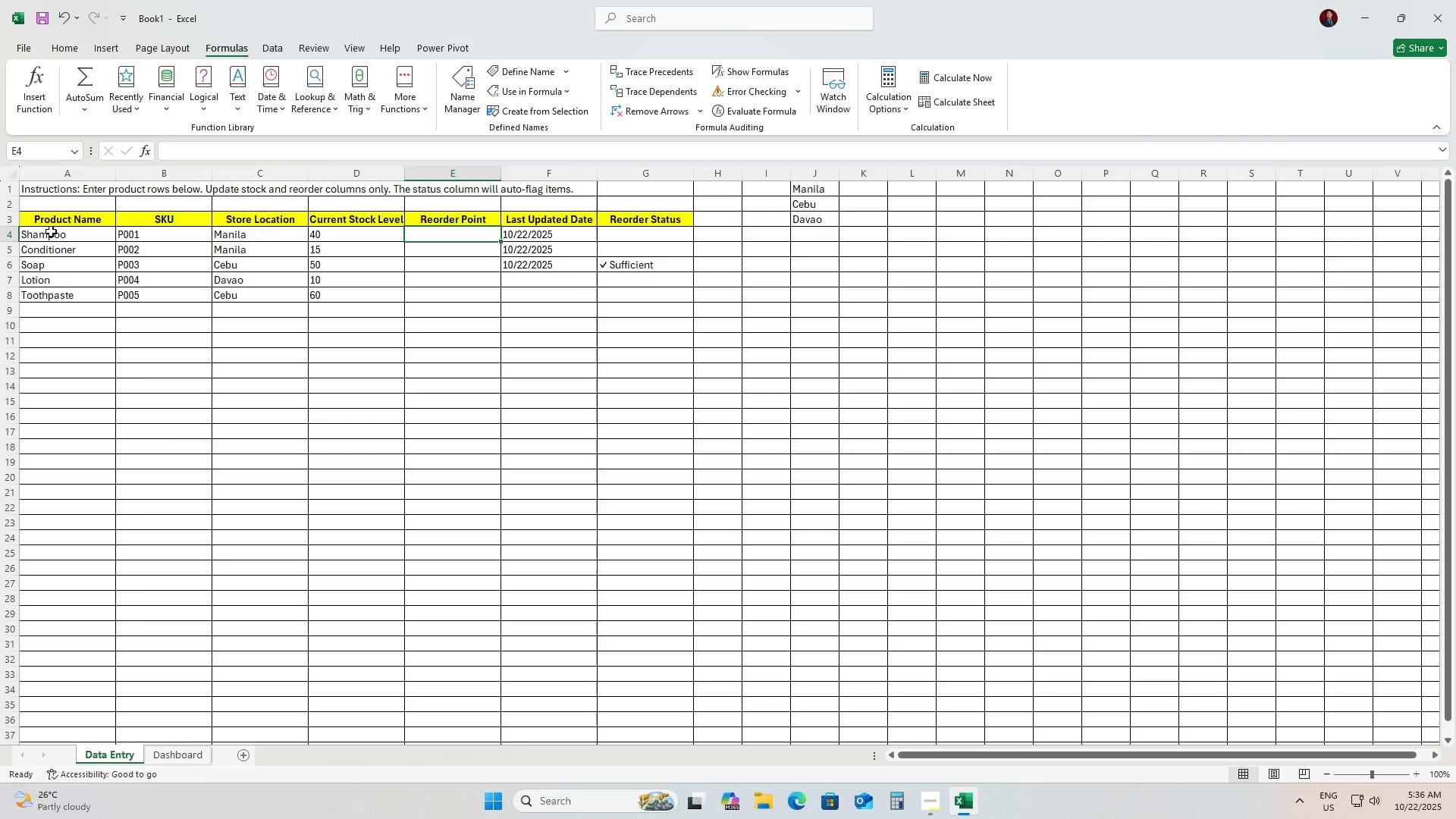 
key(Numpad3)
 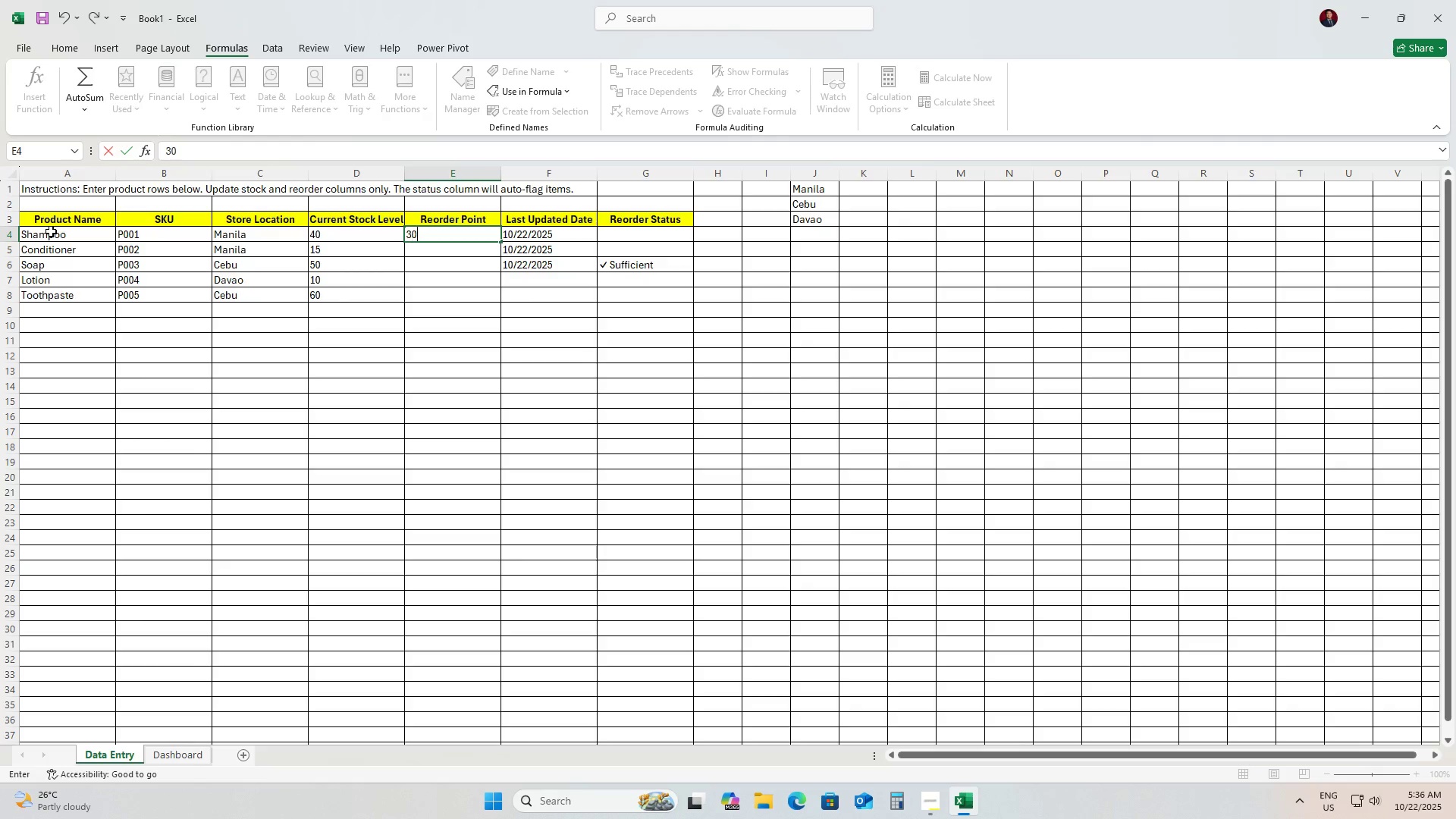 
key(Numpad0)
 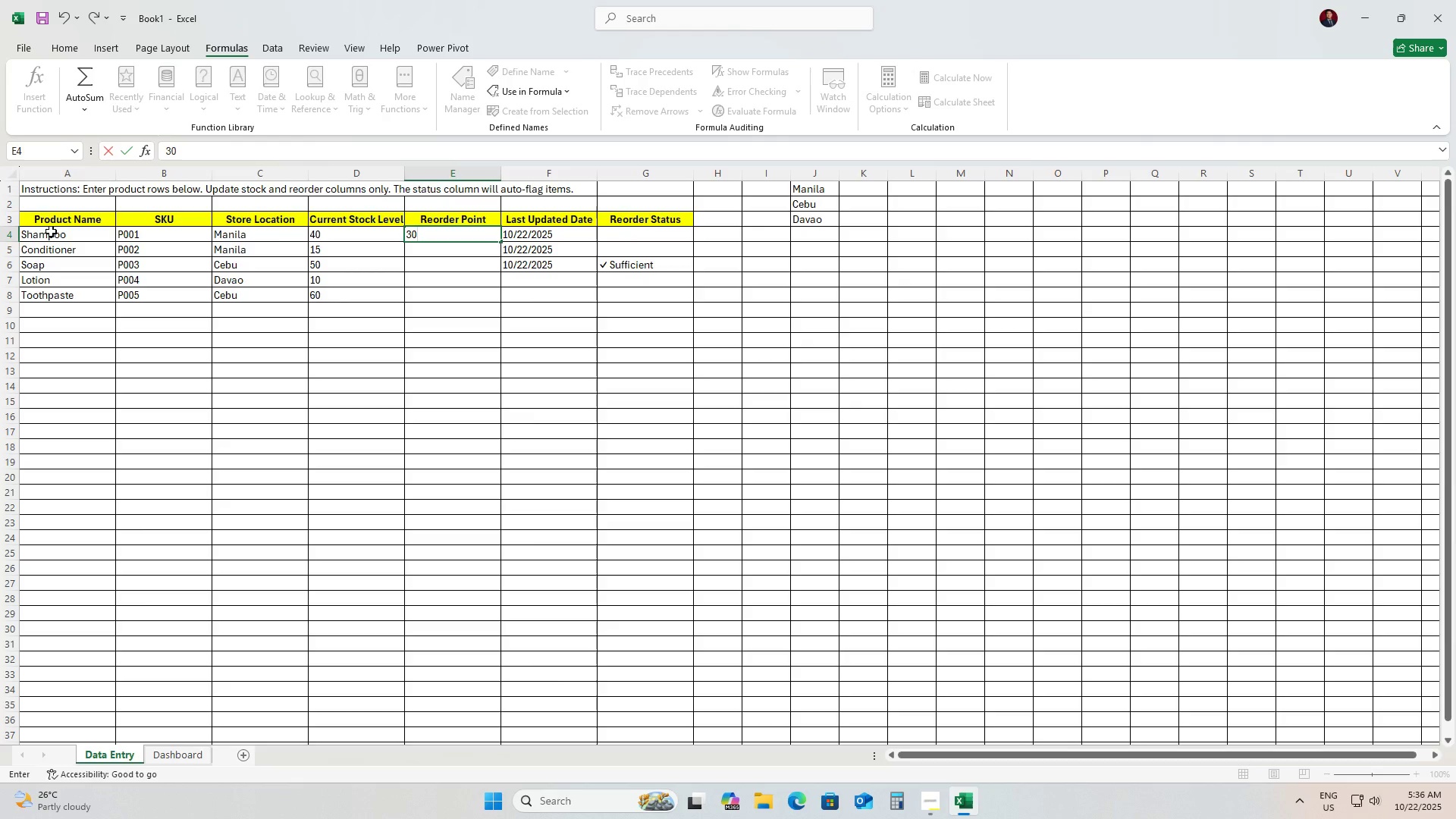 
key(ArrowDown)
 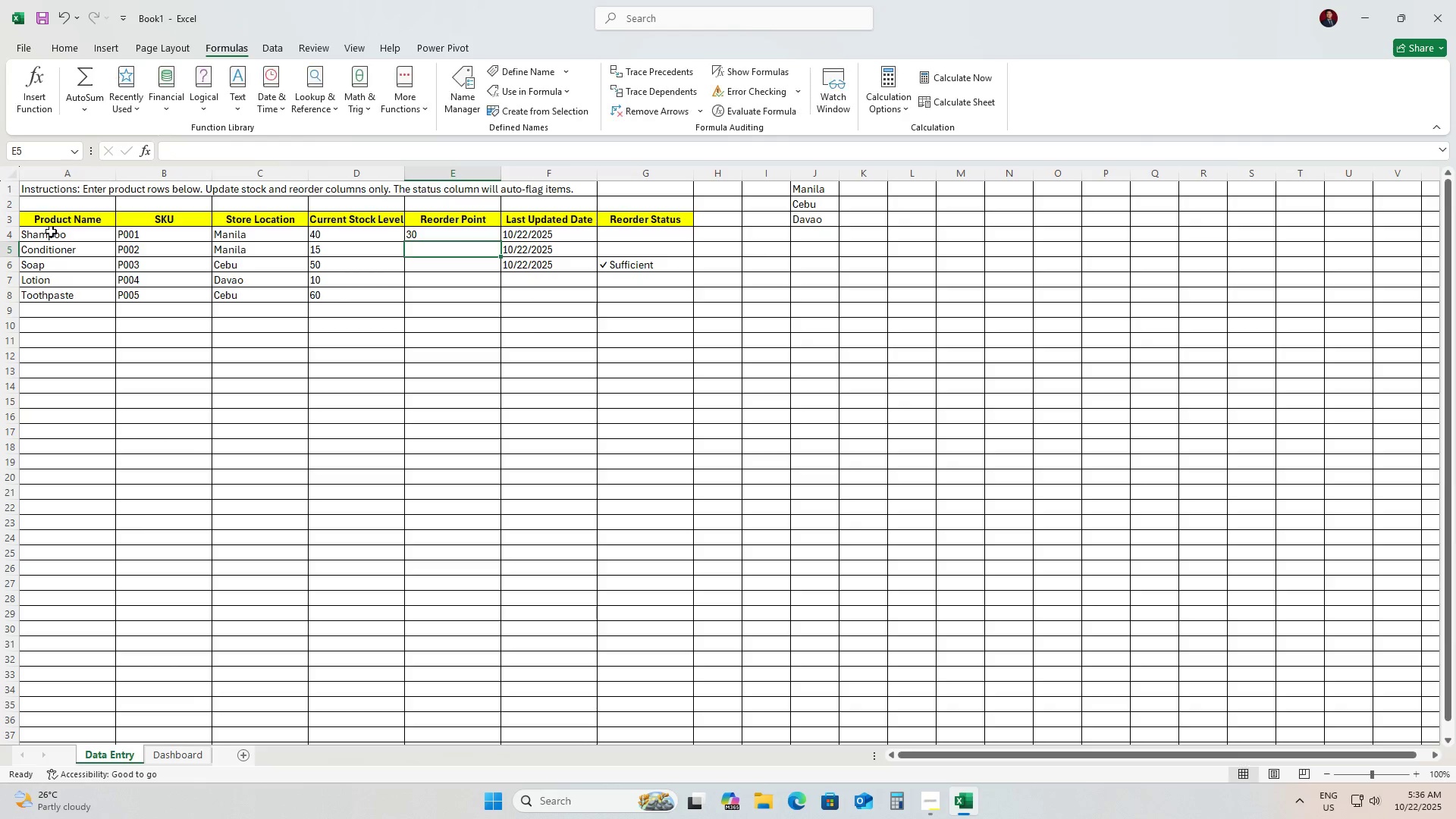 
key(Numpad2)
 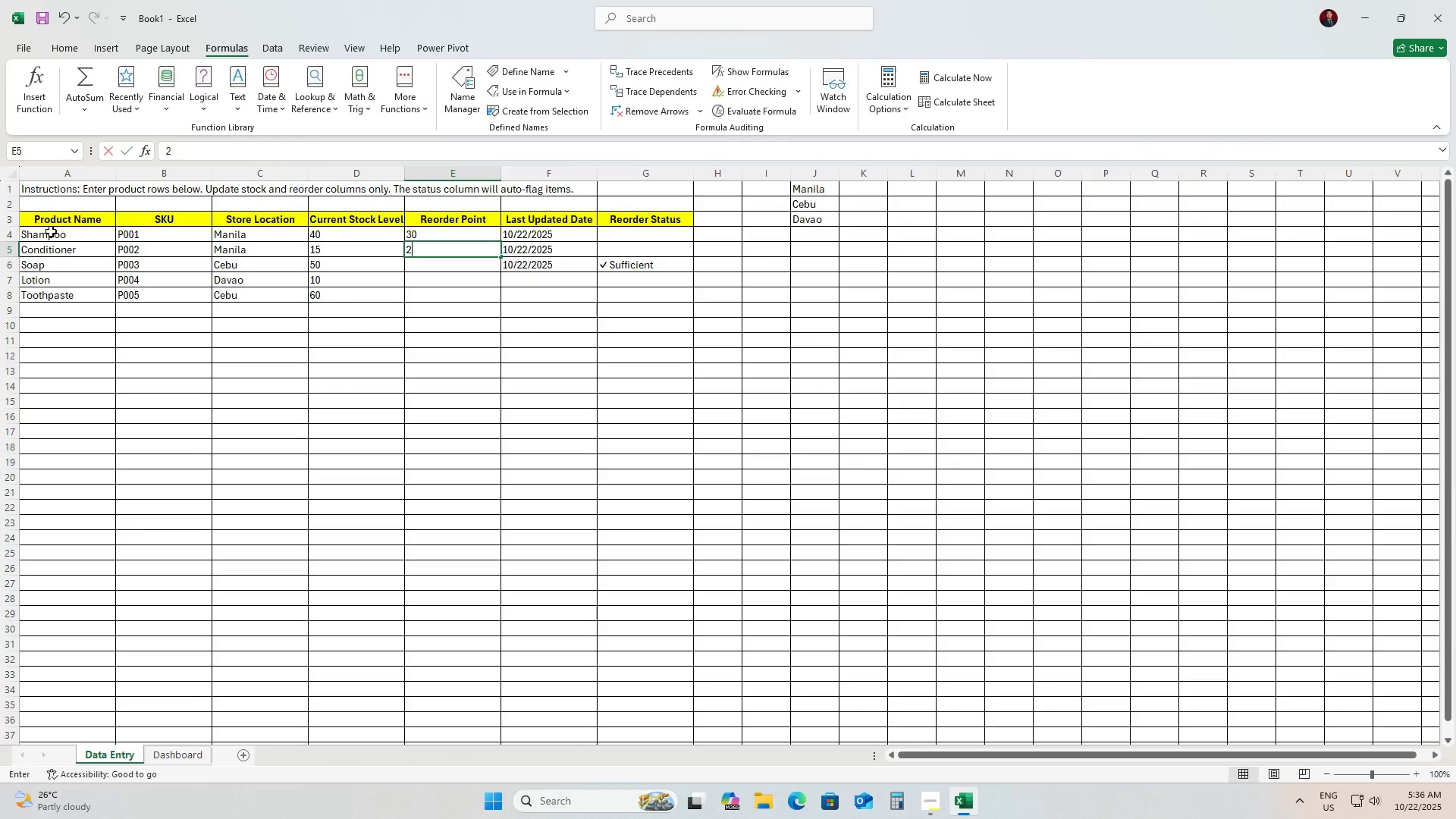 
key(Numpad0)
 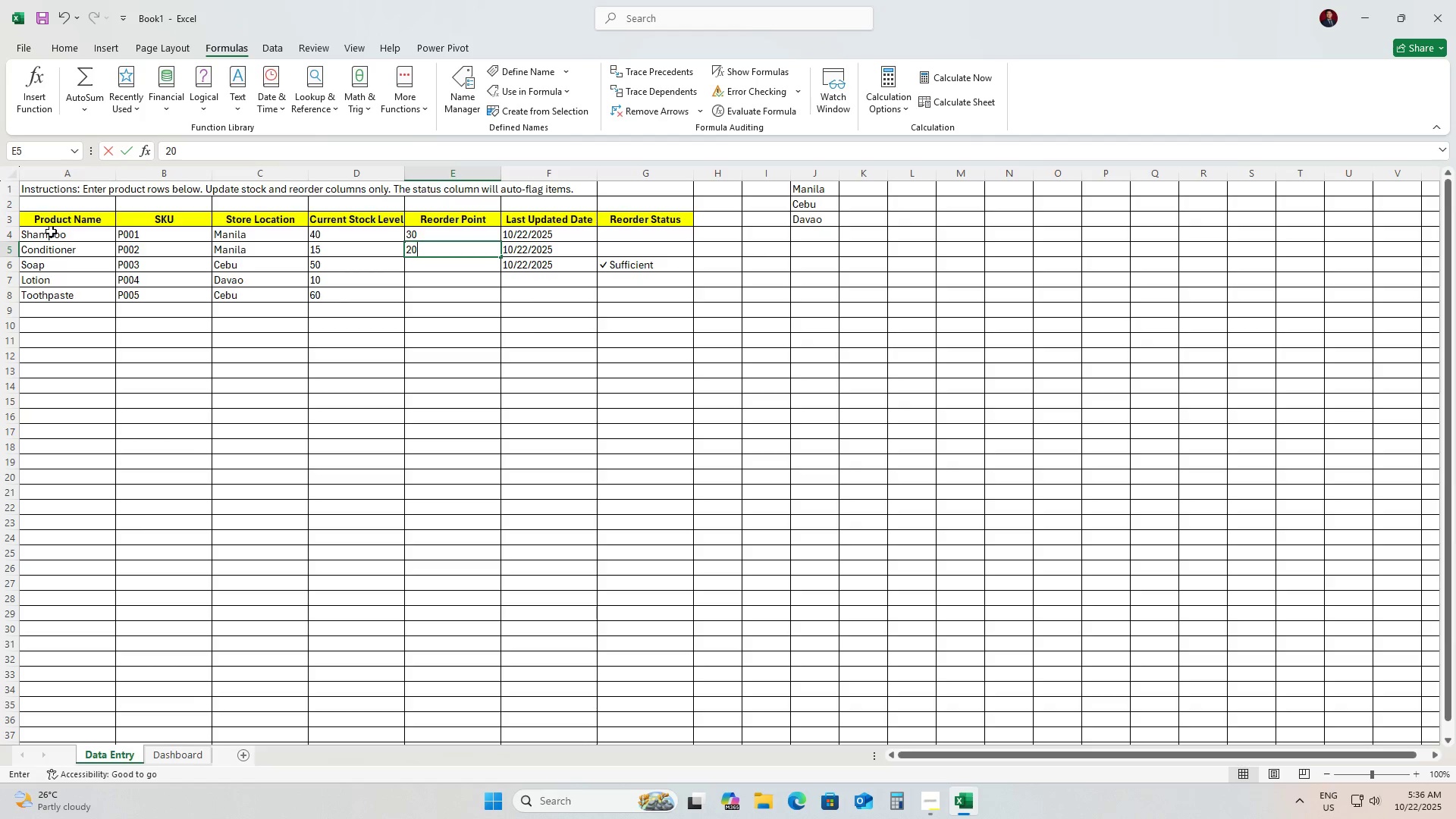 
key(ArrowDown)
 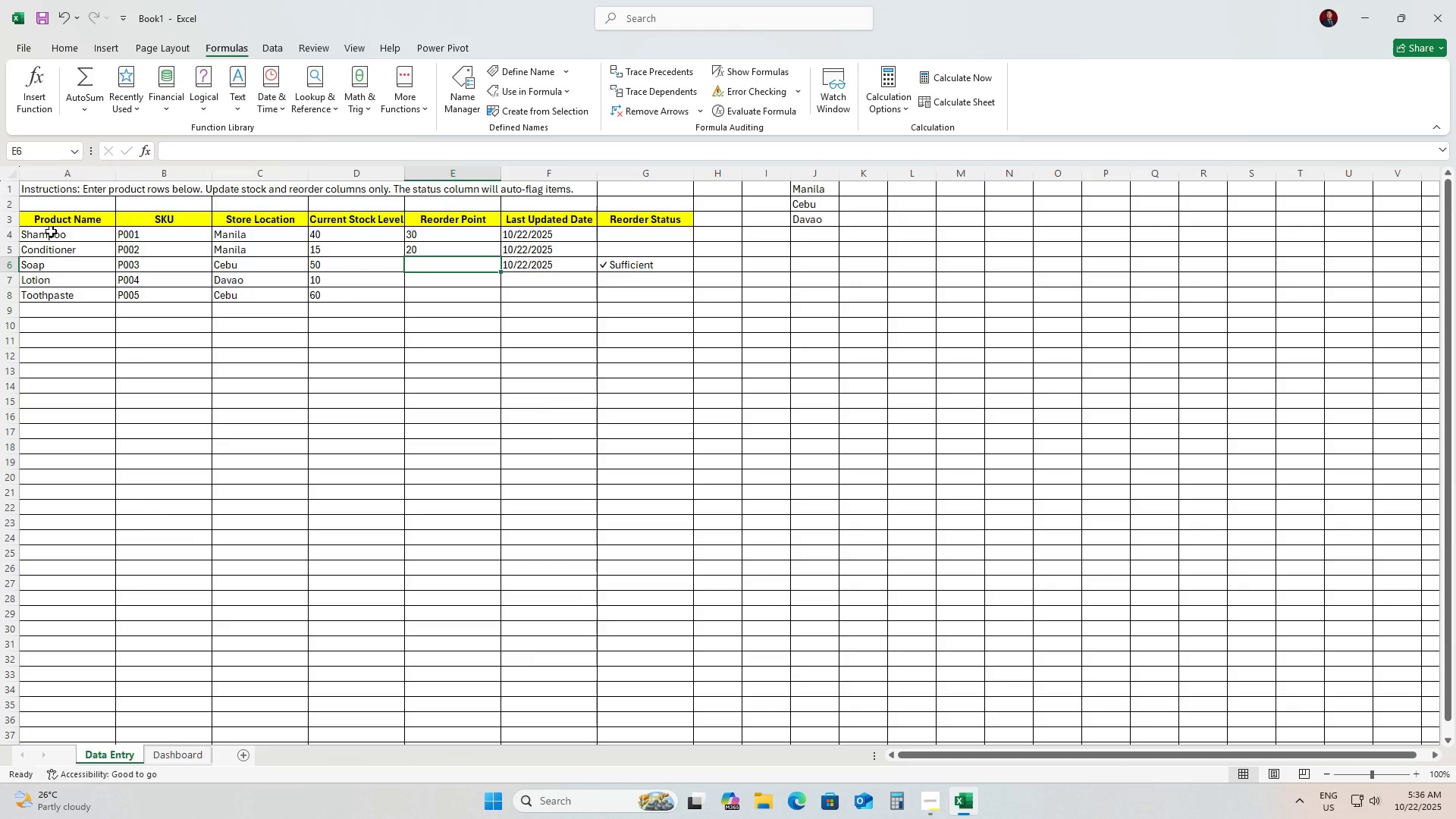 
key(Numpad2)
 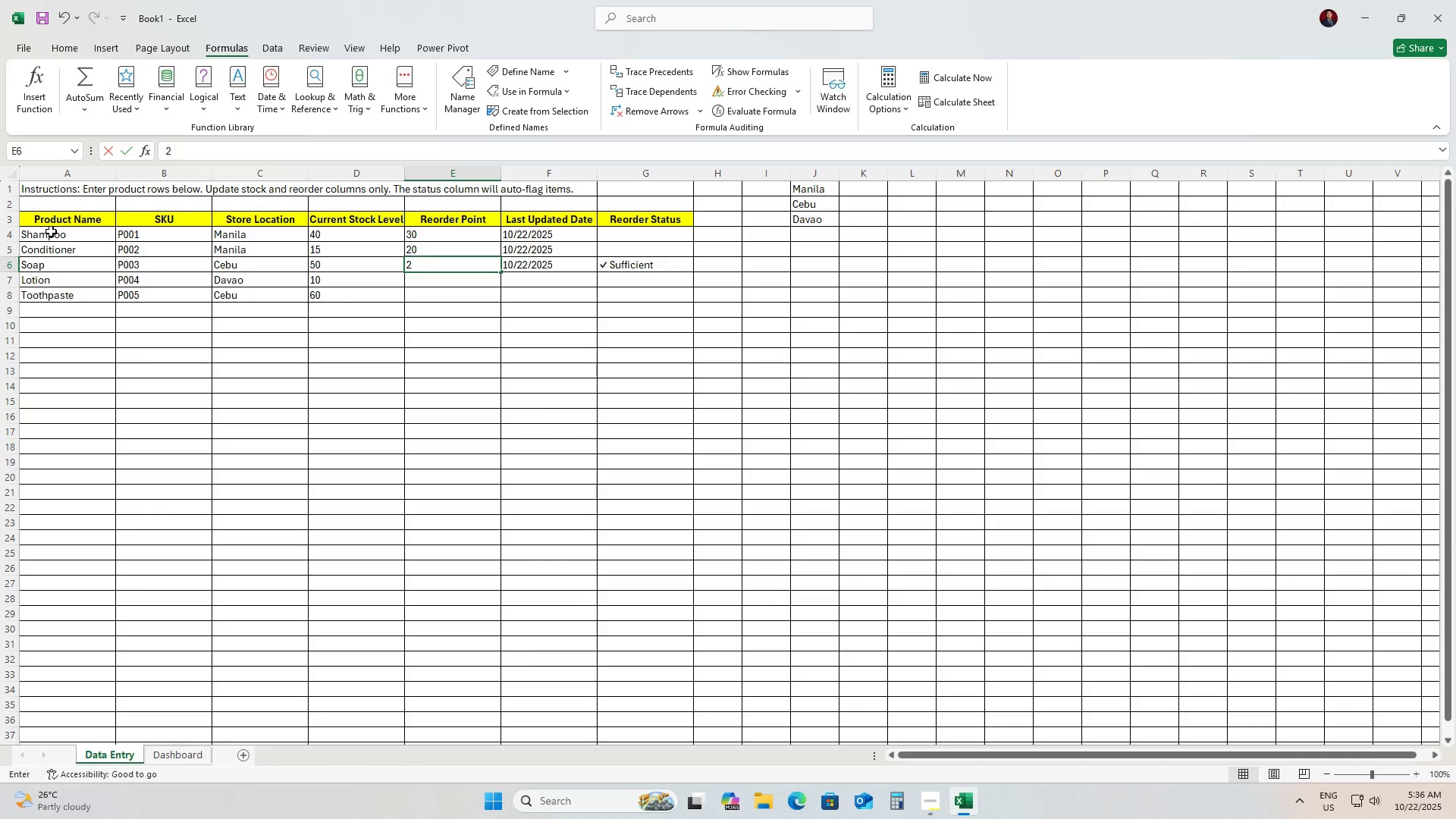 
key(Numpad5)
 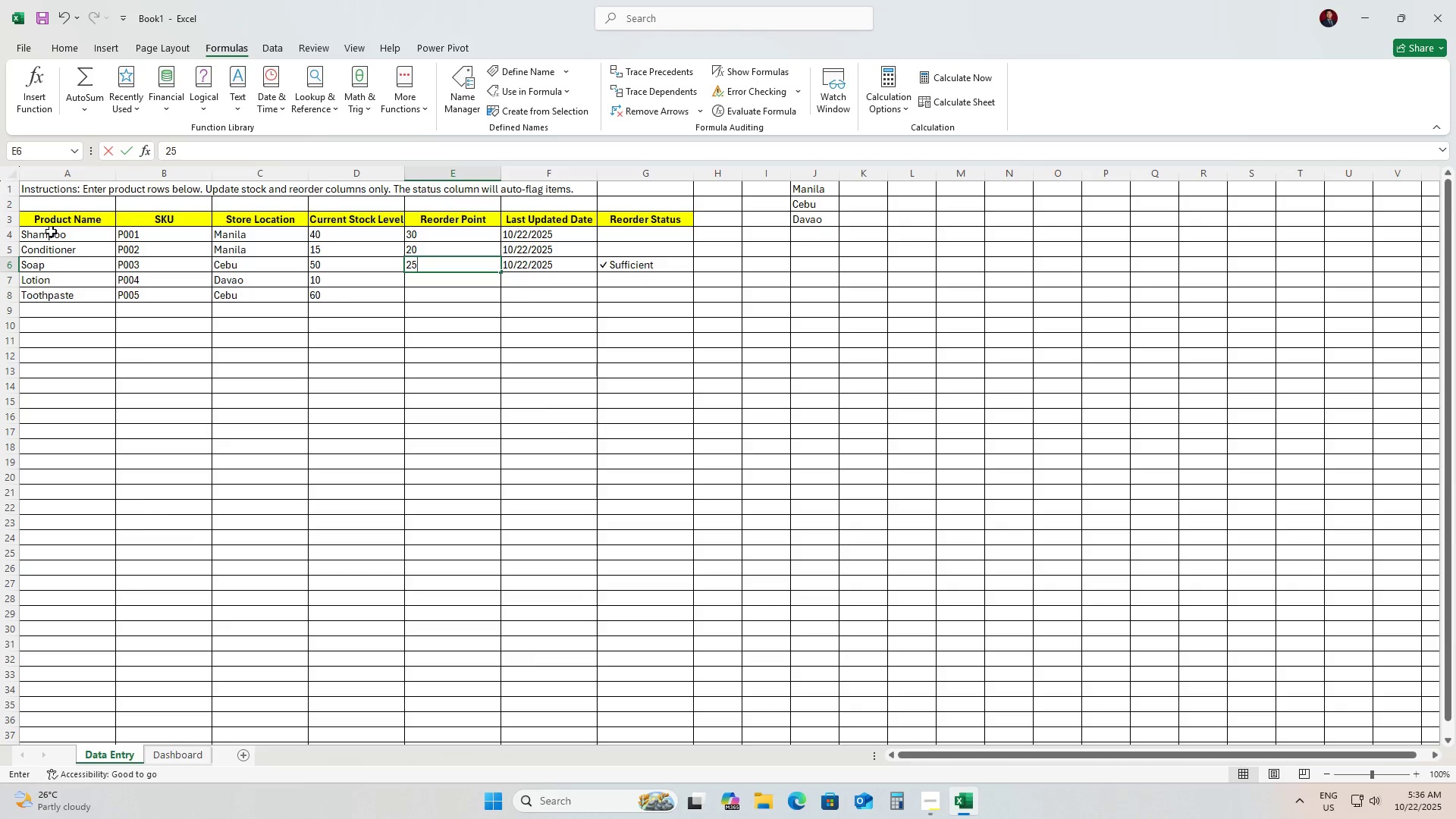 
key(ArrowDown)
 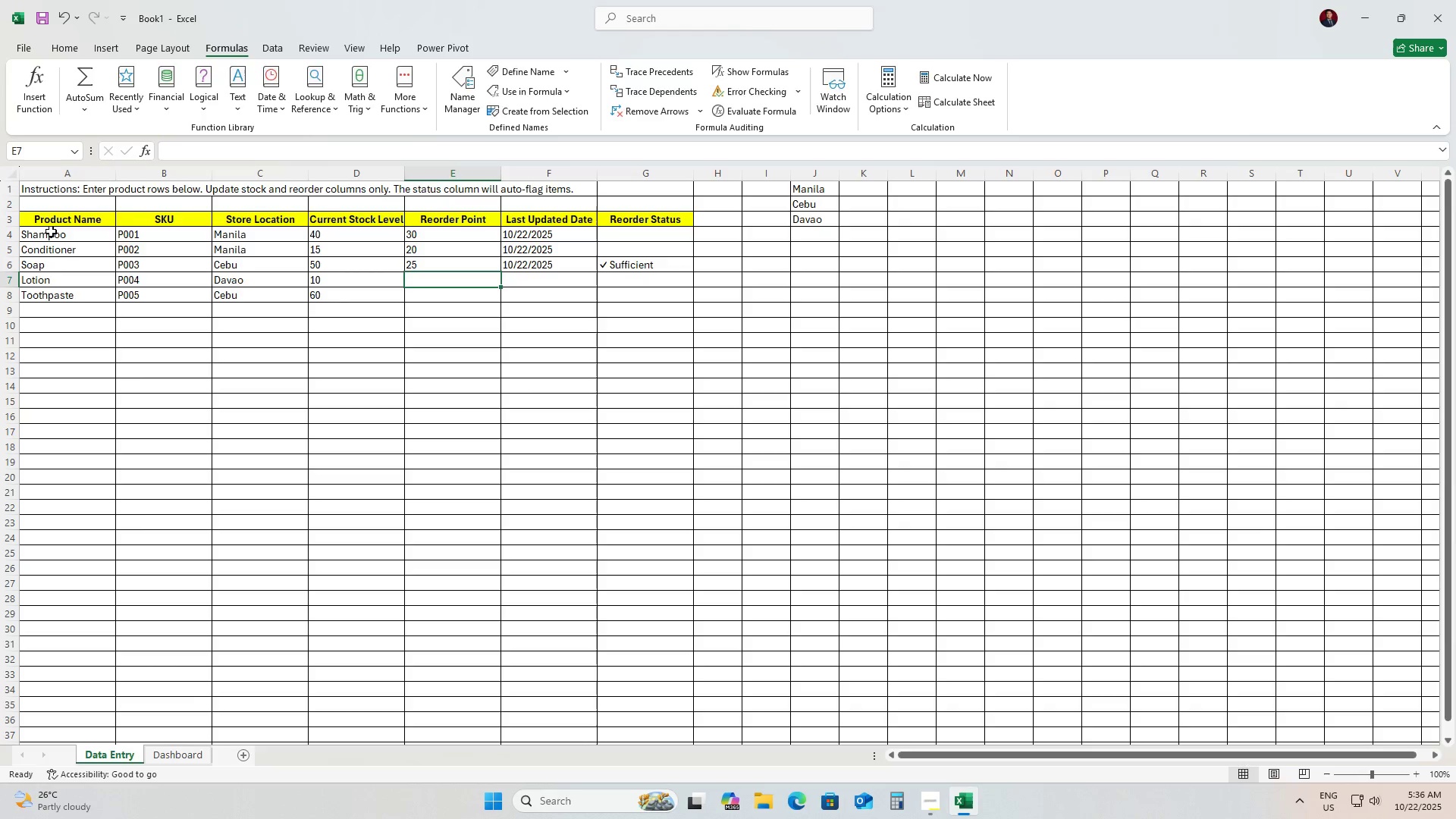 
key(Numpad1)
 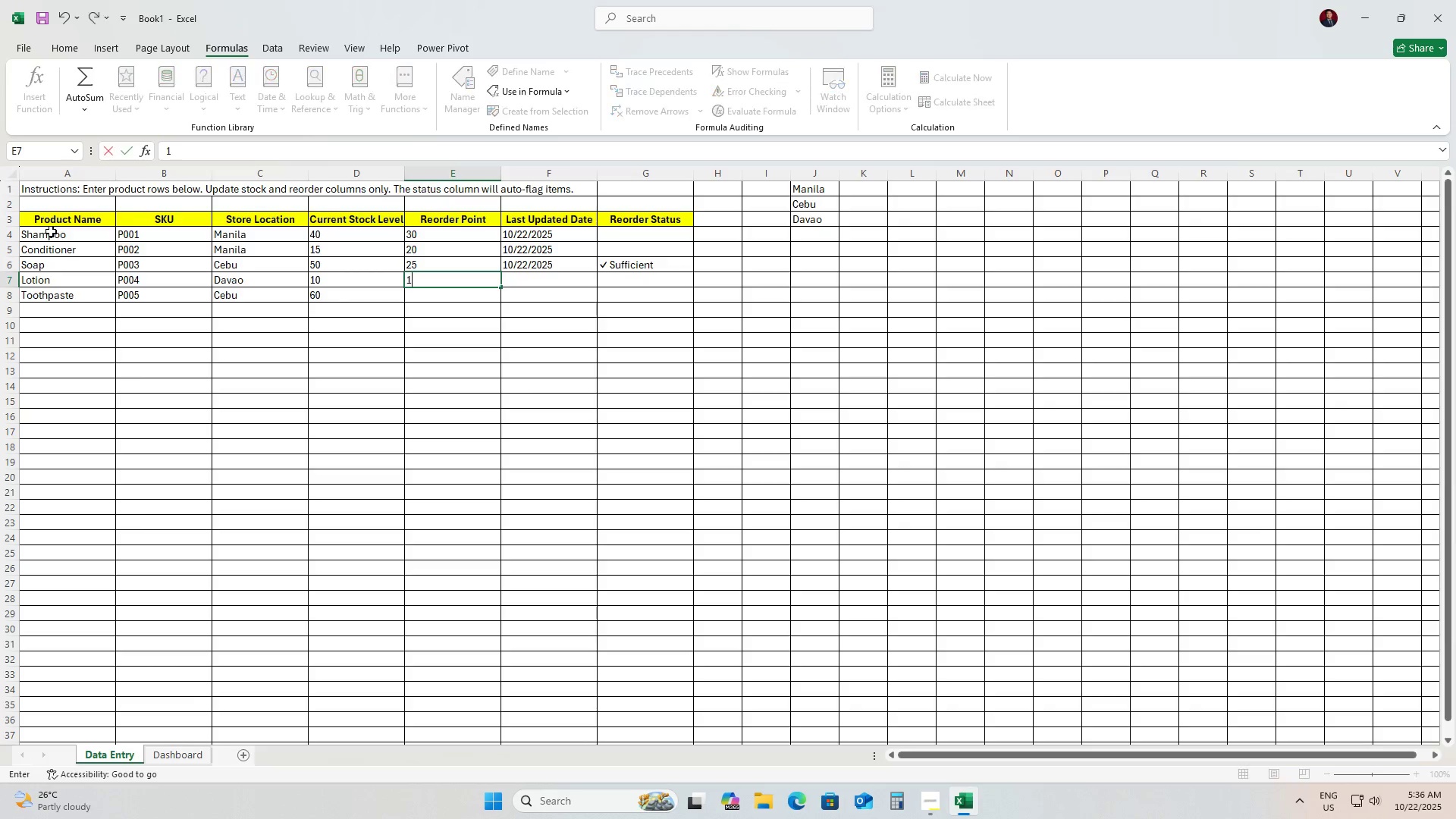 
key(Numpad5)
 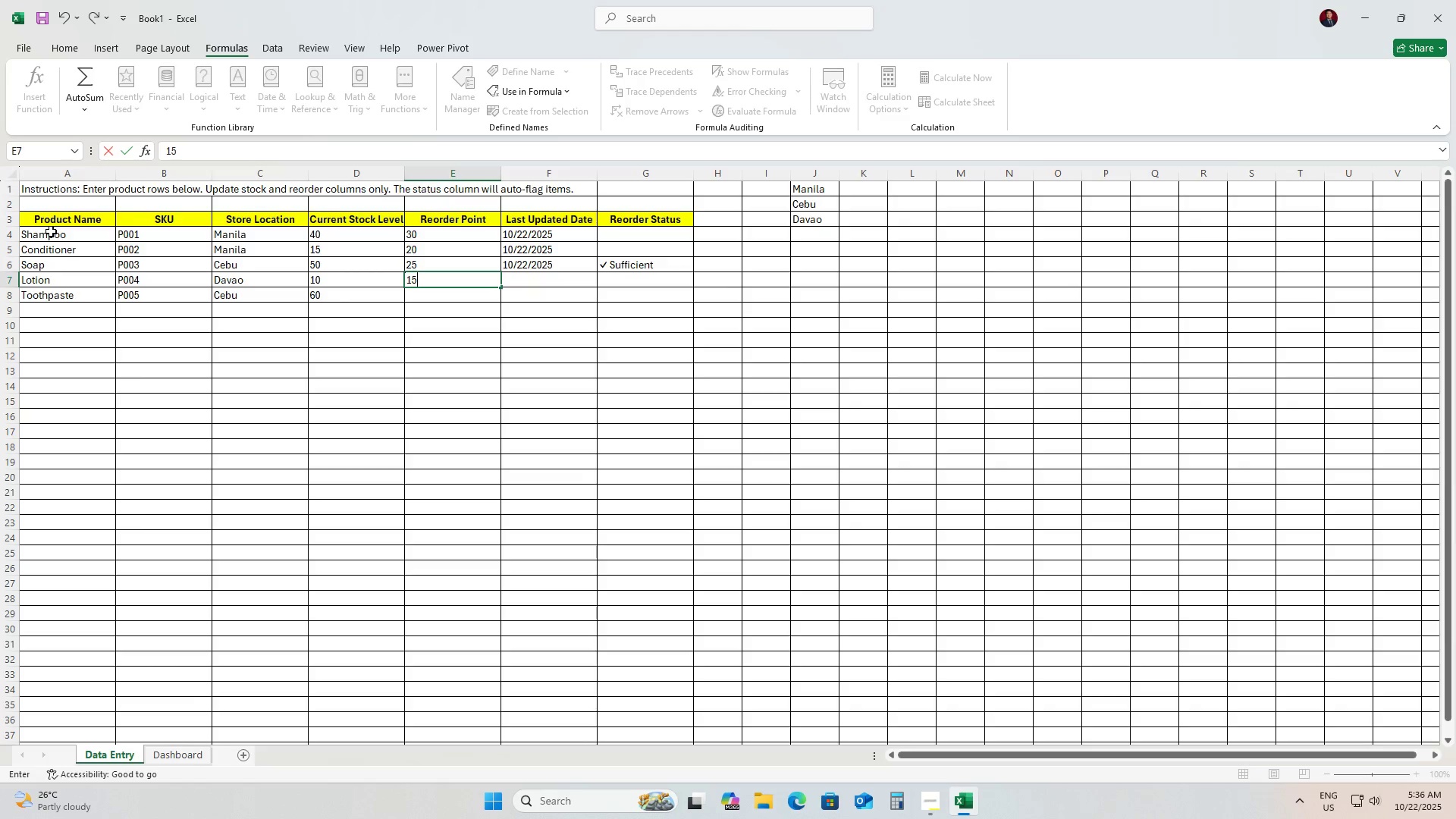 
key(ArrowDown)
 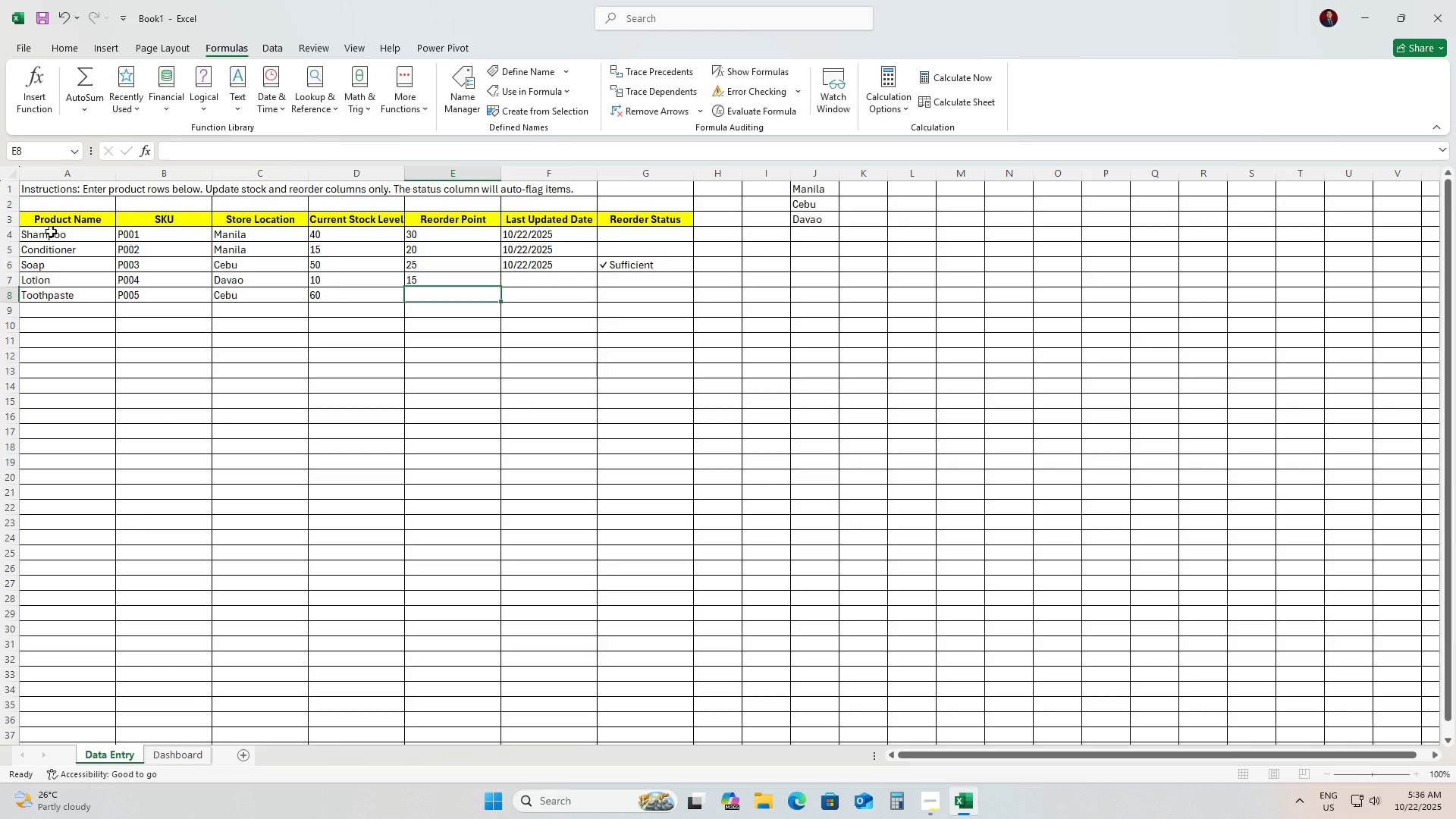 
key(Numpad5)
 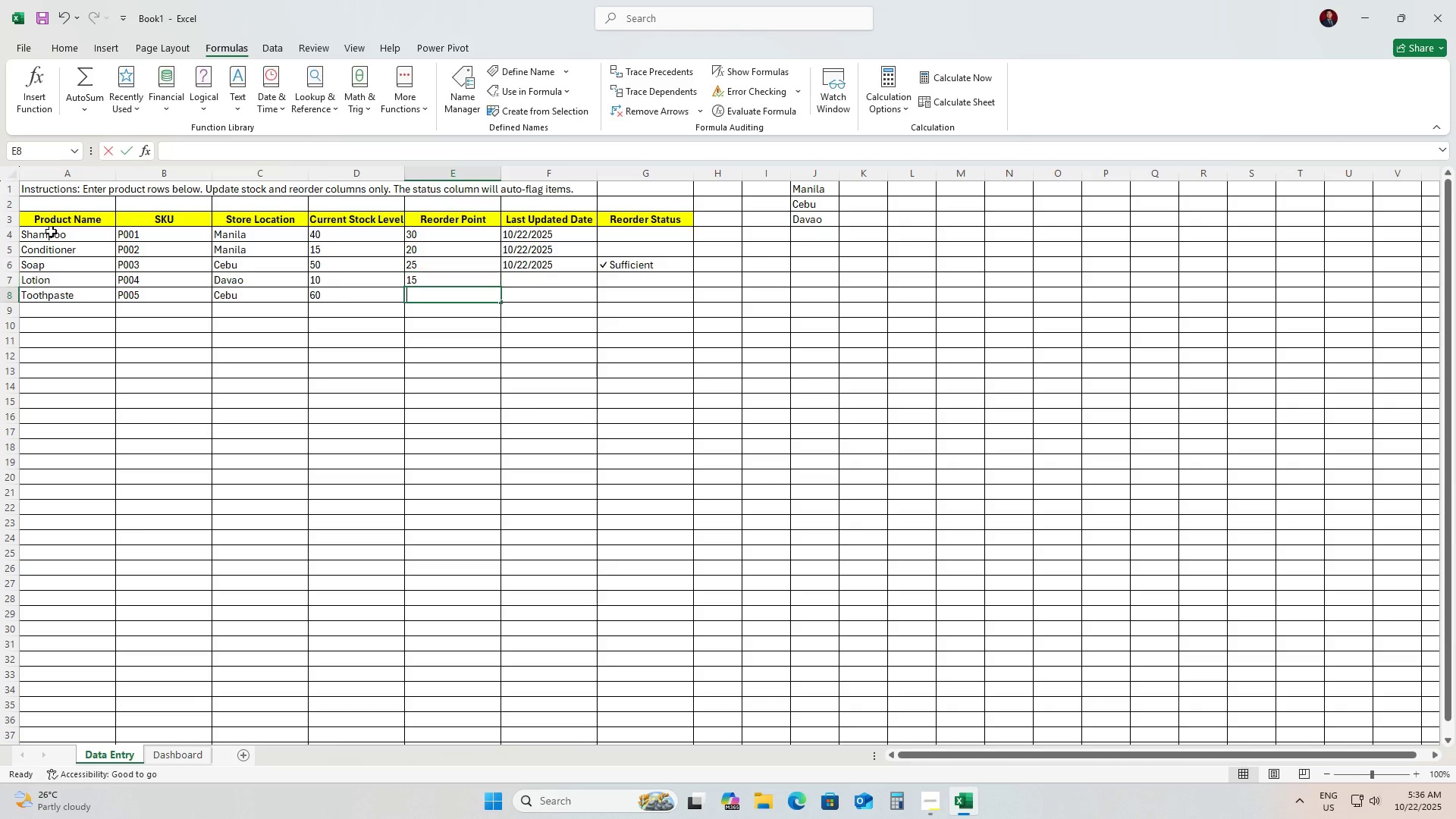 
key(Numpad0)
 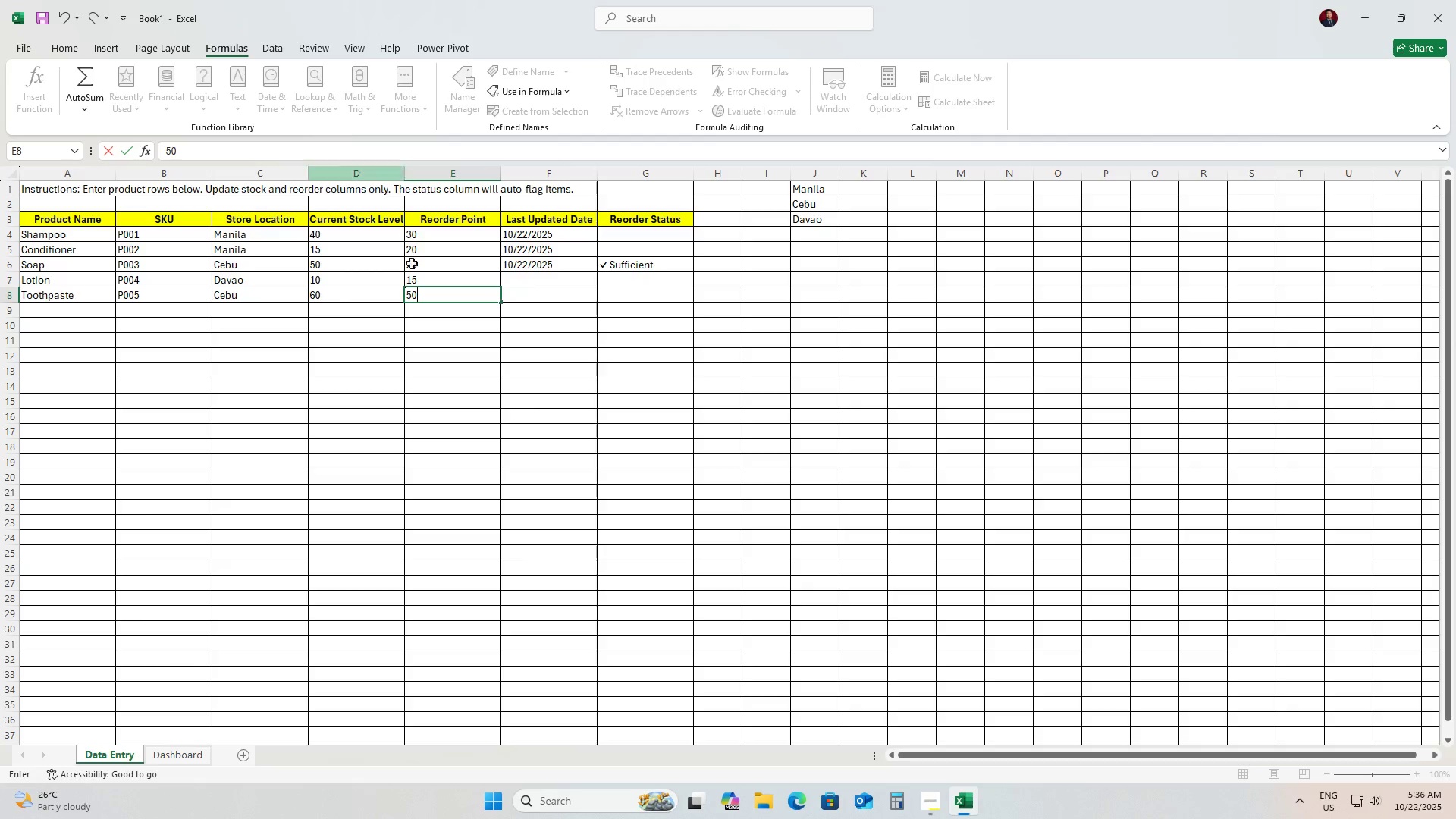 
double_click([548, 232])
 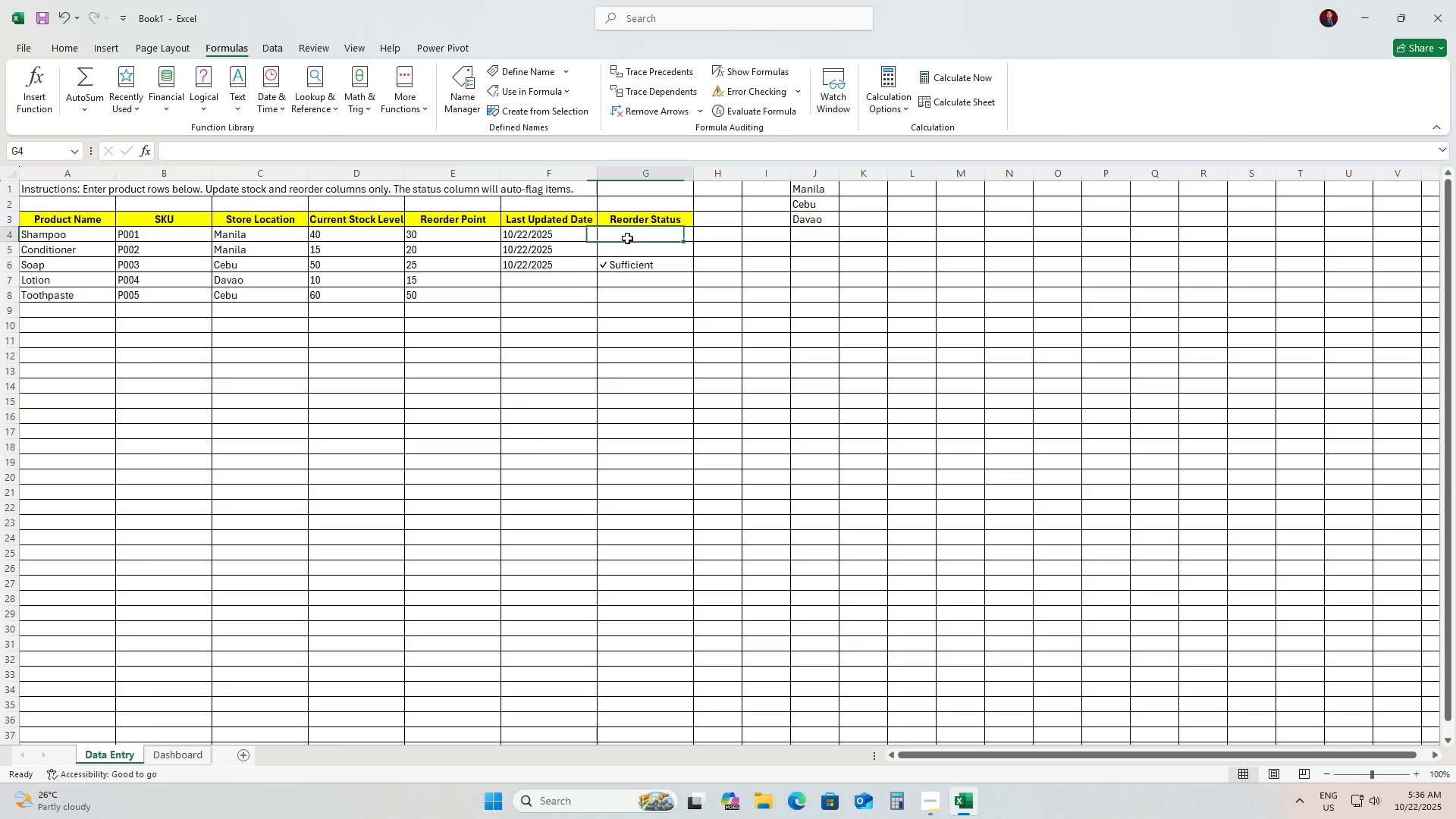 
triple_click([627, 238])
 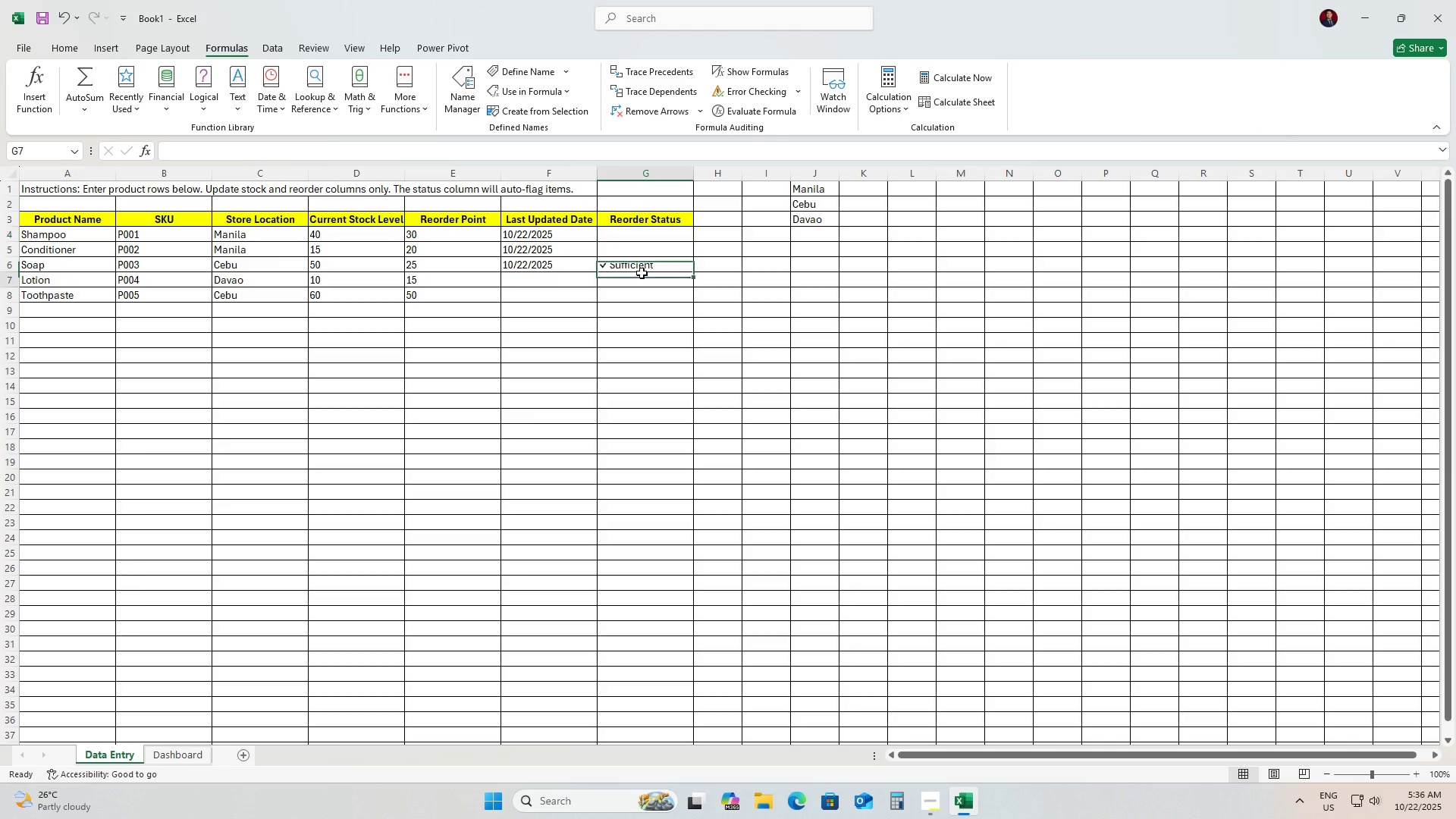 
left_click([642, 273])
 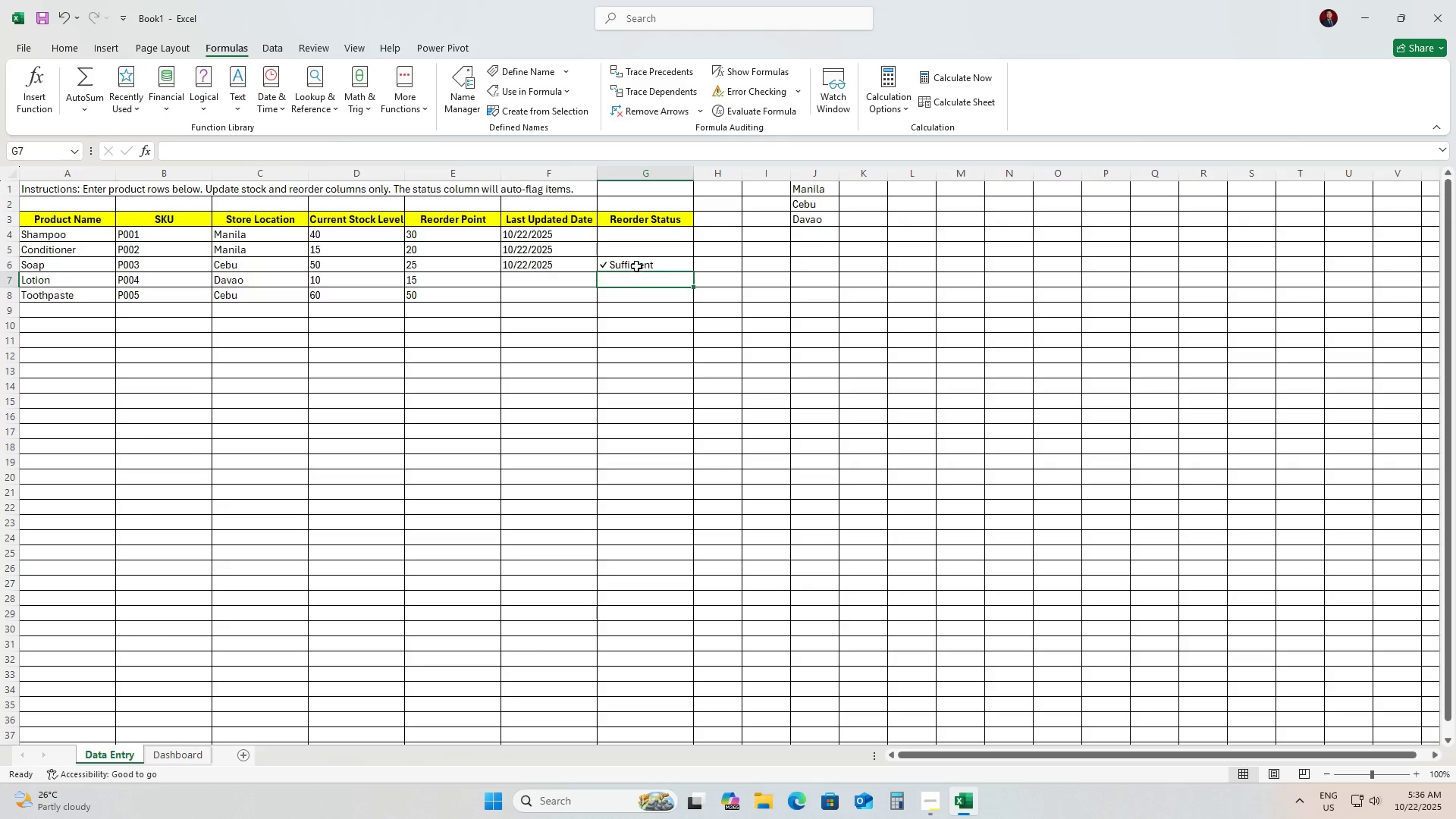 
left_click([636, 266])
 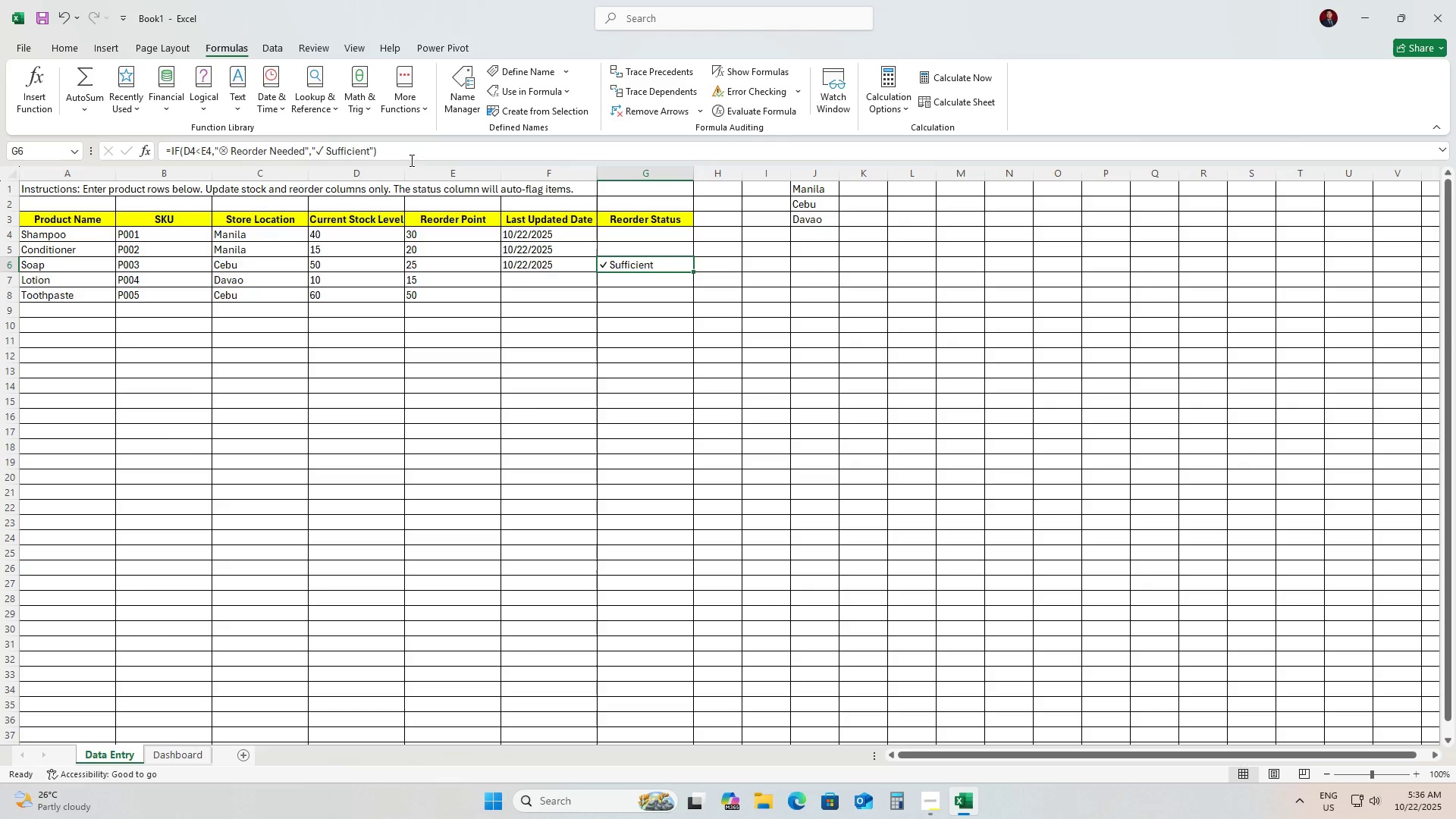 
left_click_drag(start_coordinate=[416, 154], to_coordinate=[56, 148])
 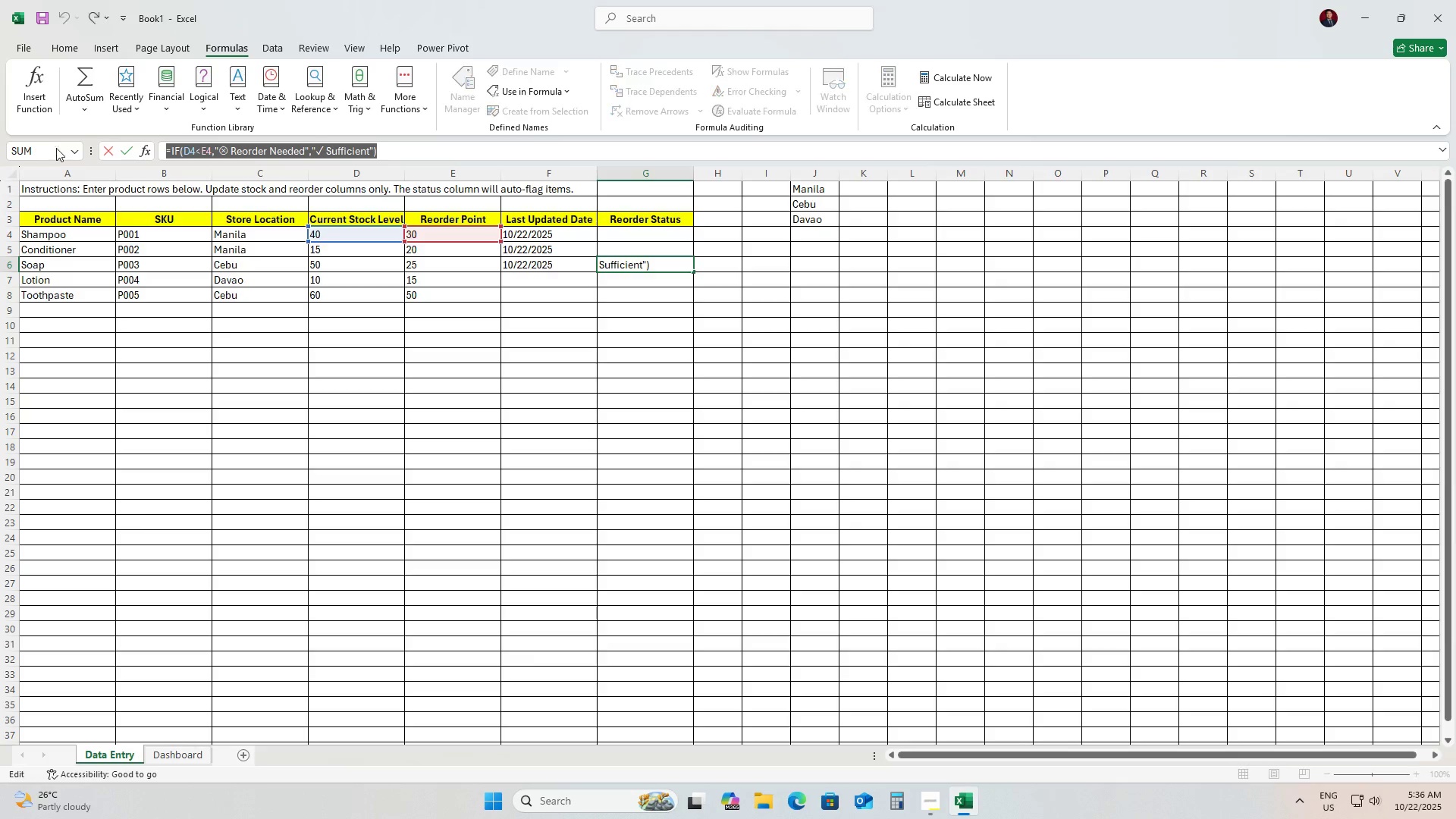 
key(Control+C)
 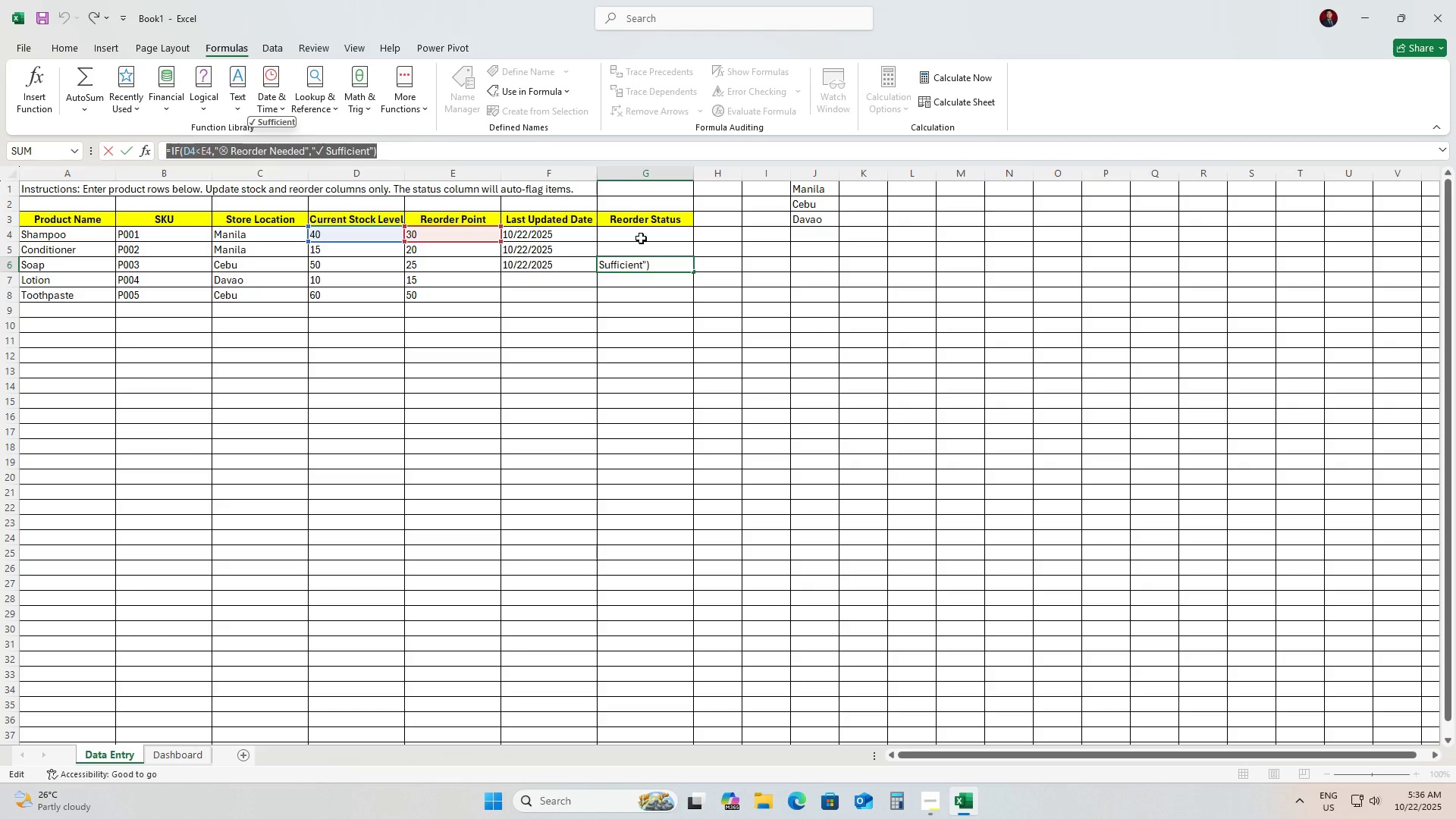 
left_click([641, 238])
 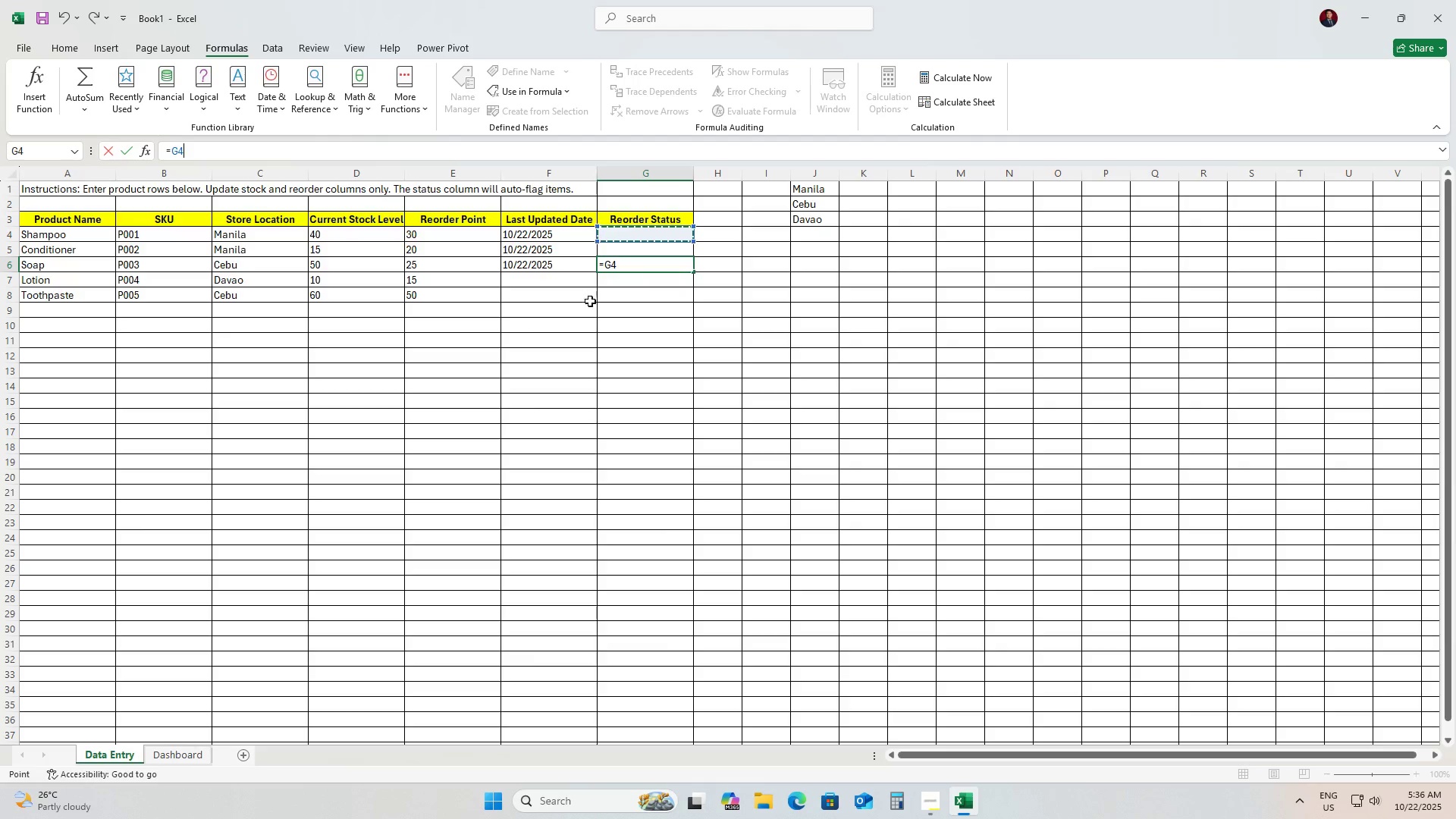 
left_click([670, 343])
 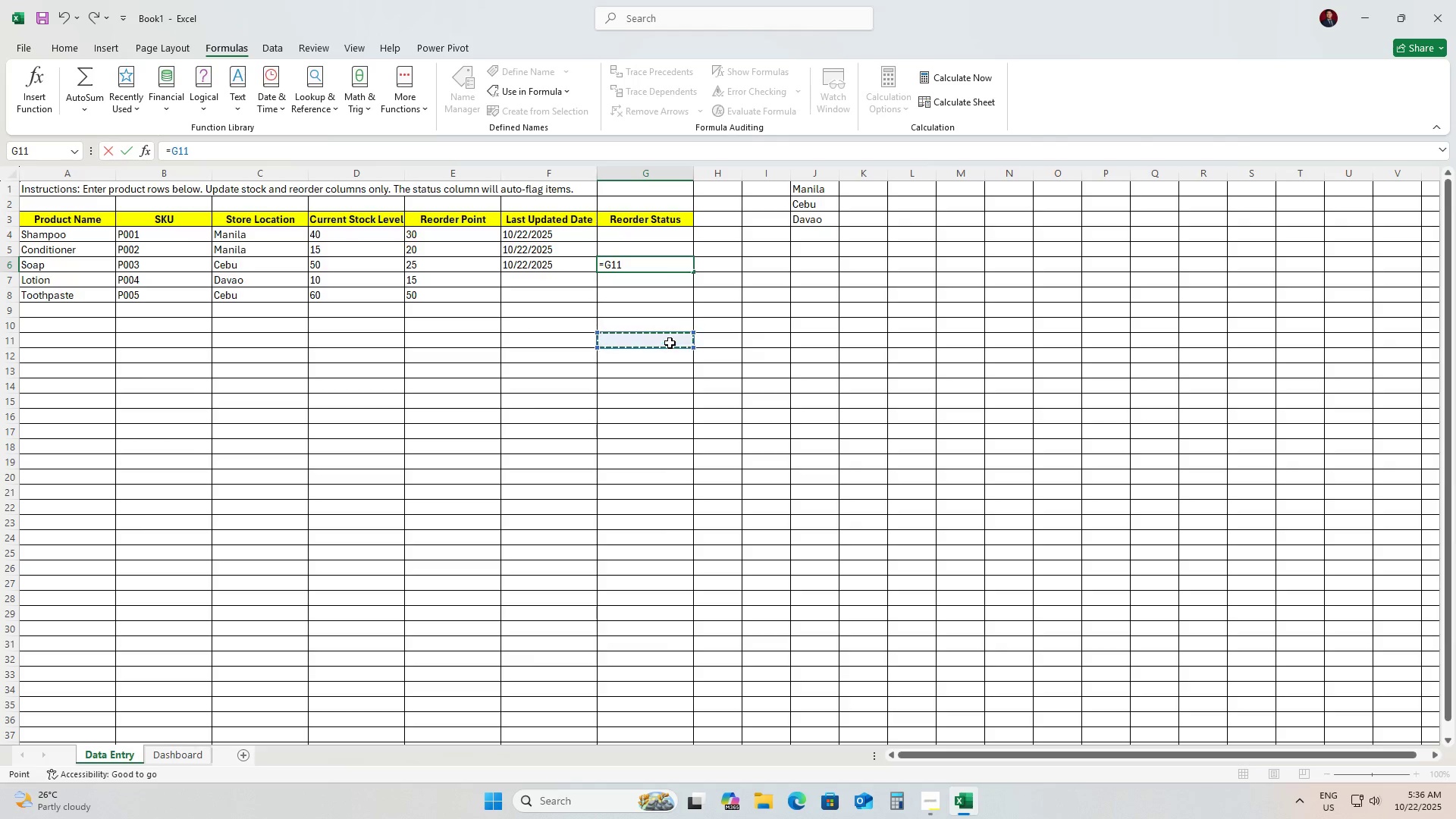 
hold_key(key=ControlLeft, duration=0.45)
 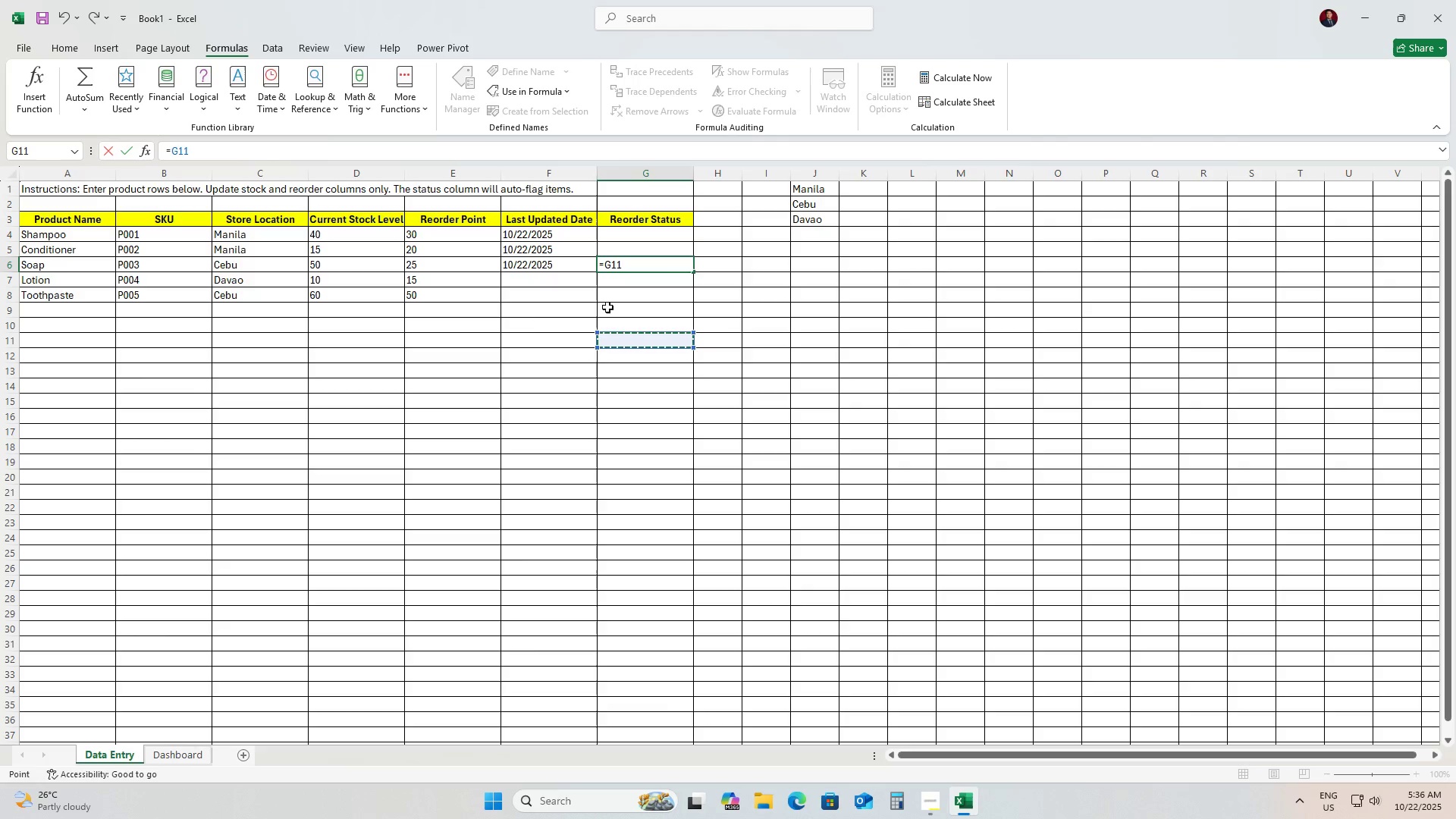 
key(Backspace)
 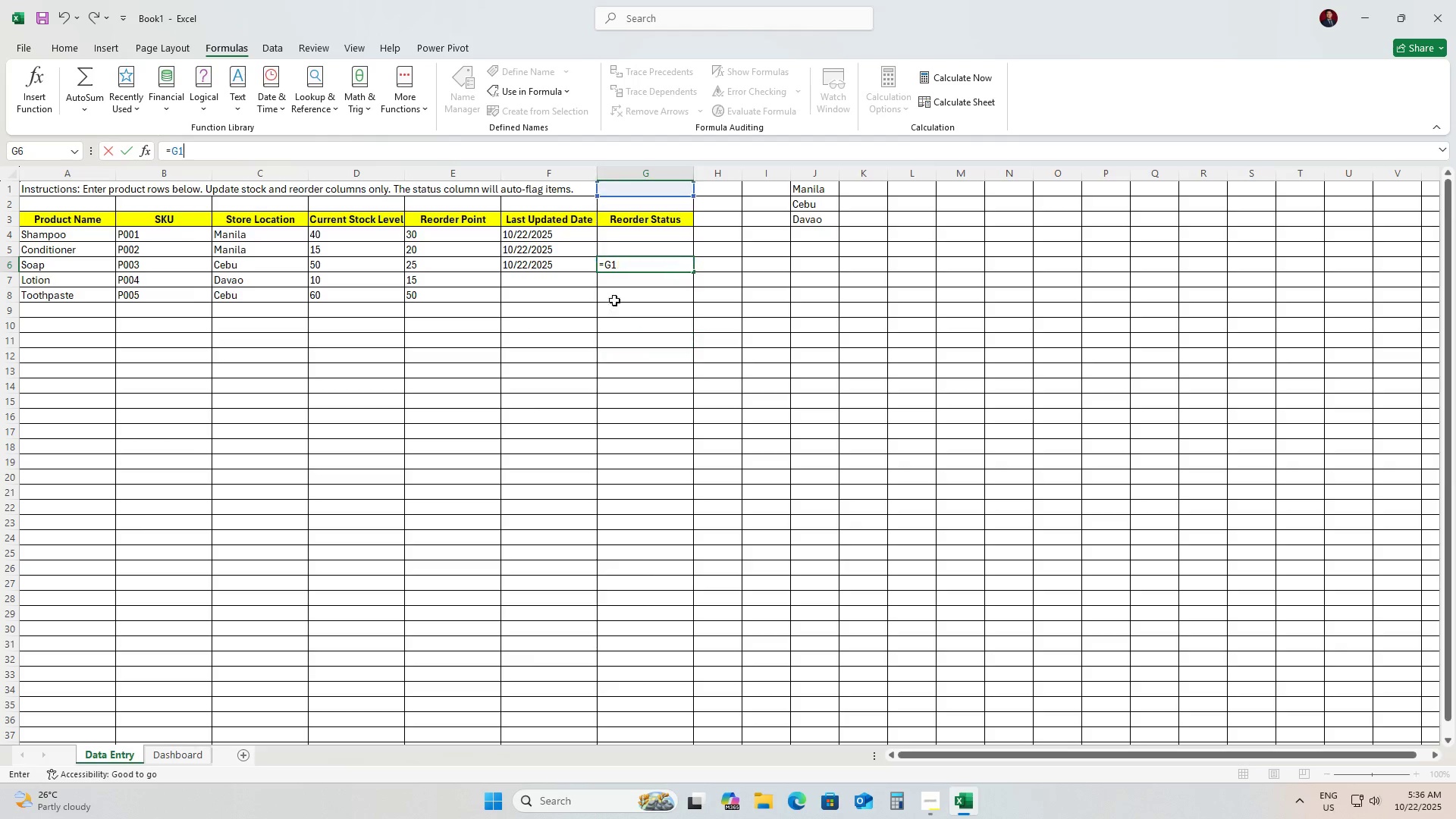 
key(Backspace)
 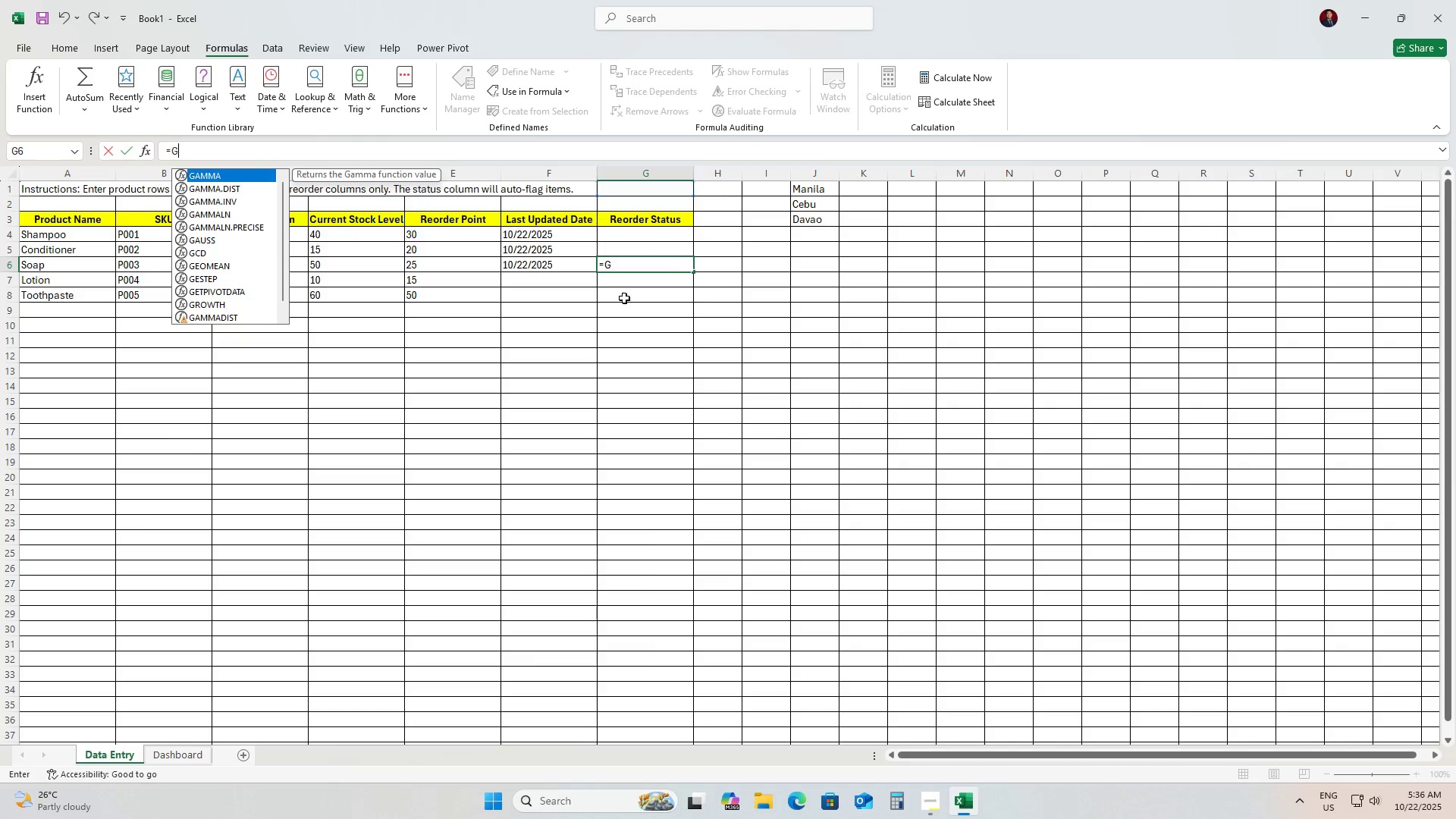 
key(Backspace)
 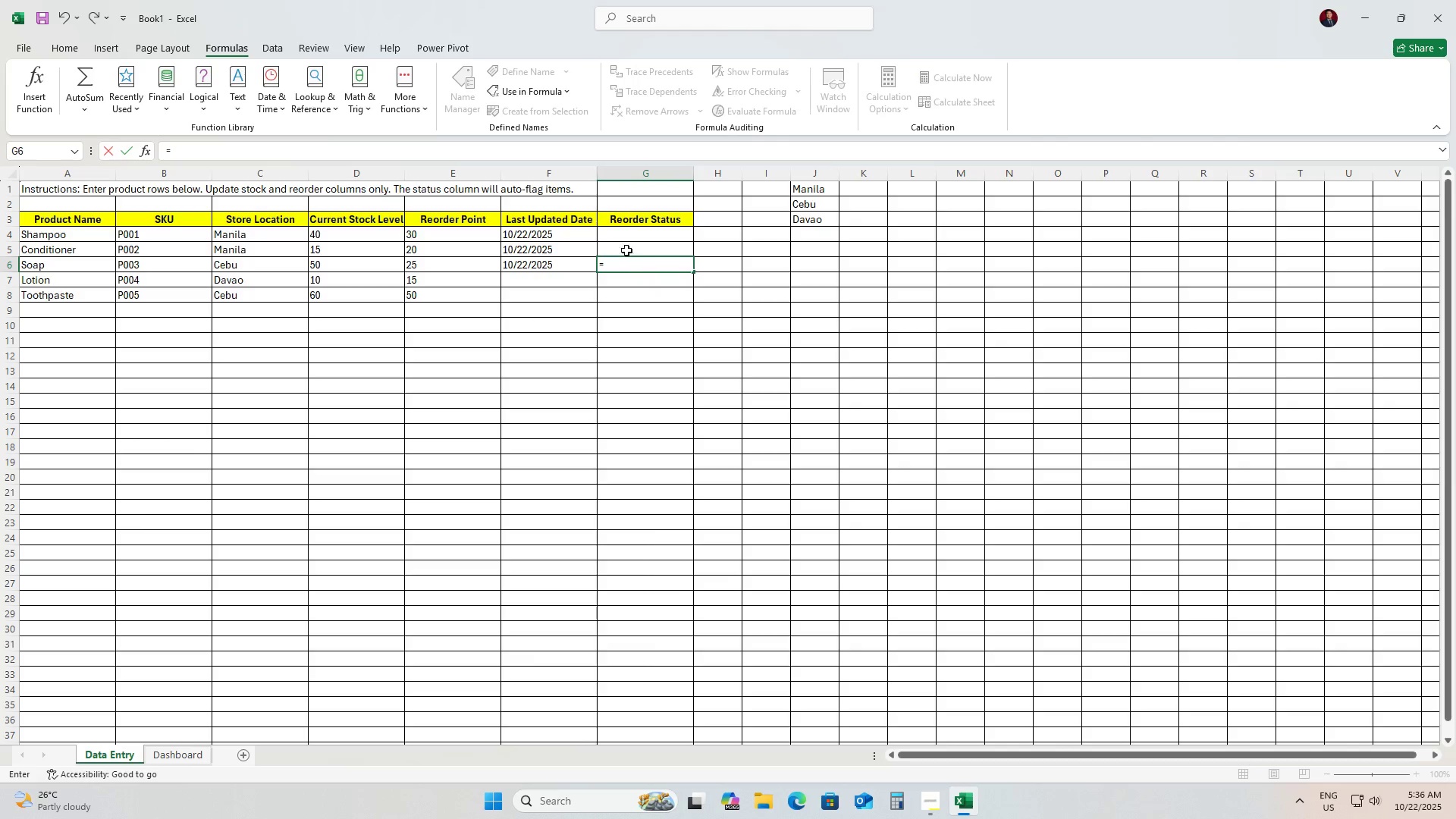 
key(Backspace)
 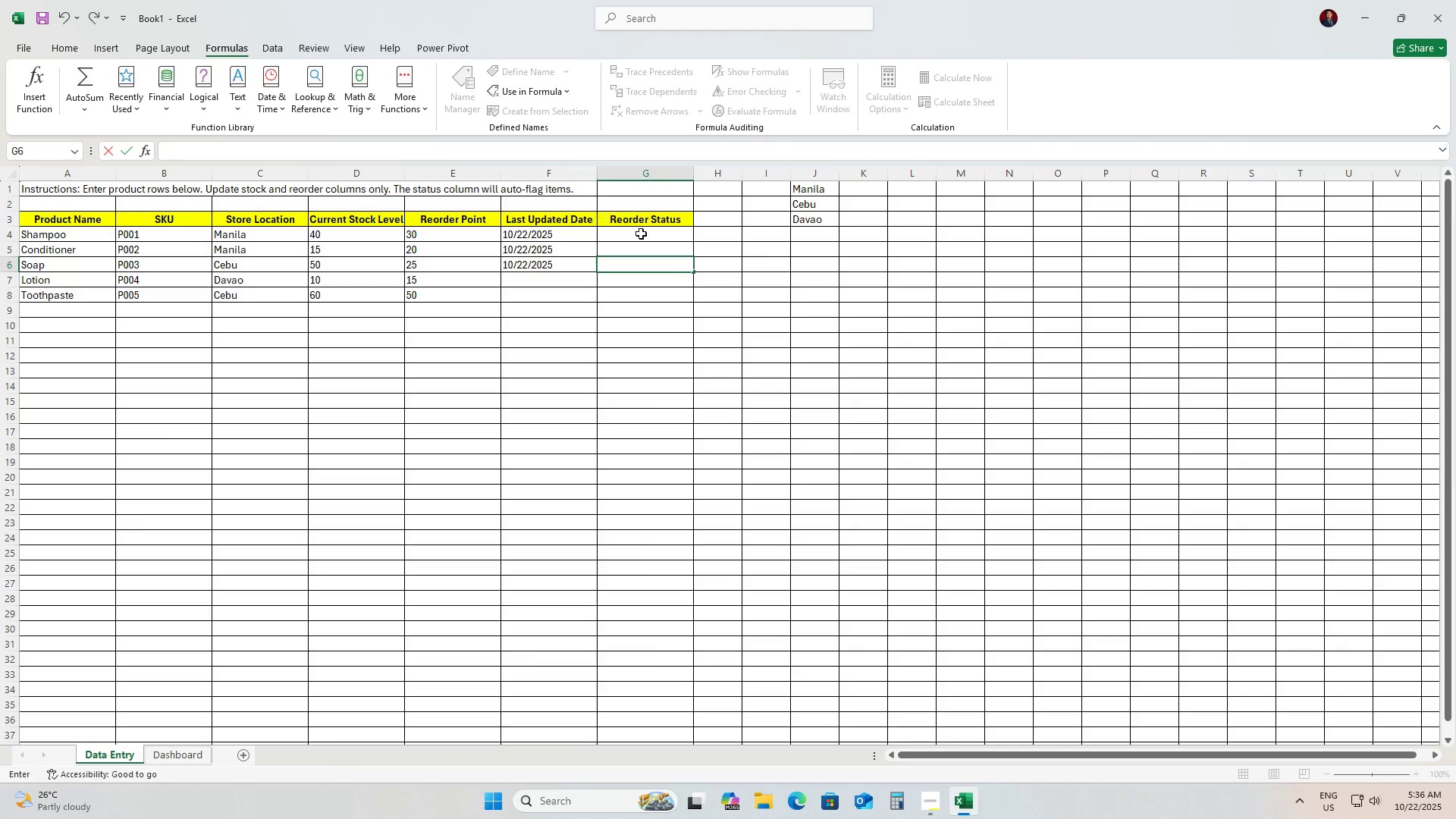 
left_click([641, 234])
 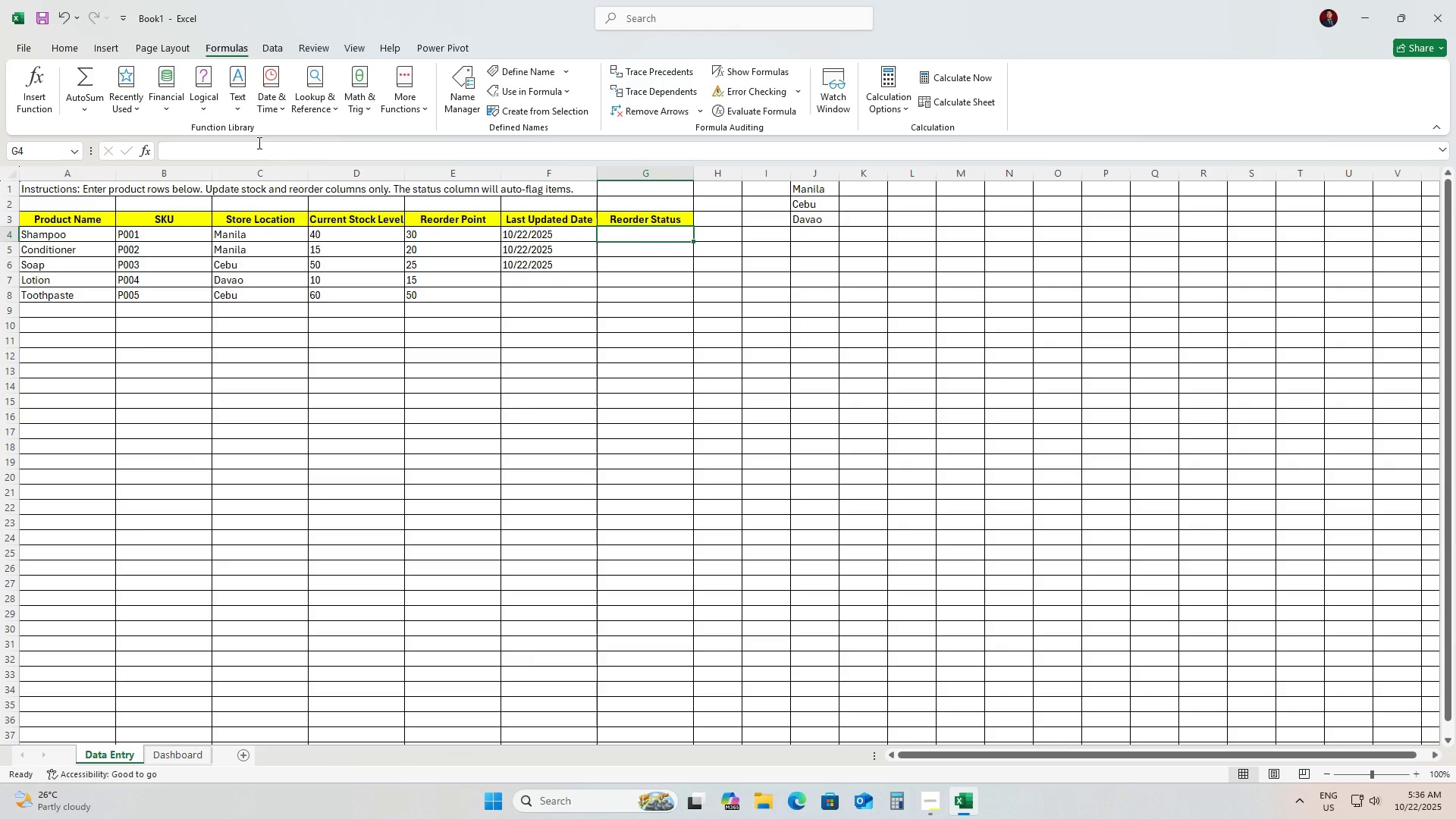 
left_click([258, 143])
 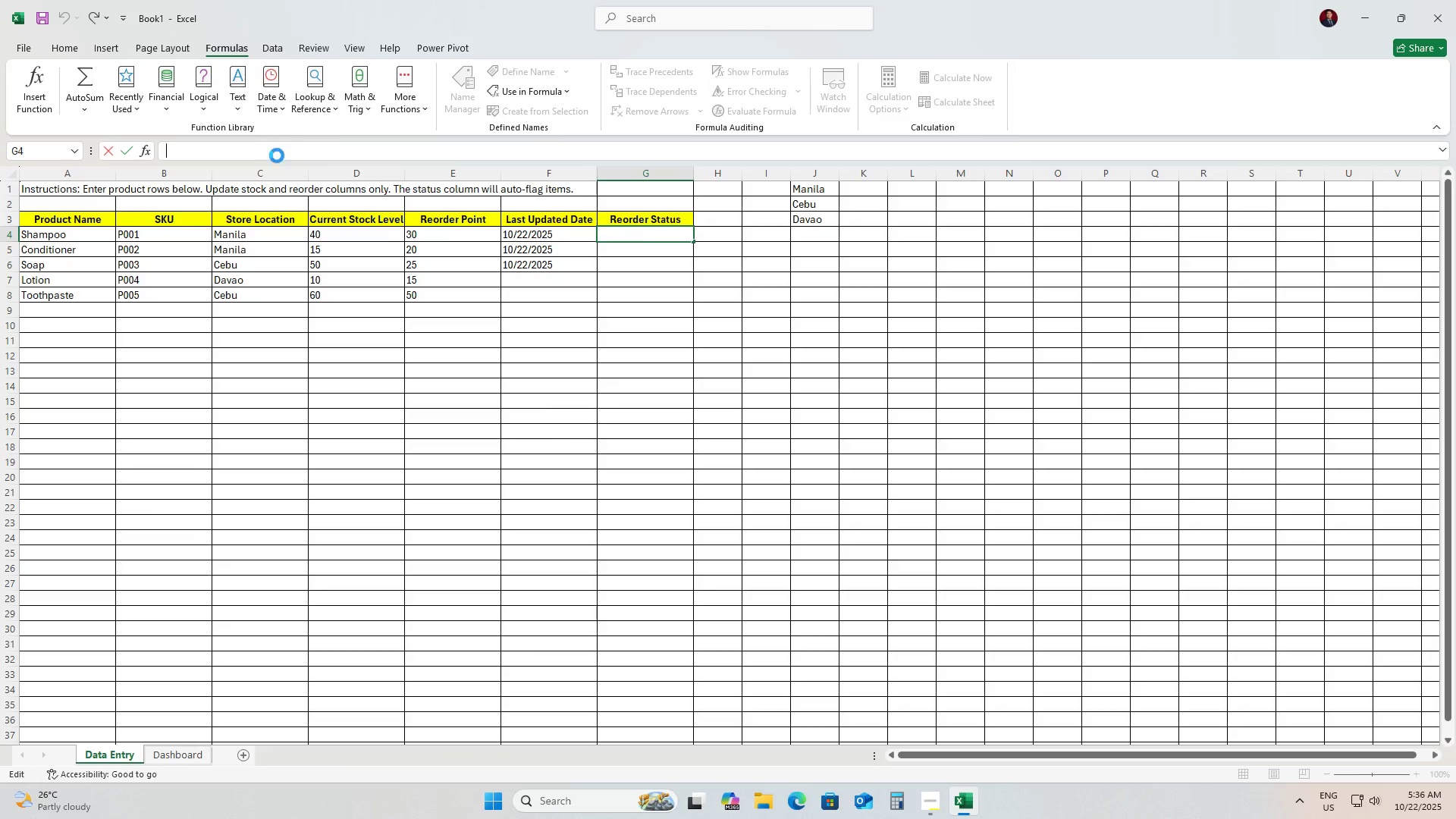 
key(Control+ControlLeft)
 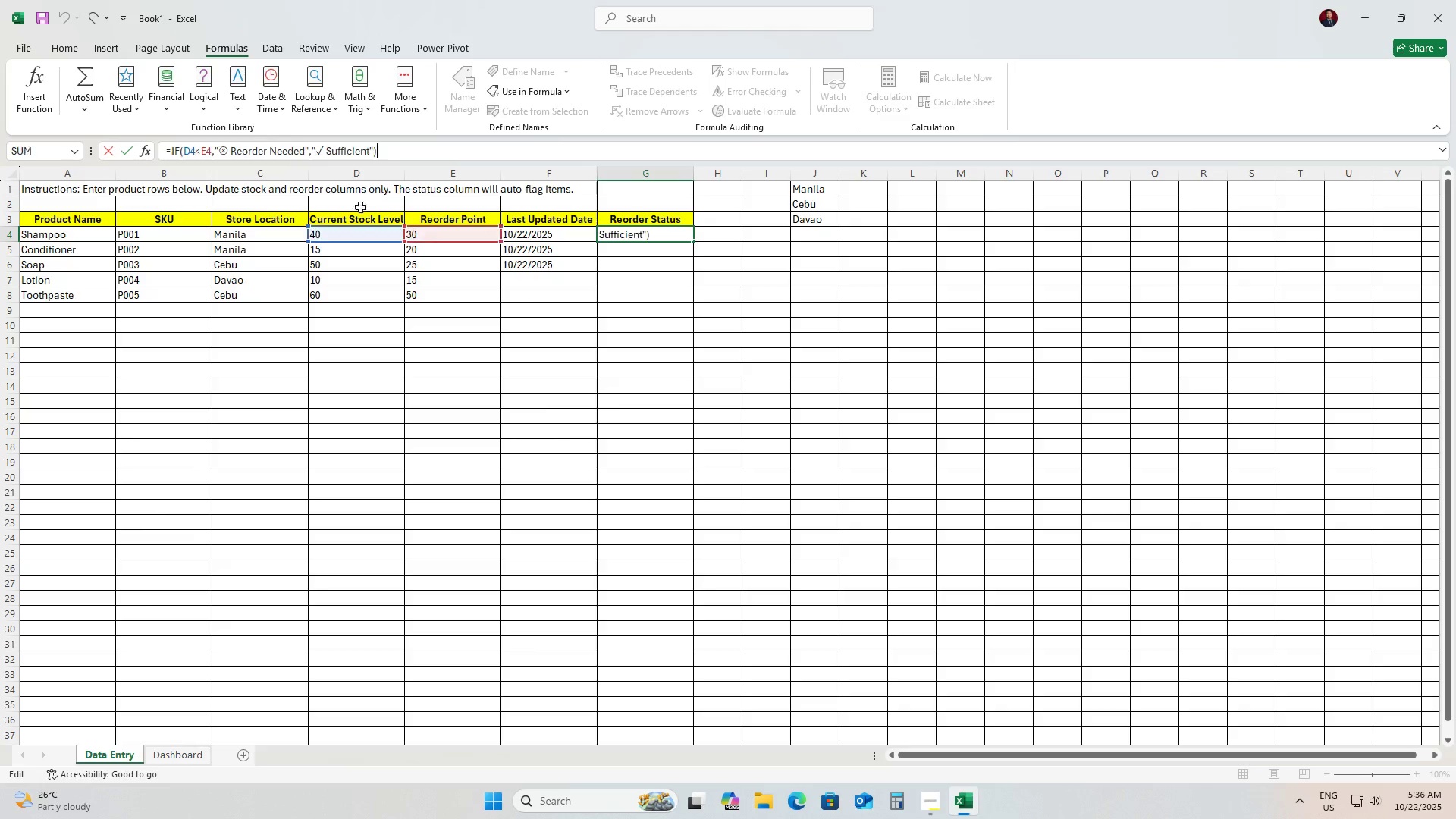 
key(Control+V)
 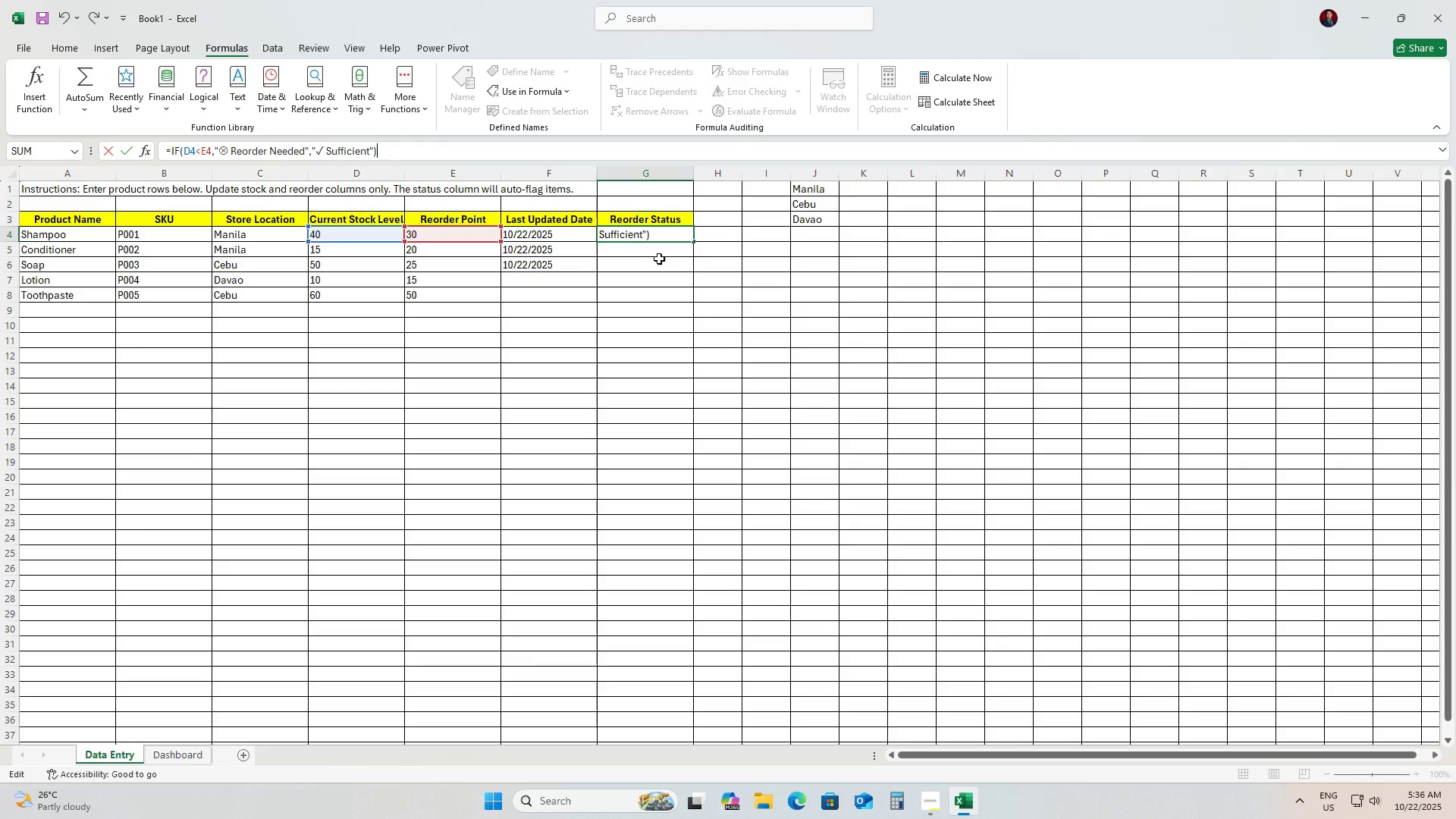 
key(NumpadEnter)
 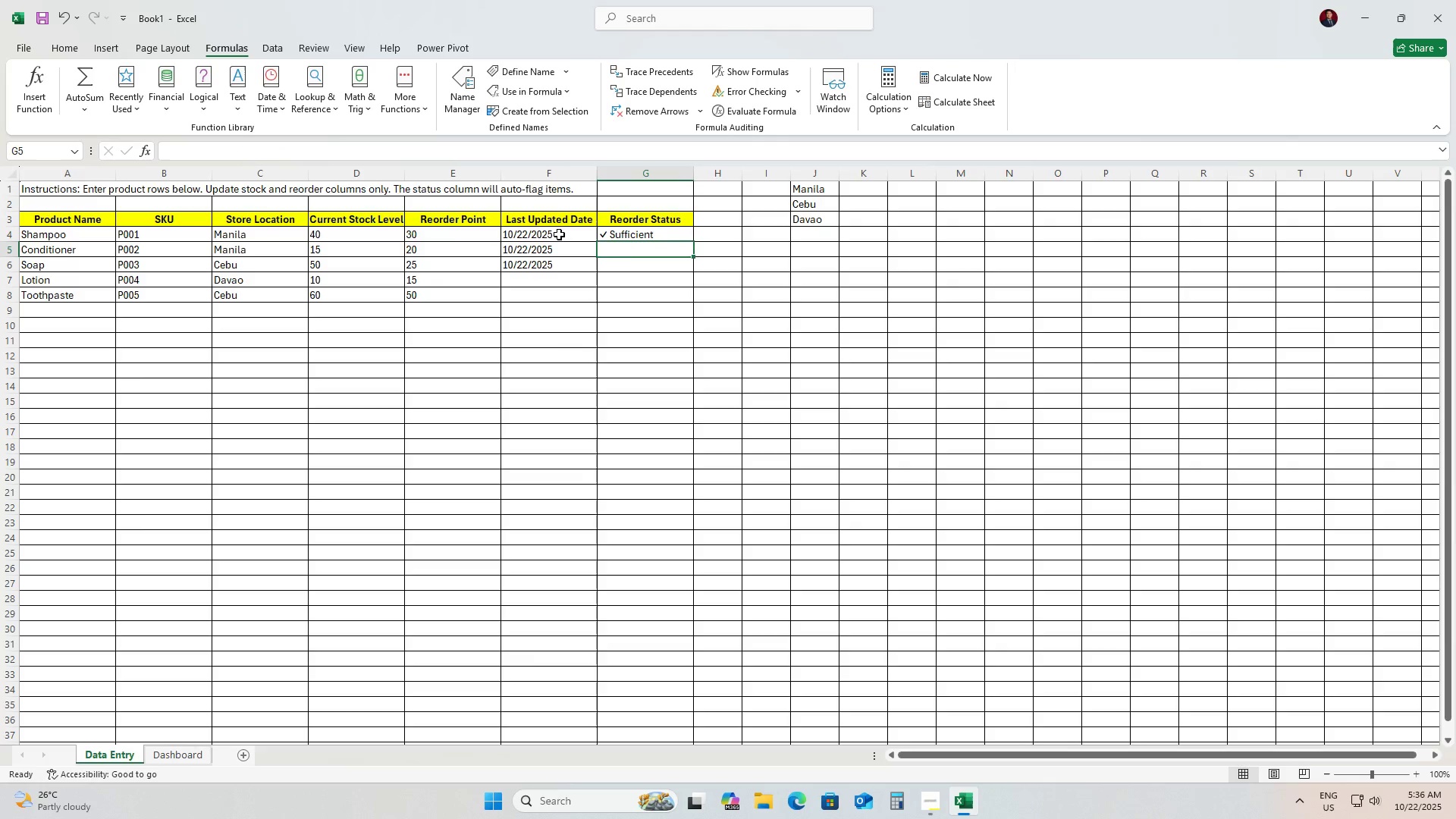 
left_click([558, 234])
 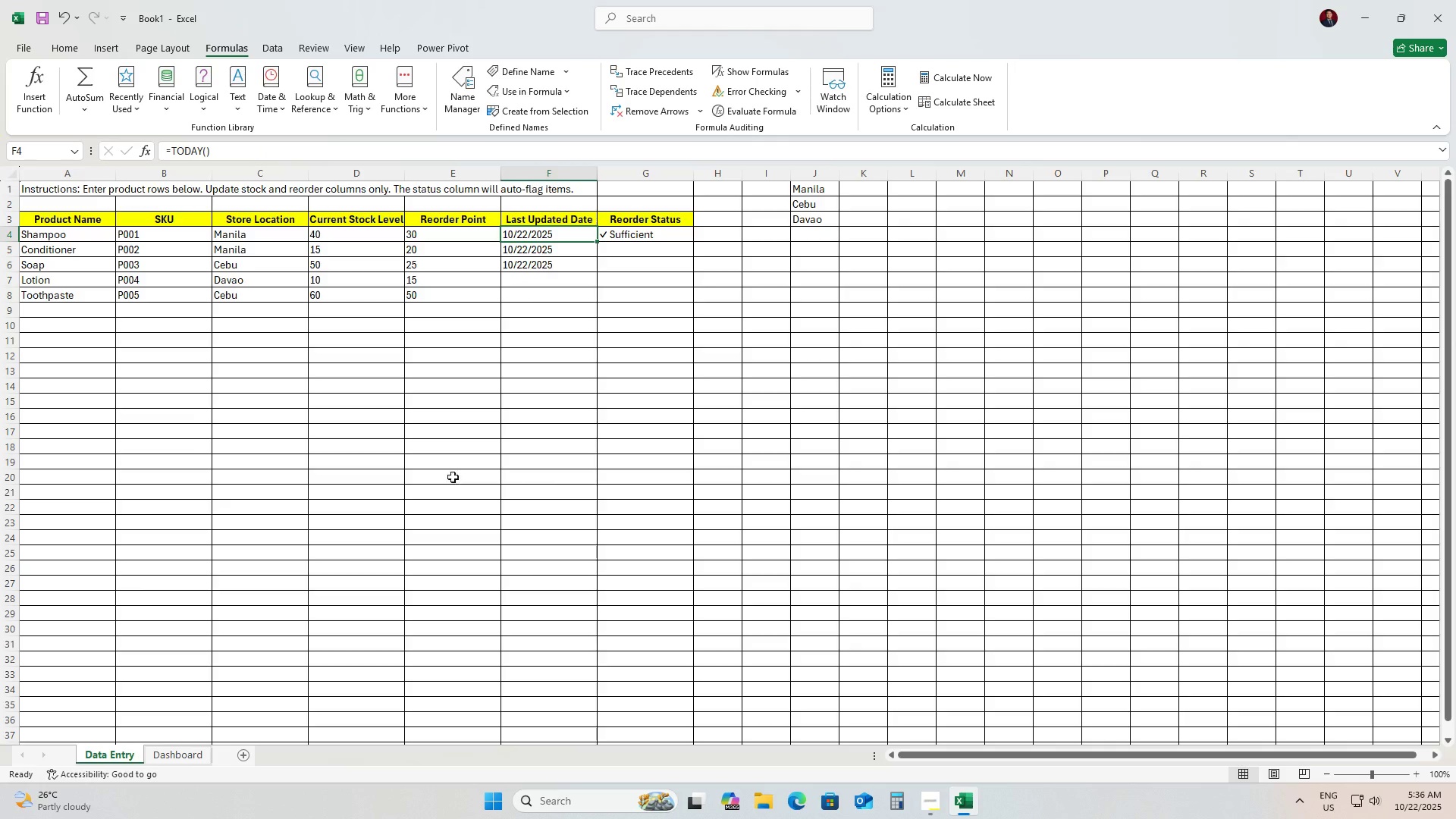 
left_click_drag(start_coordinate=[63, 218], to_coordinate=[669, 292])
 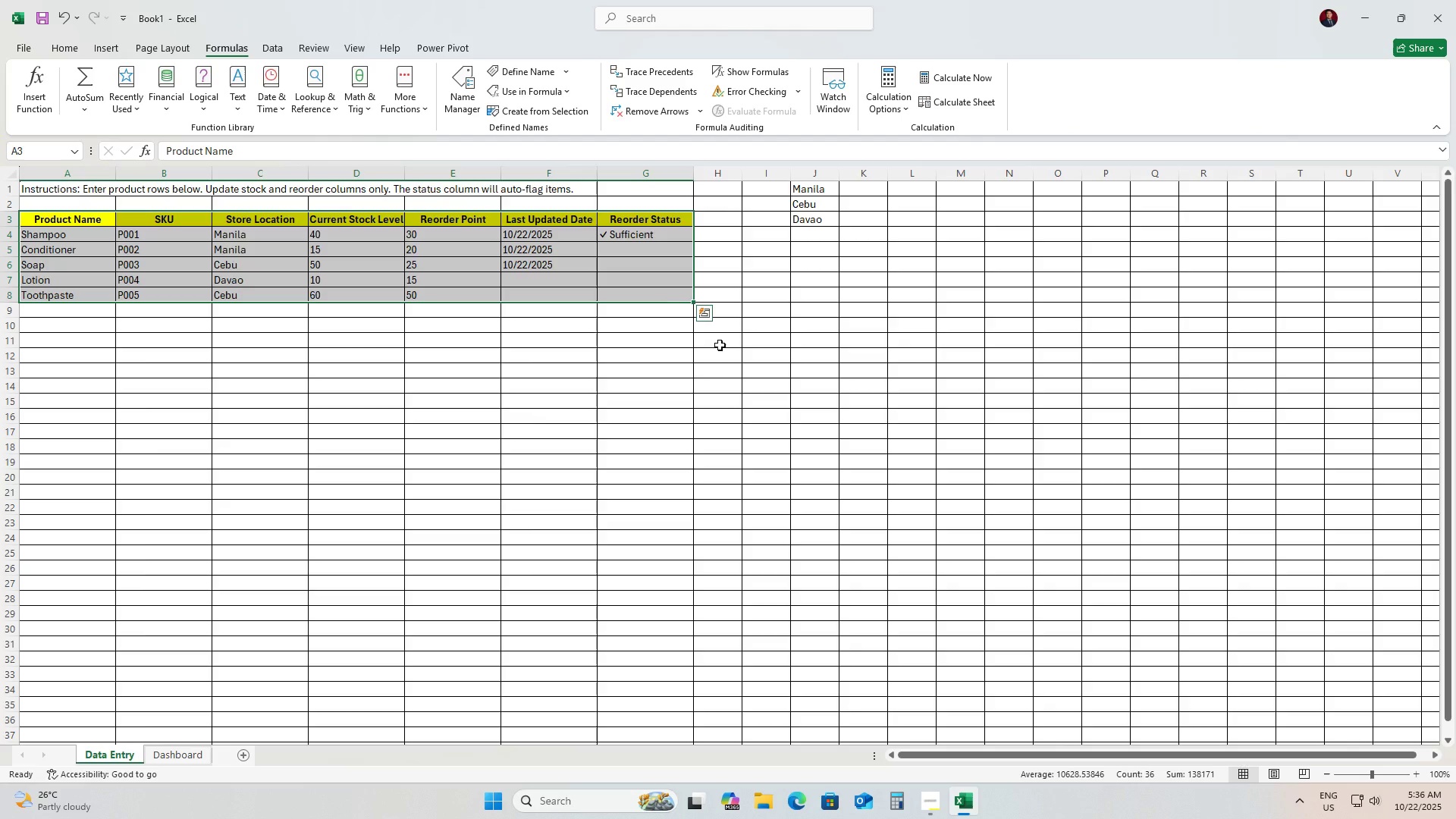 
key(Control+Shift+ArrowDown)
 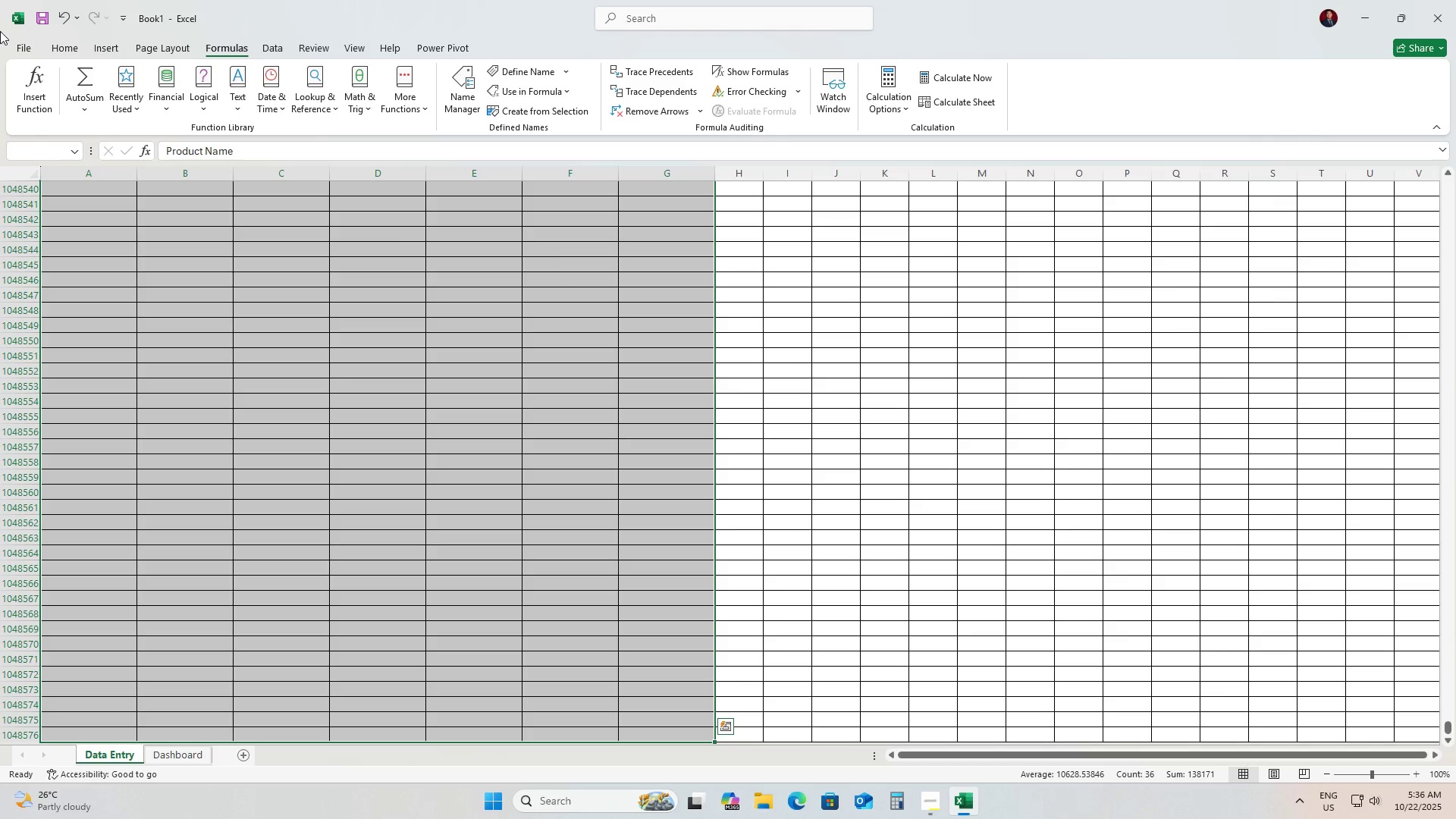 
left_click([76, 51])
 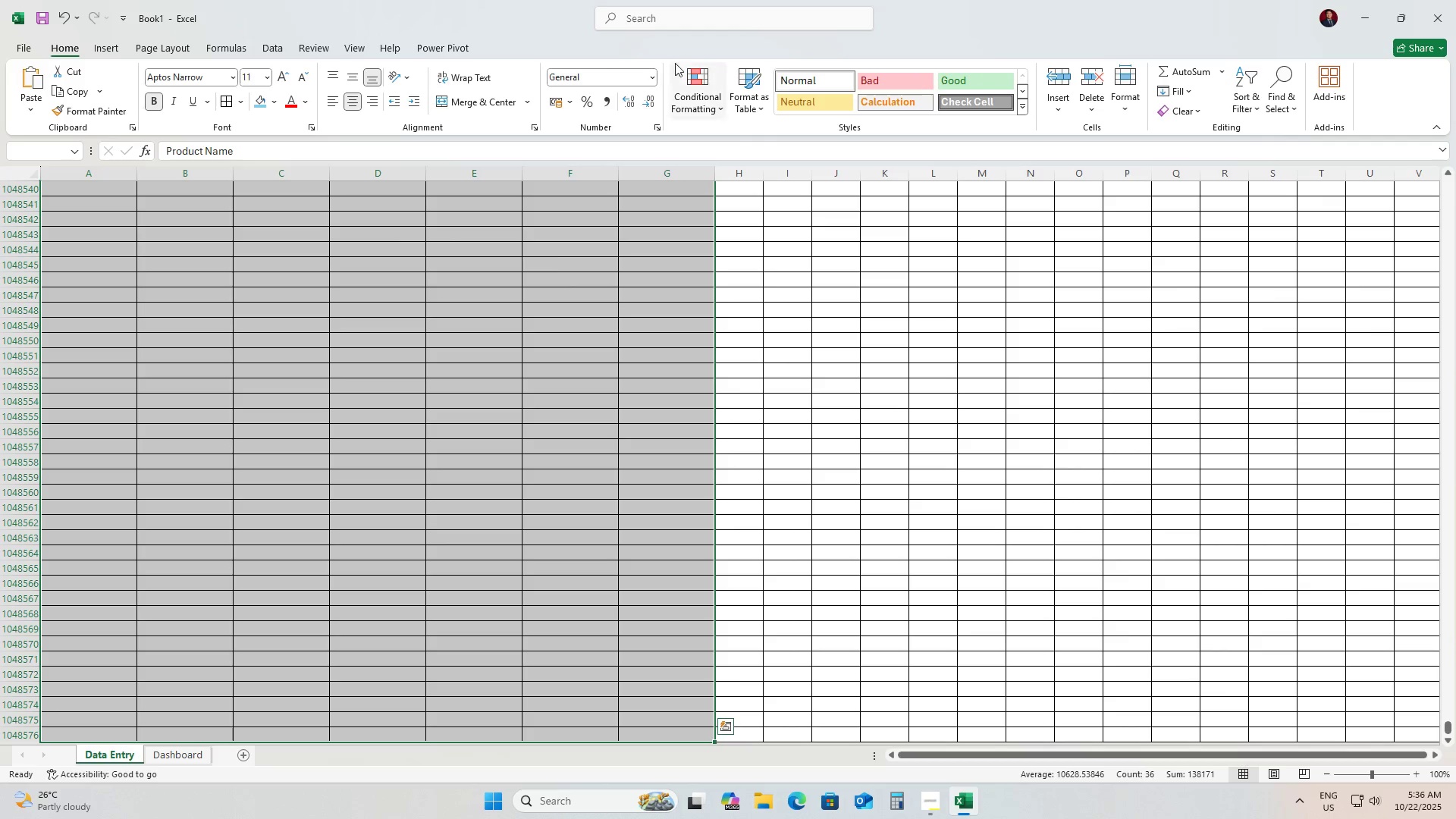 
left_click([752, 80])
 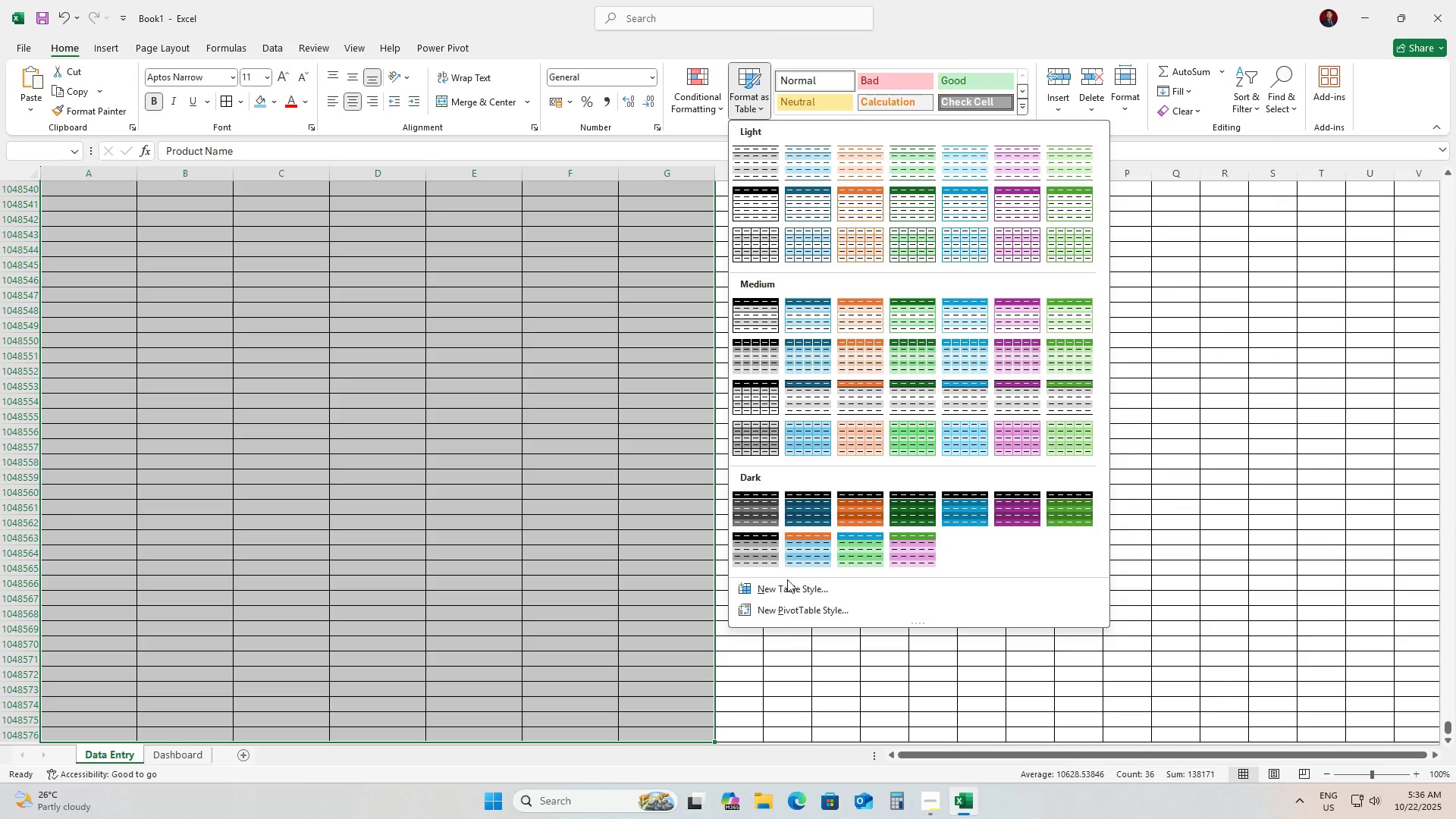 
left_click([787, 591])
 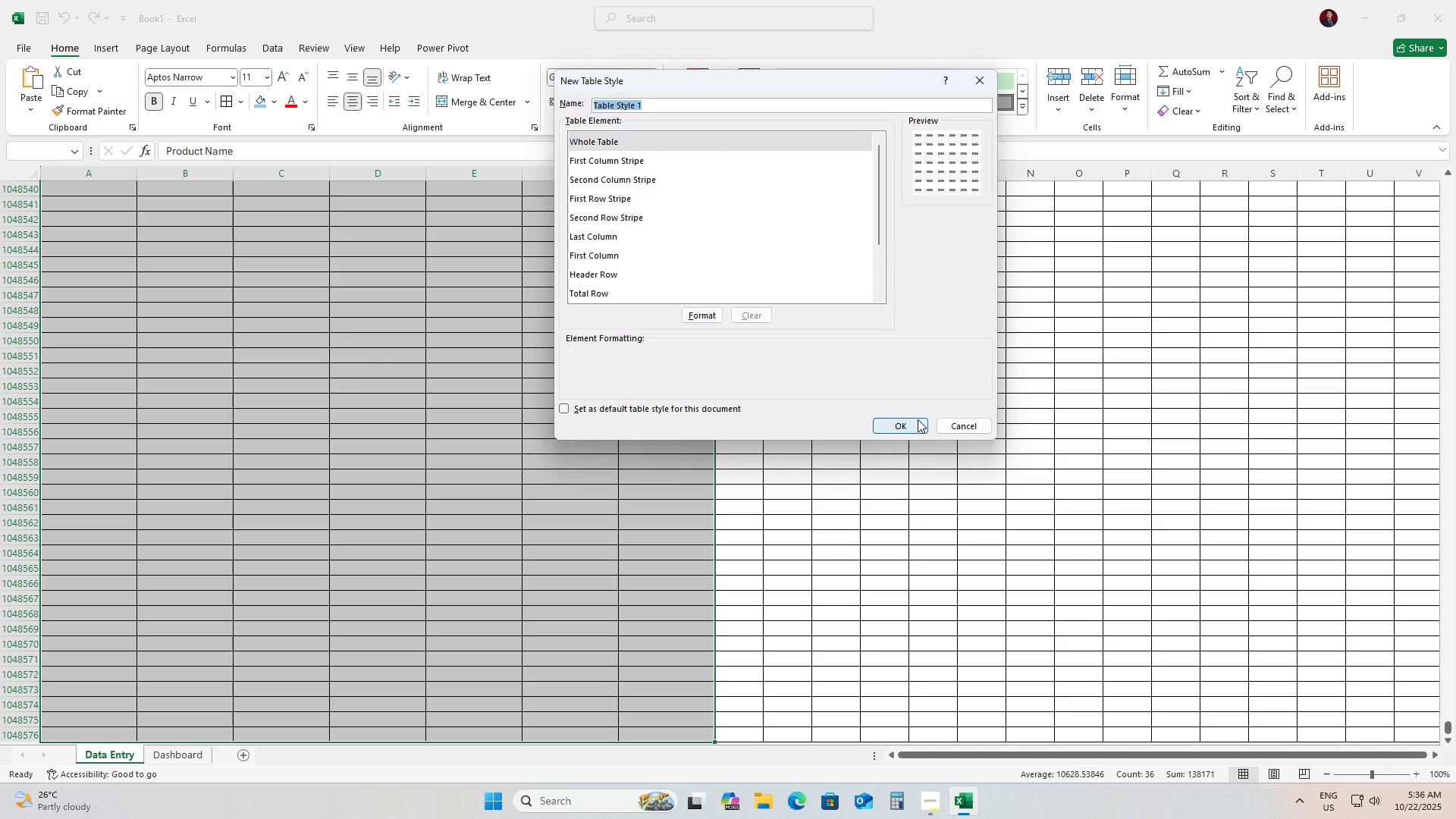 
left_click([968, 431])
 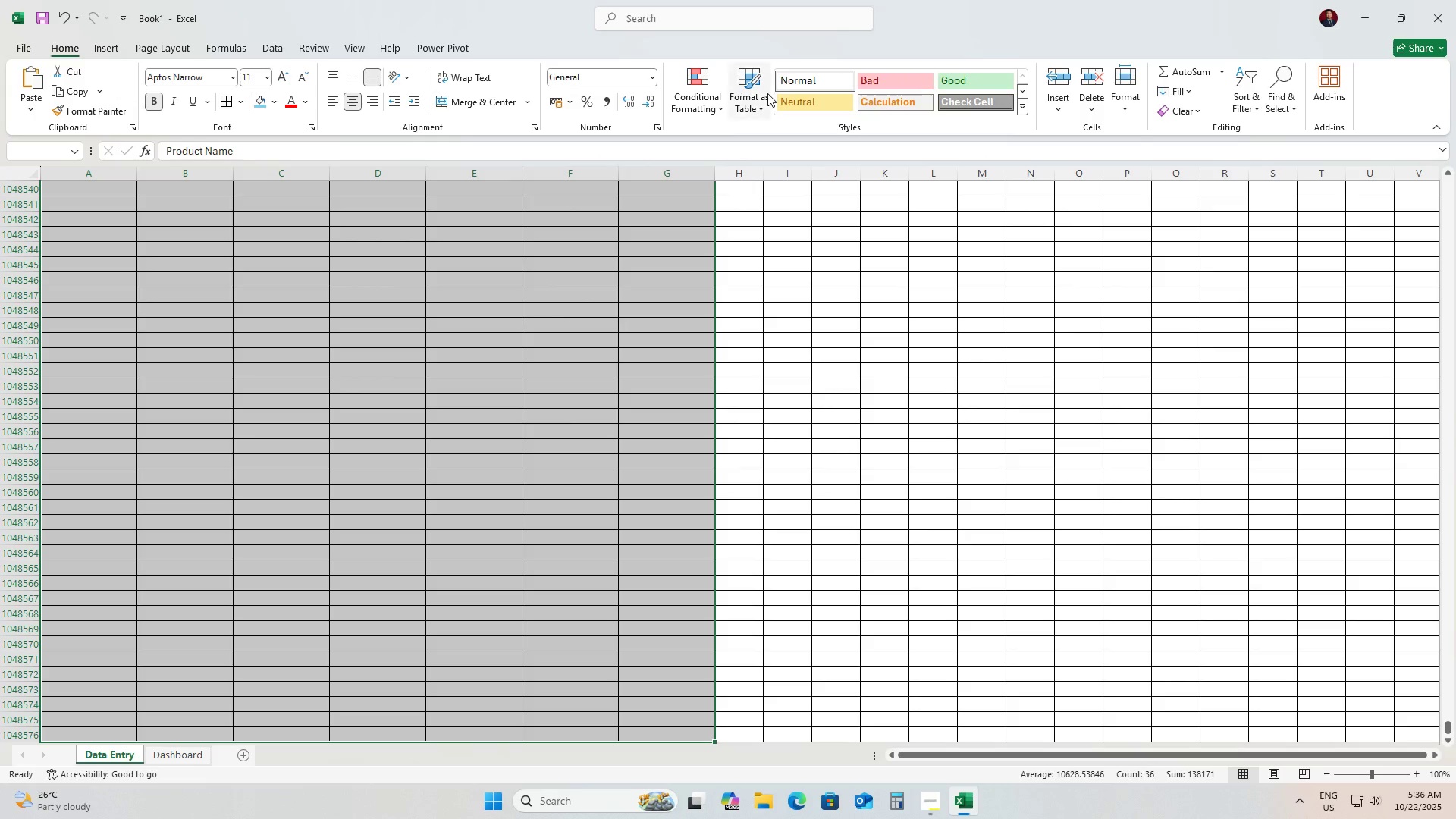 
left_click([763, 99])
 